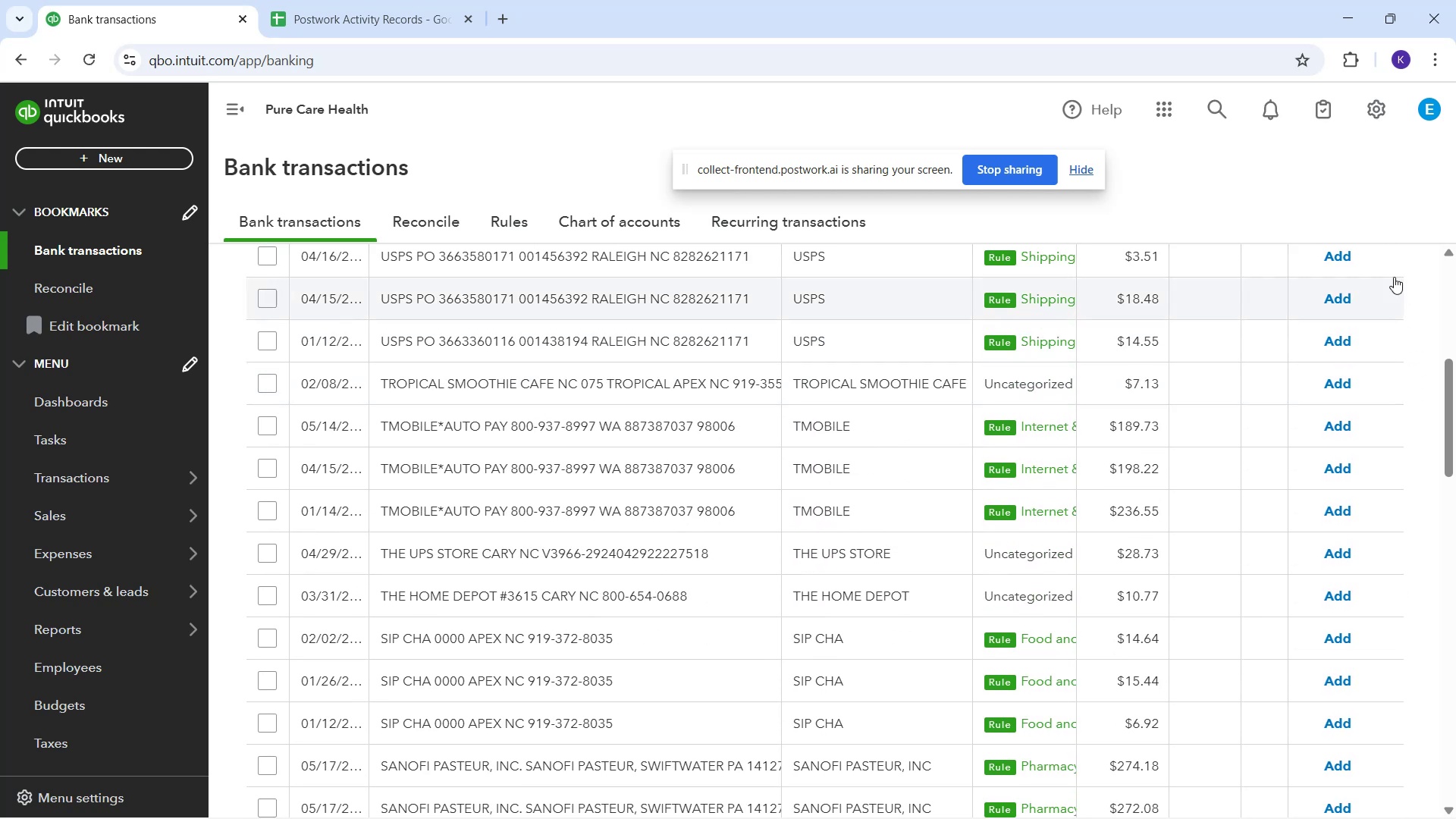 
left_click([1351, 301])
 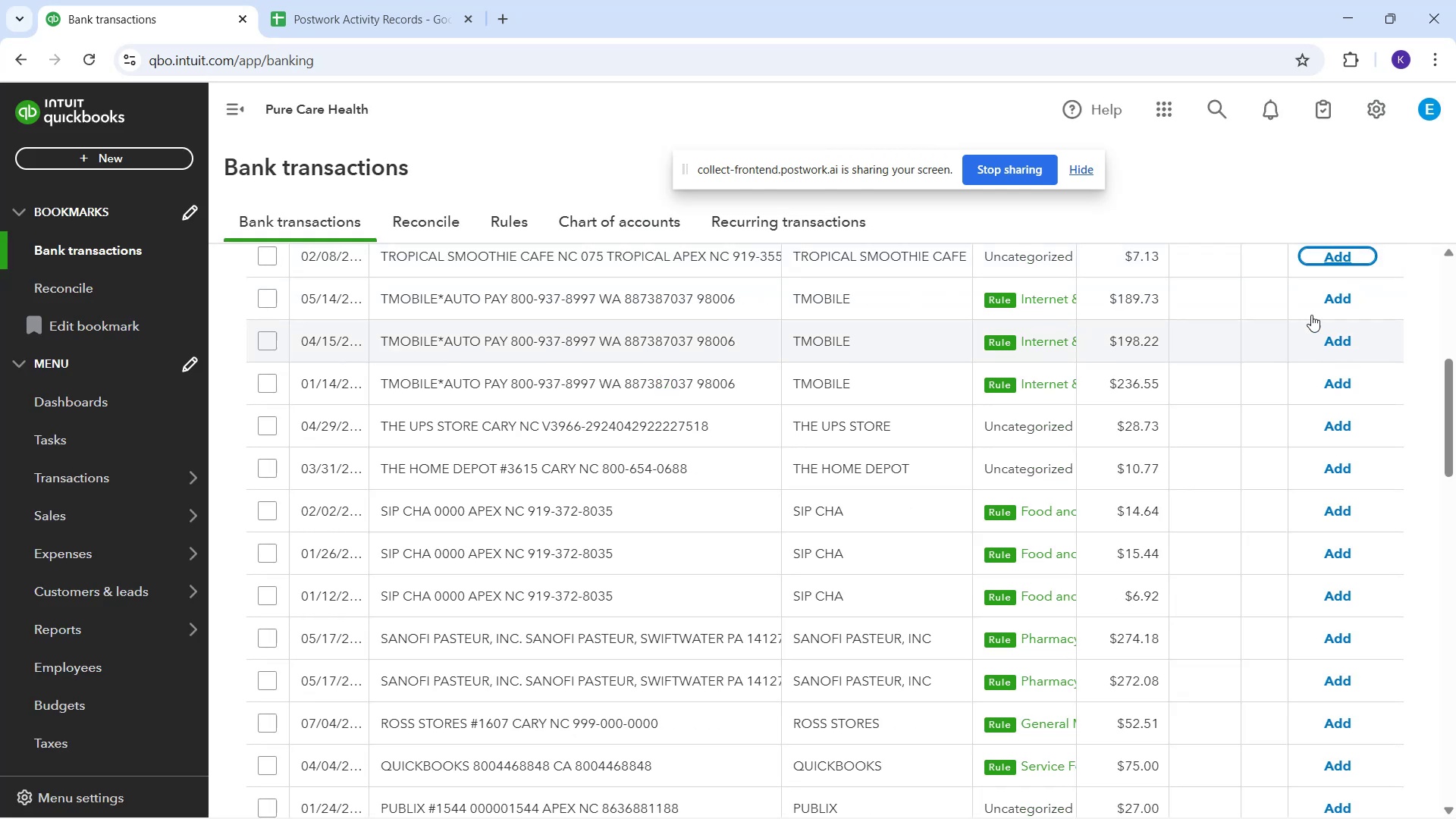 
wait(5.85)
 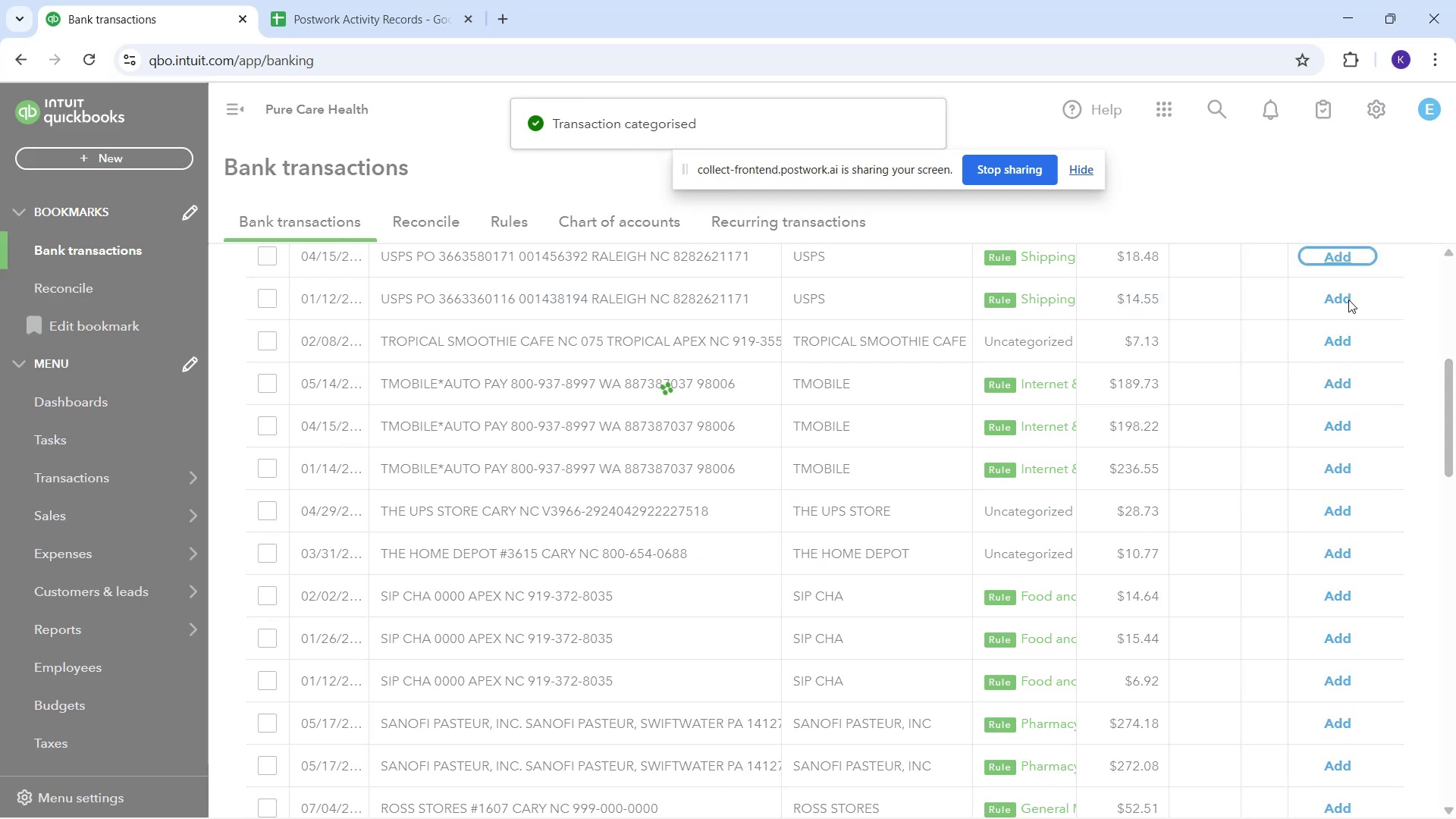 
left_click([1345, 296])
 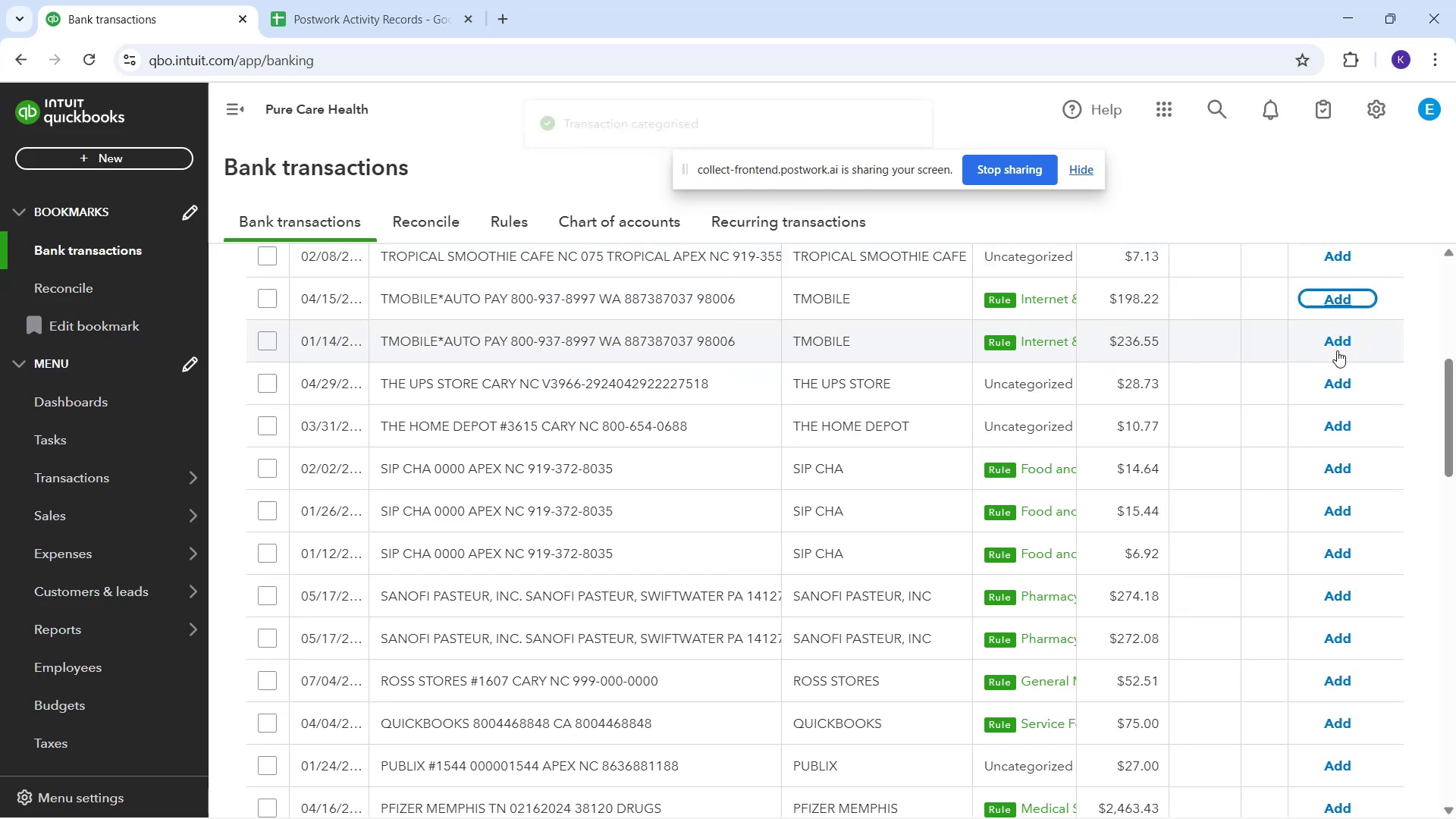 
left_click([1335, 343])
 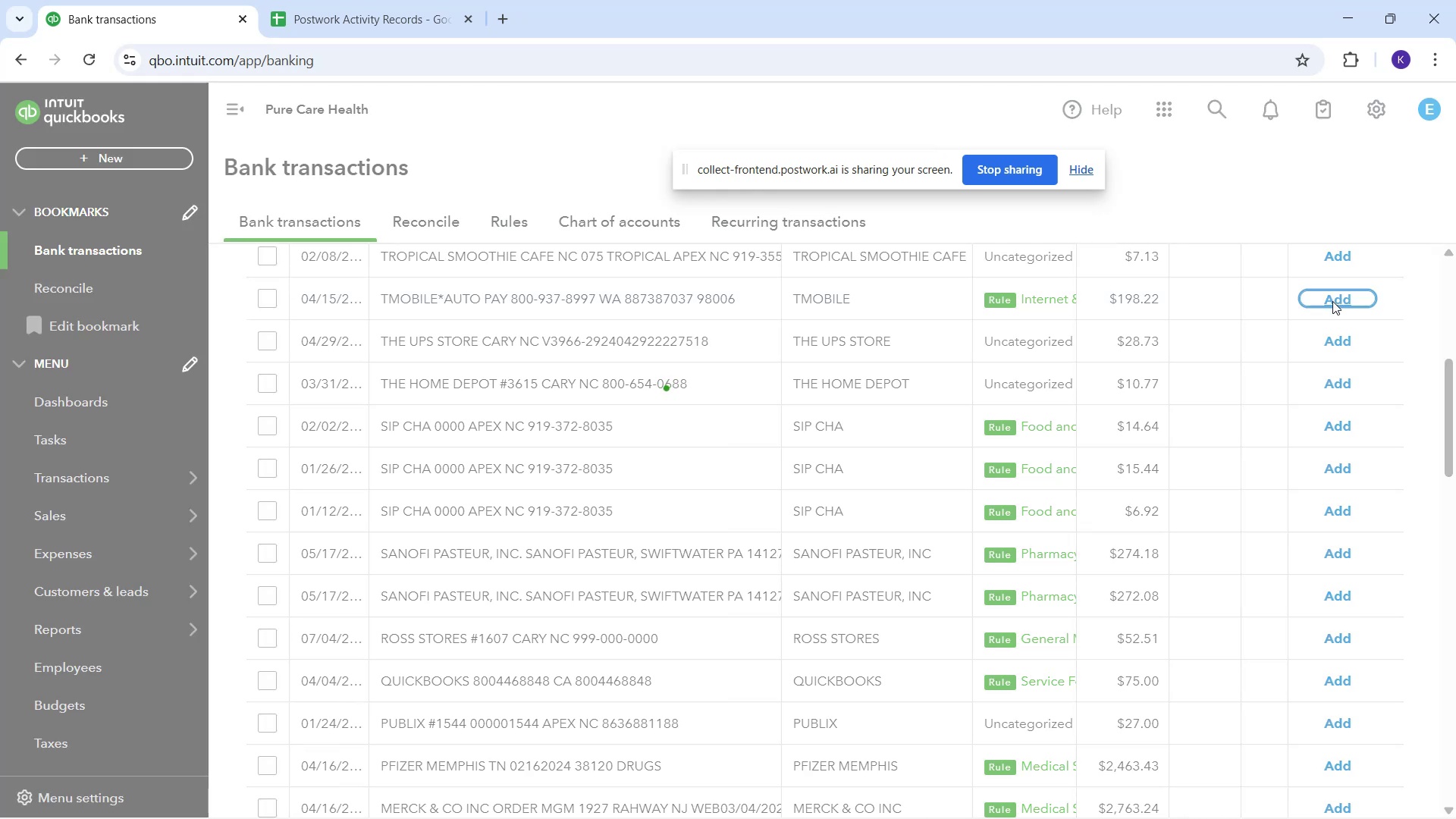 
wait(6.67)
 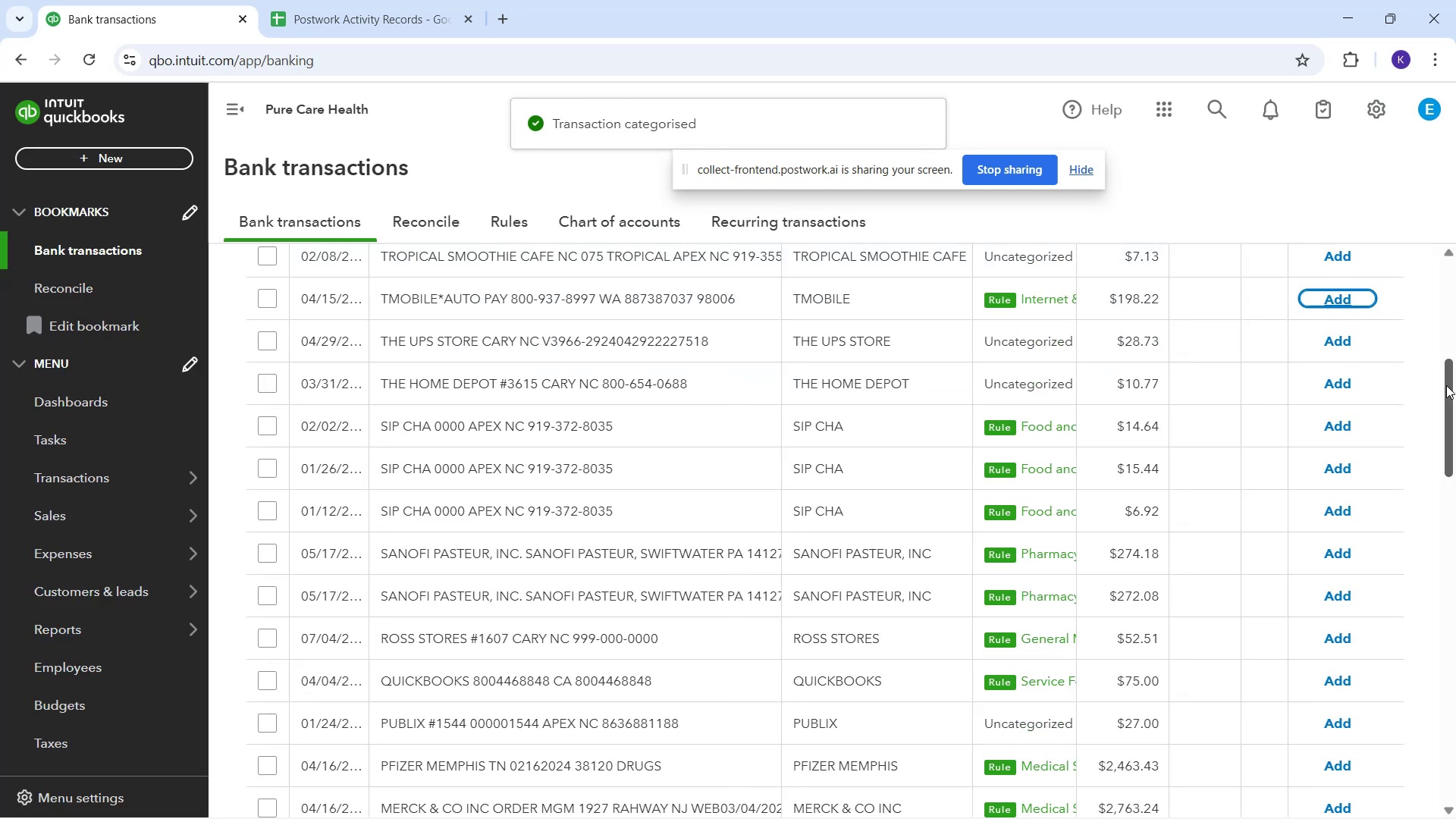 
scroll: coordinate [974, 513], scroll_direction: down, amount: 20.0
 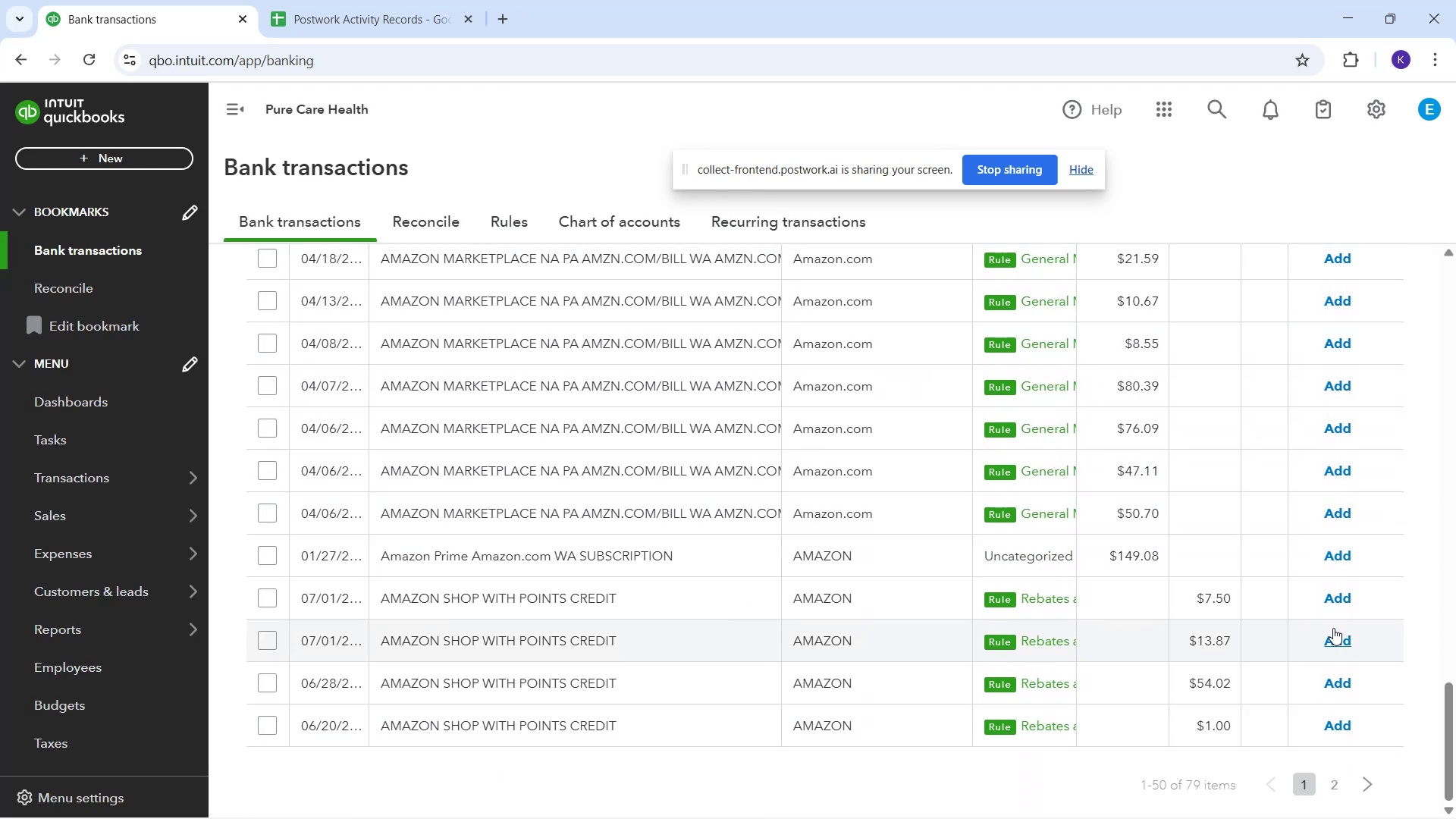 
left_click([1348, 607])
 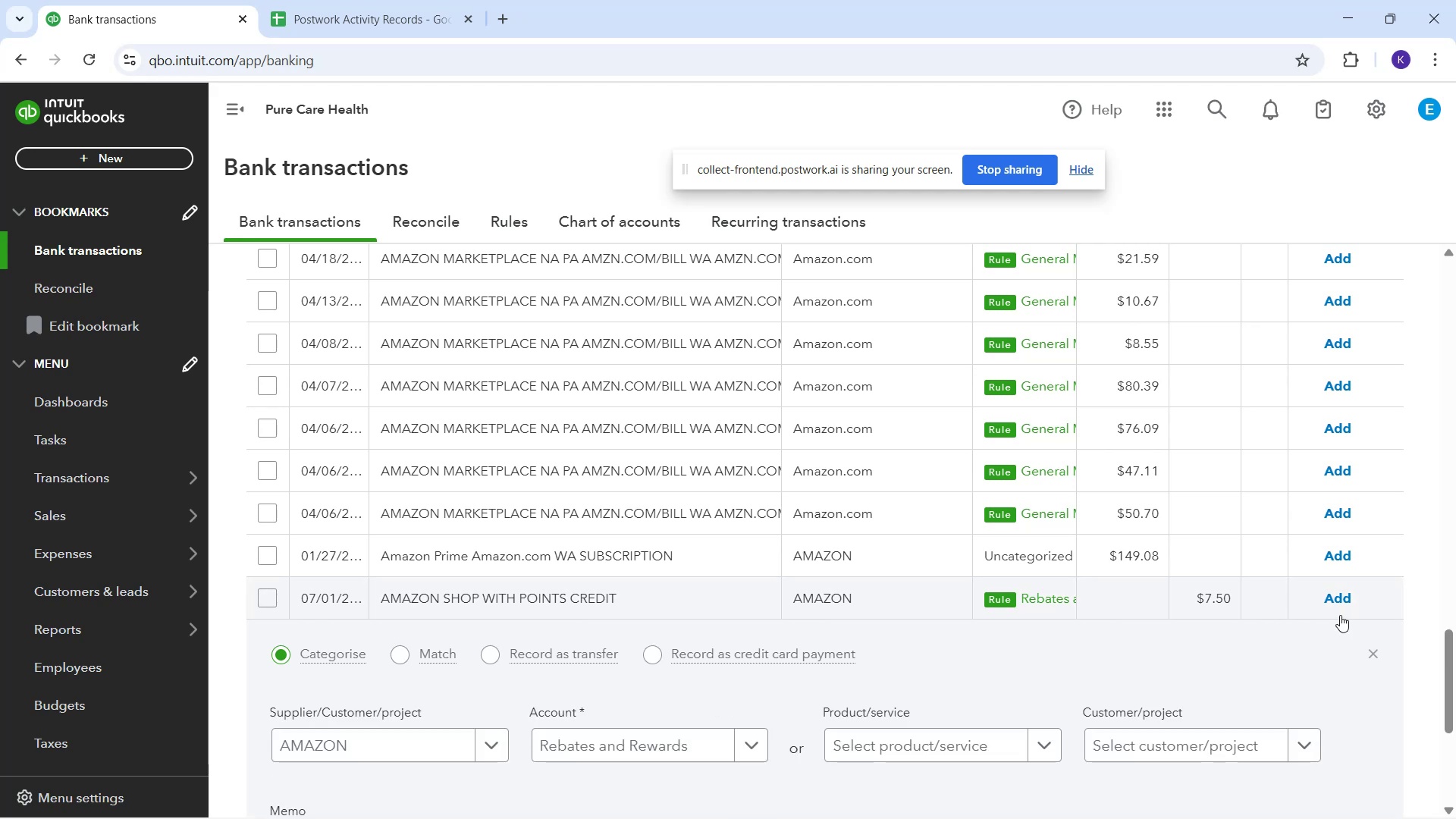 
left_click_drag(start_coordinate=[1339, 604], to_coordinate=[1320, 603])
 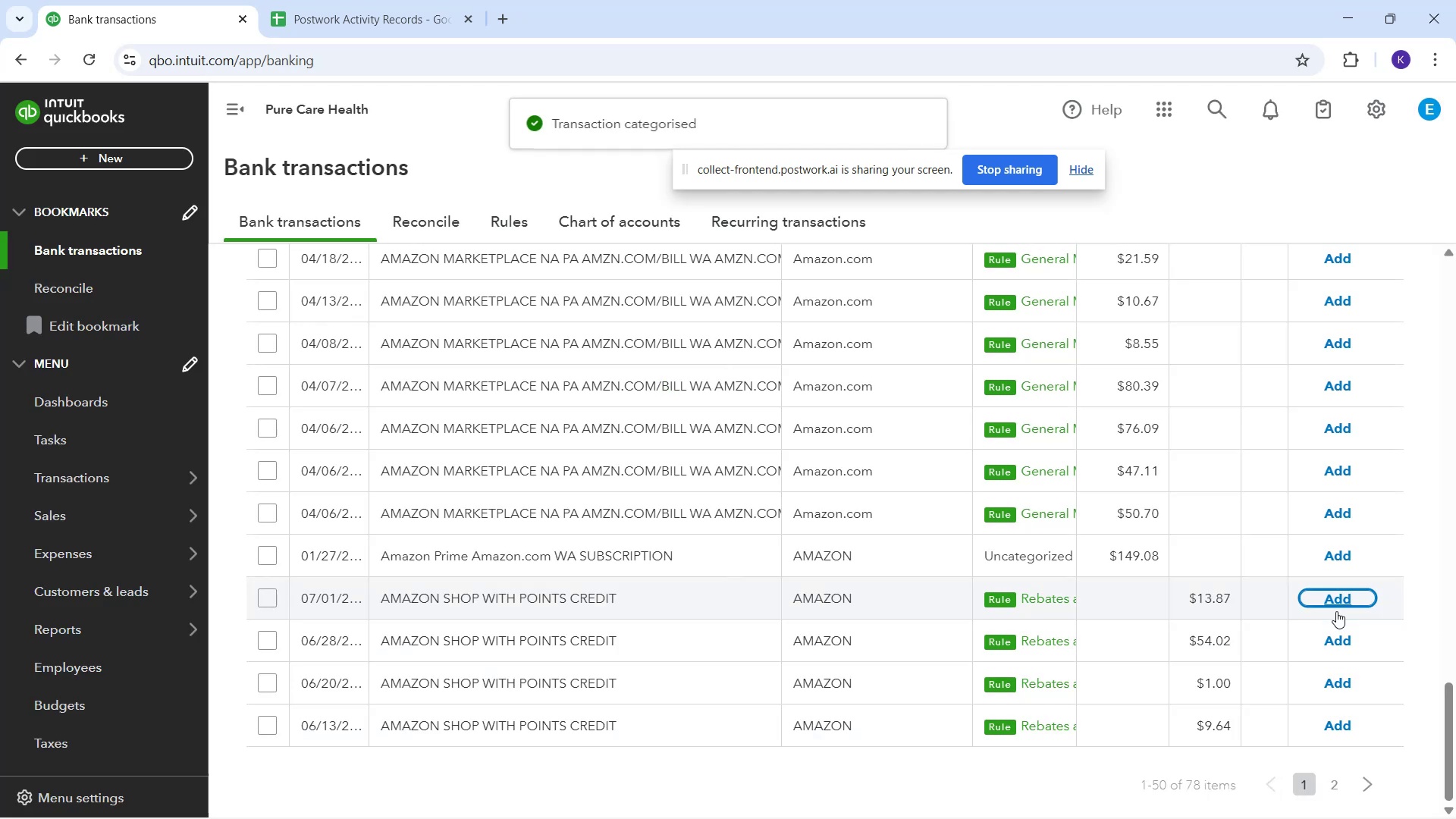 
left_click([1336, 611])
 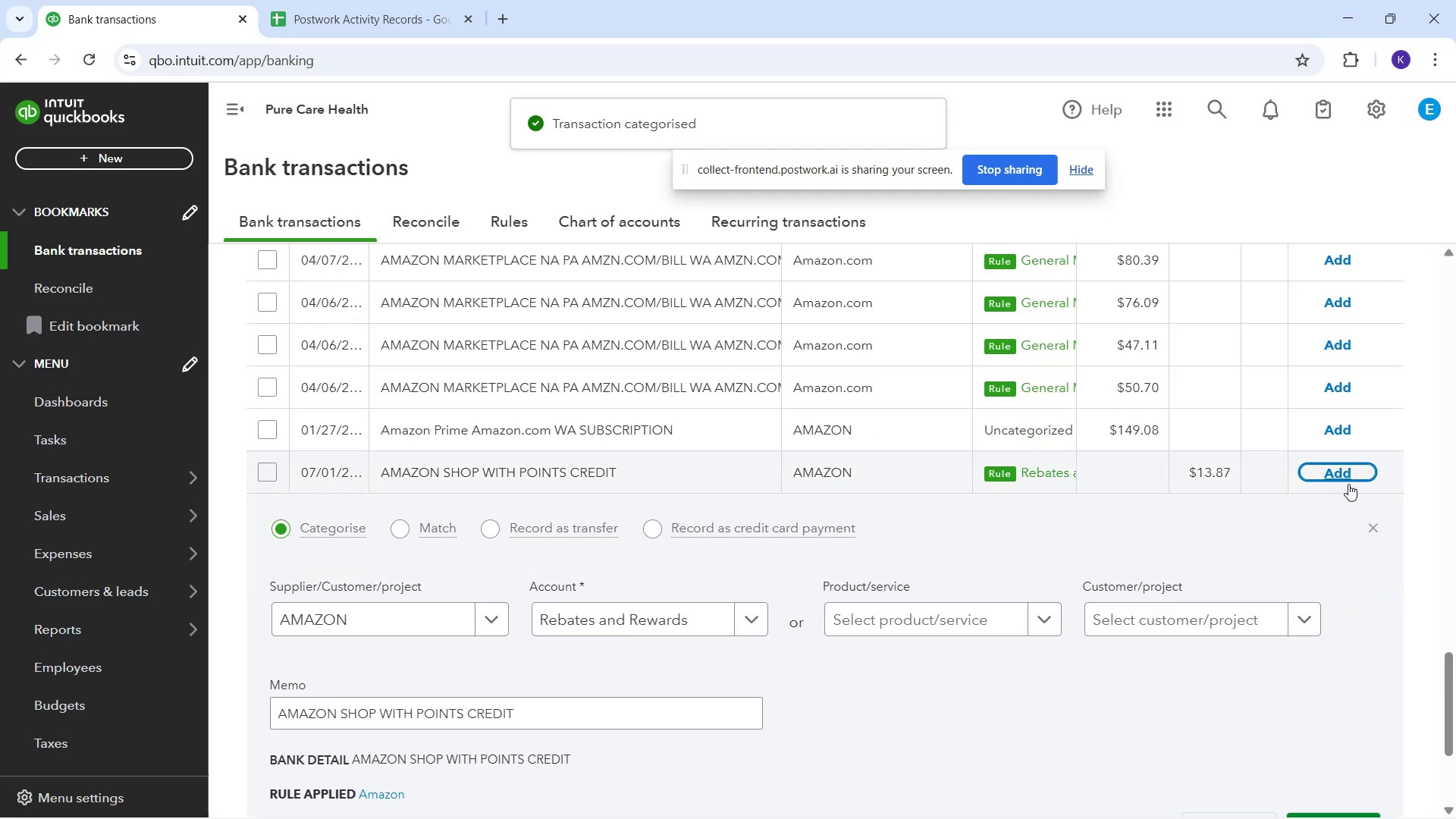 
left_click([1345, 475])
 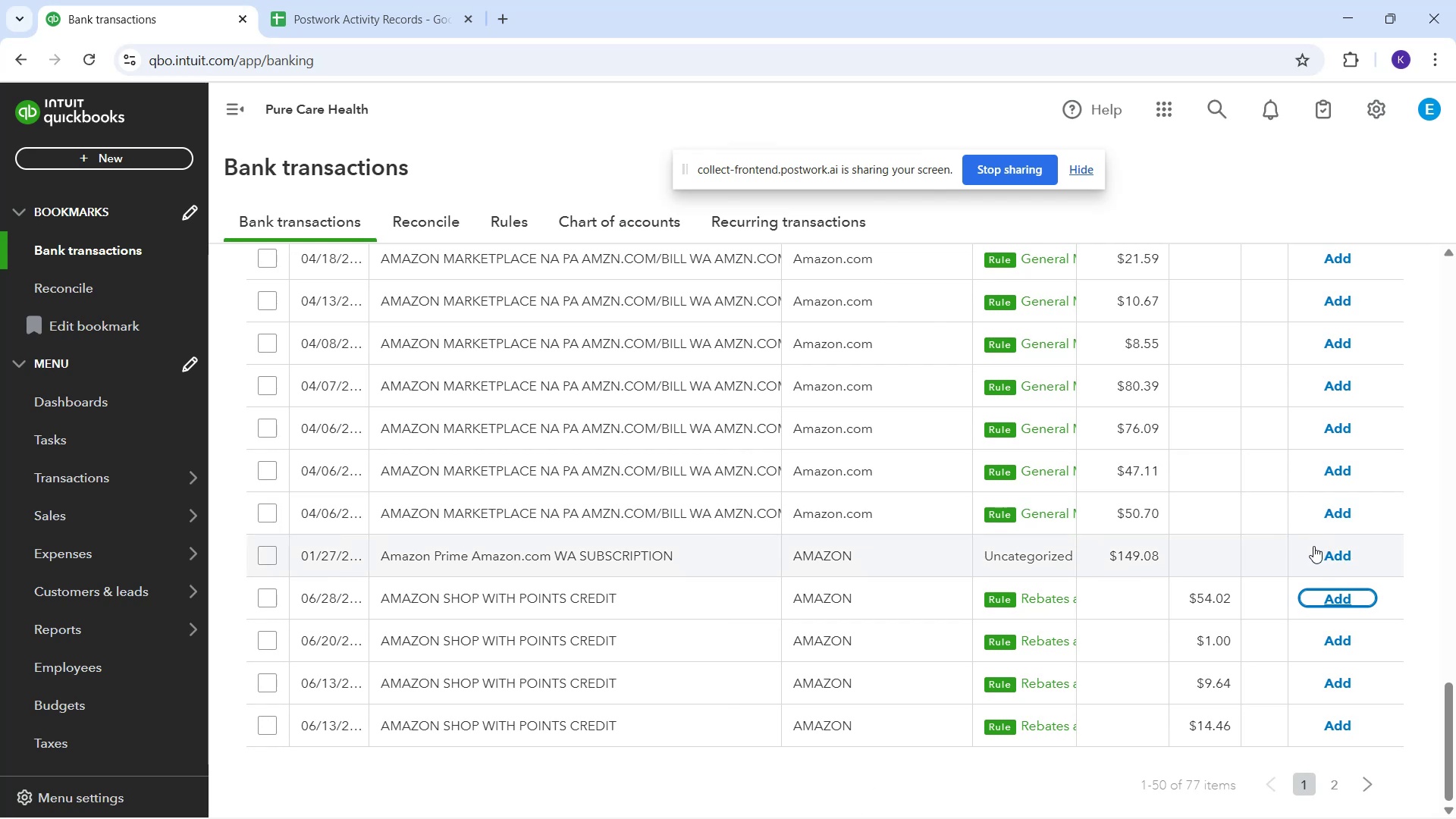 
wait(10.14)
 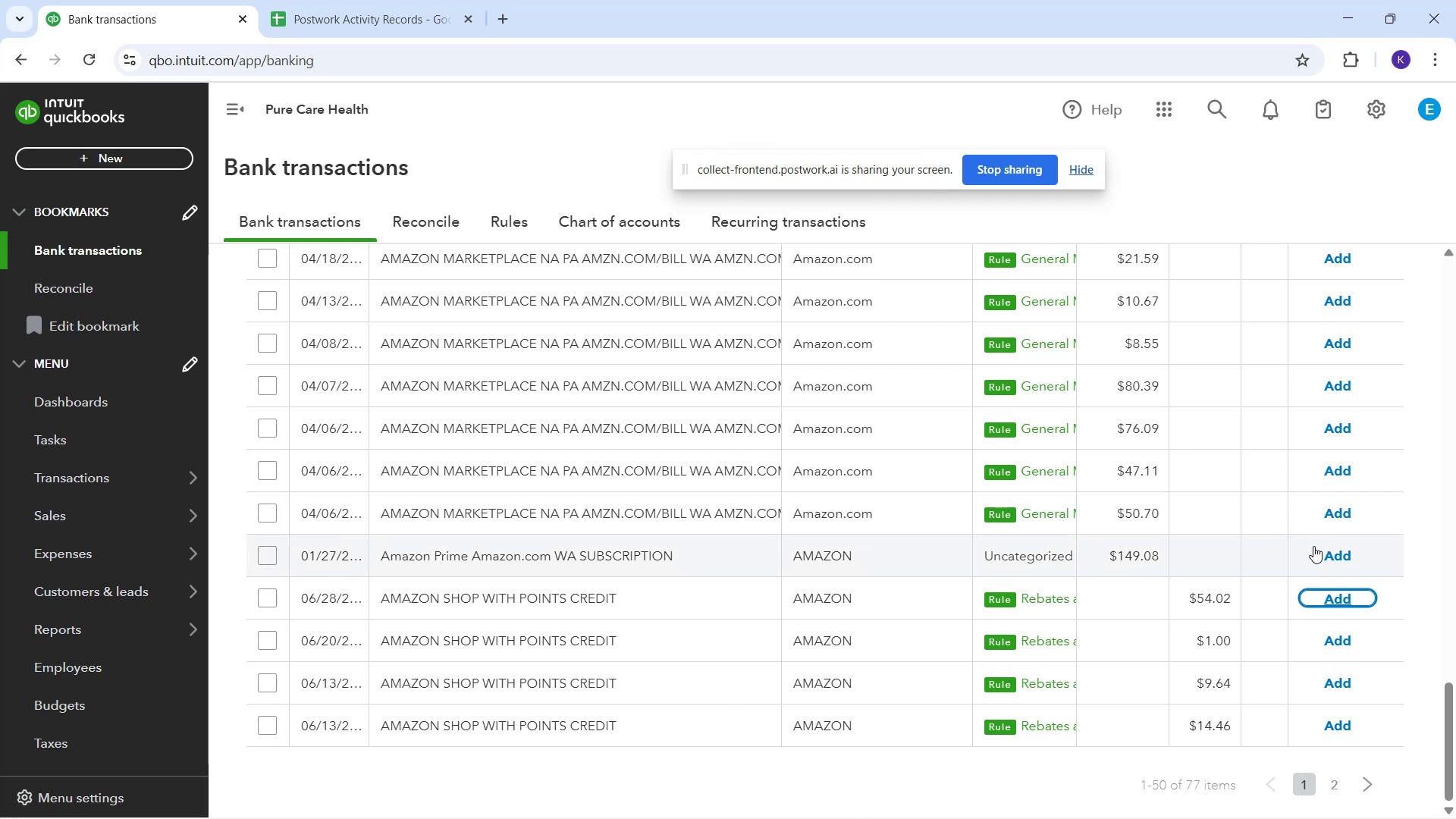 
left_click([1348, 597])
 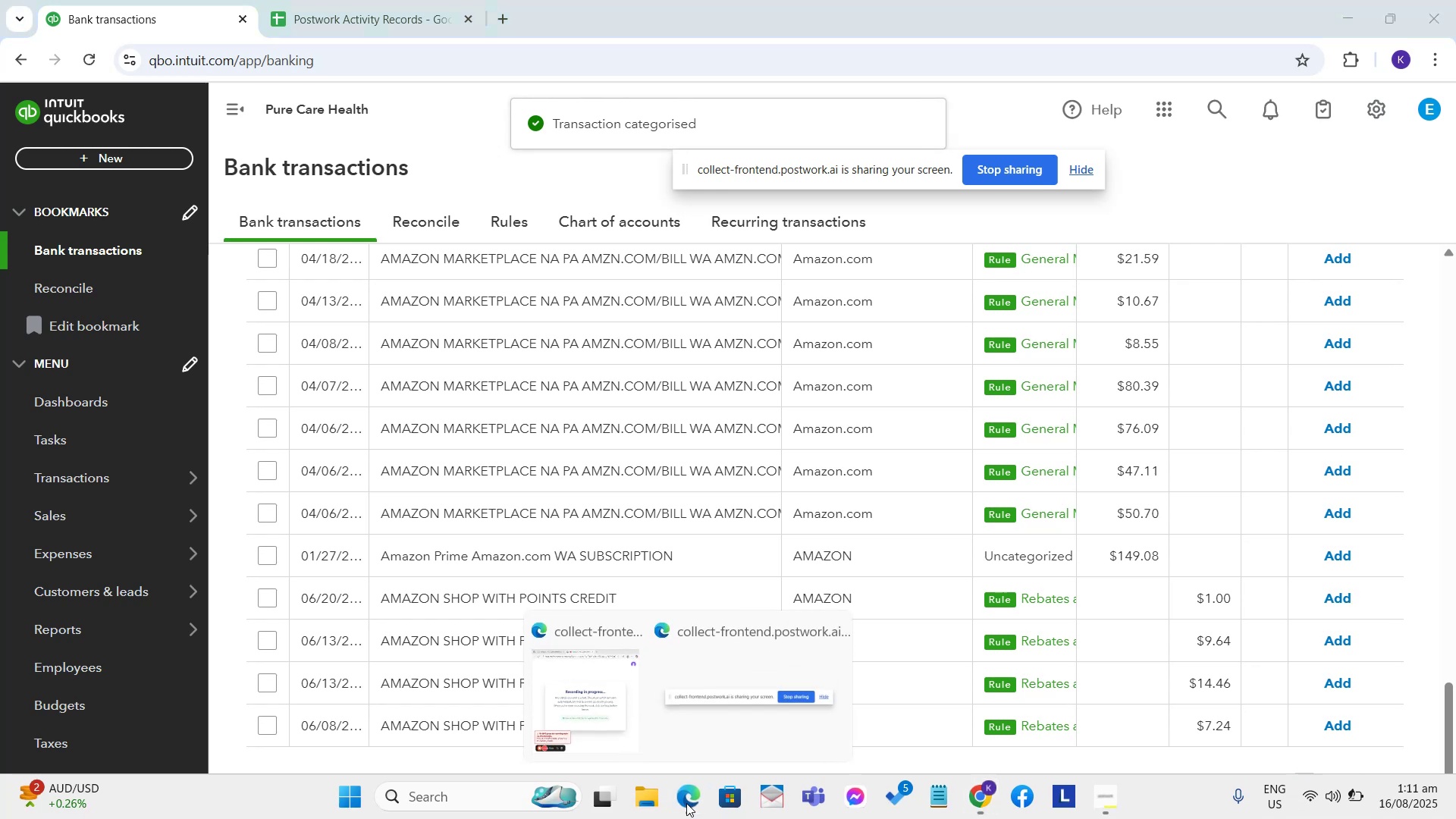 
wait(10.68)
 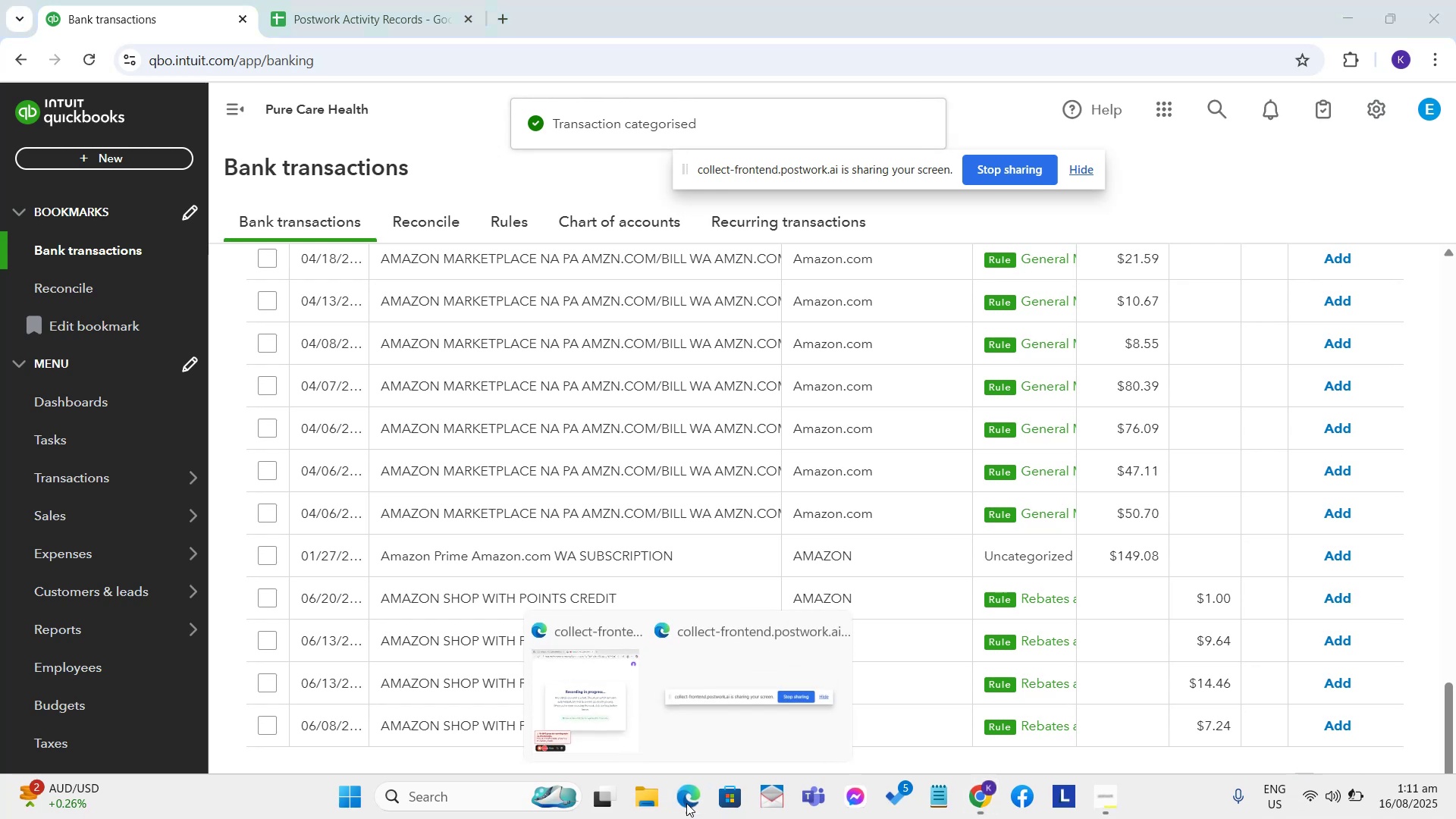 
left_click([581, 719])
 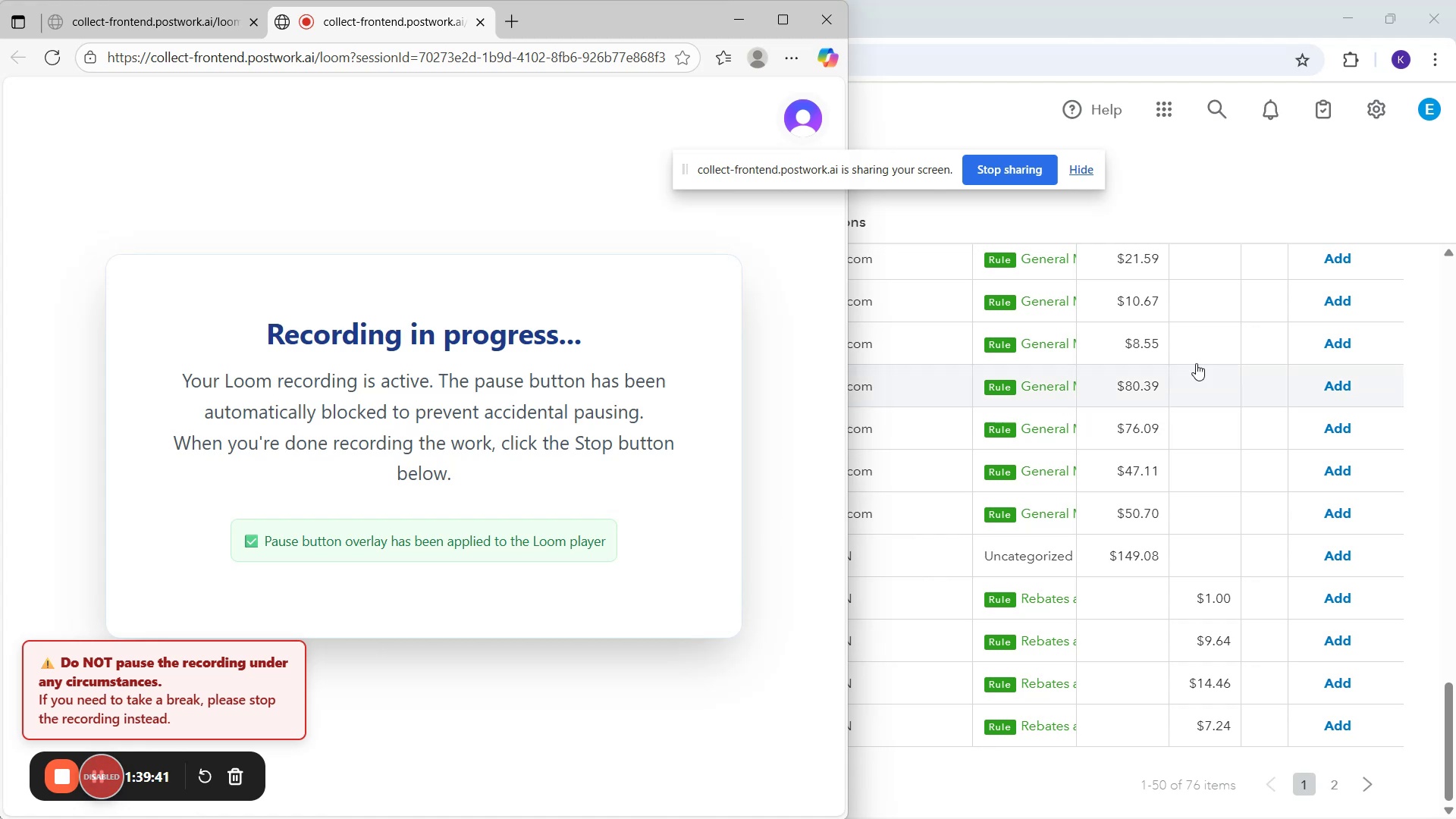 
wait(5.85)
 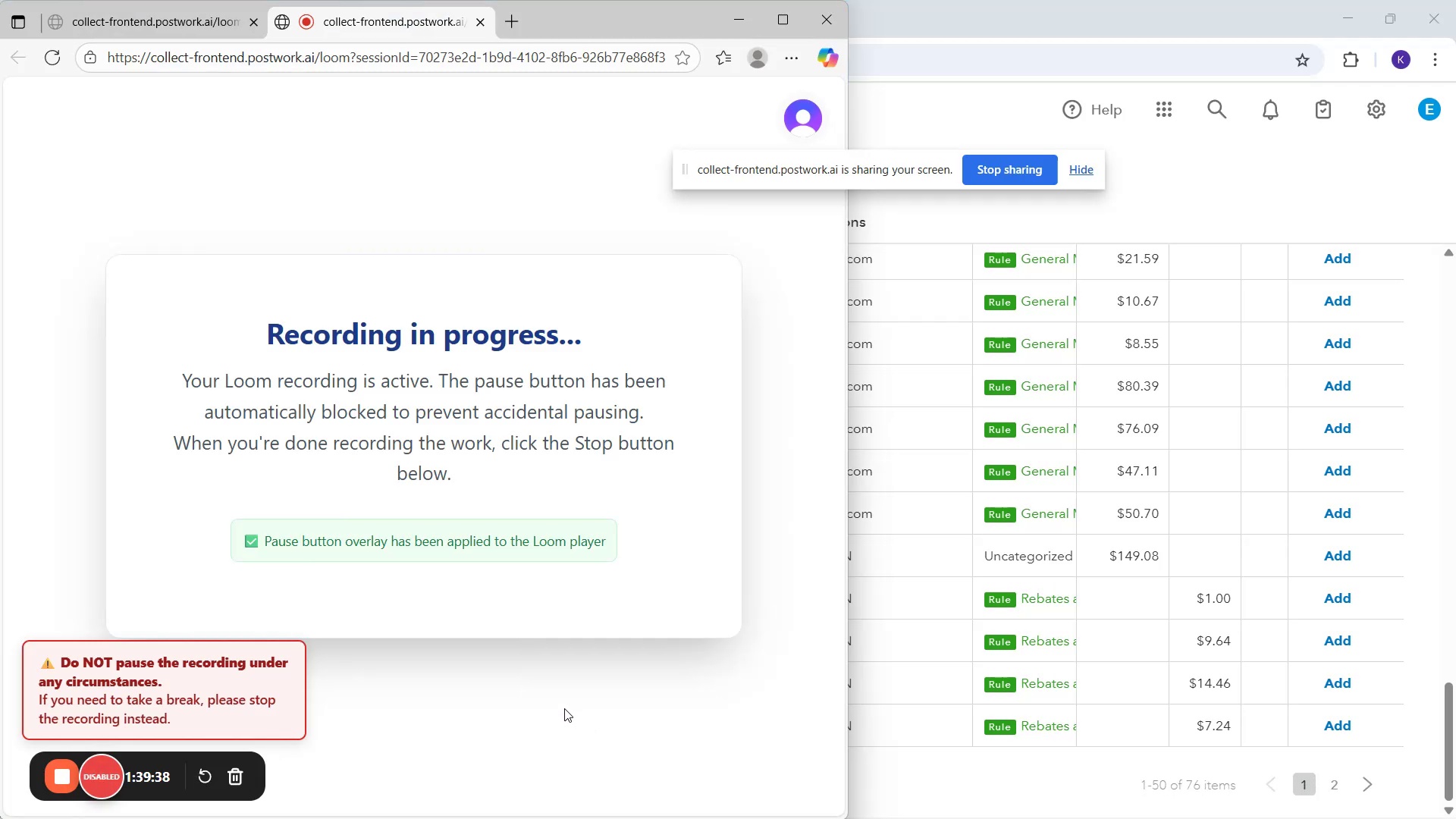 
left_click([1265, 423])
 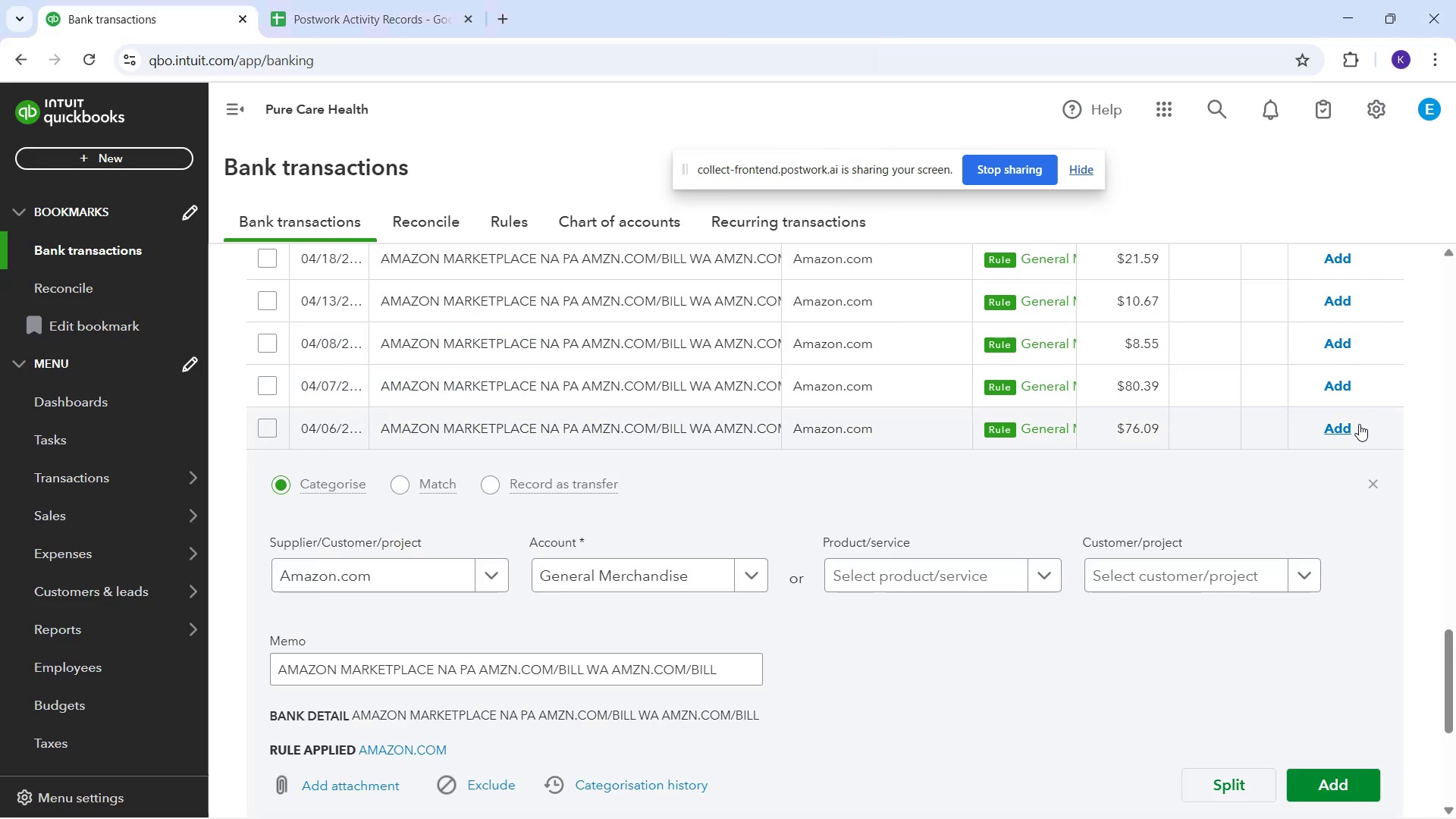 
left_click([1355, 427])
 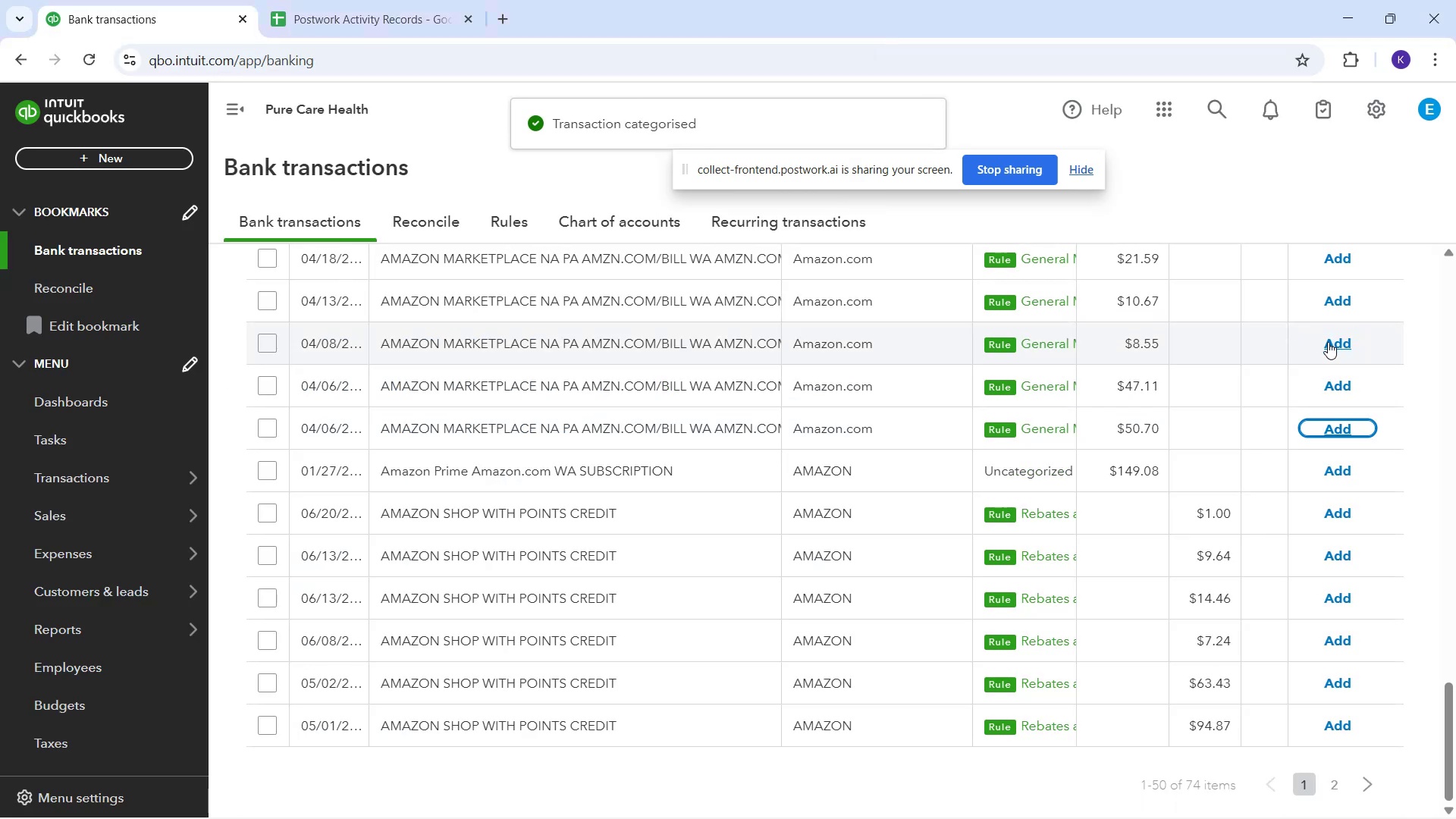 
wait(5.9)
 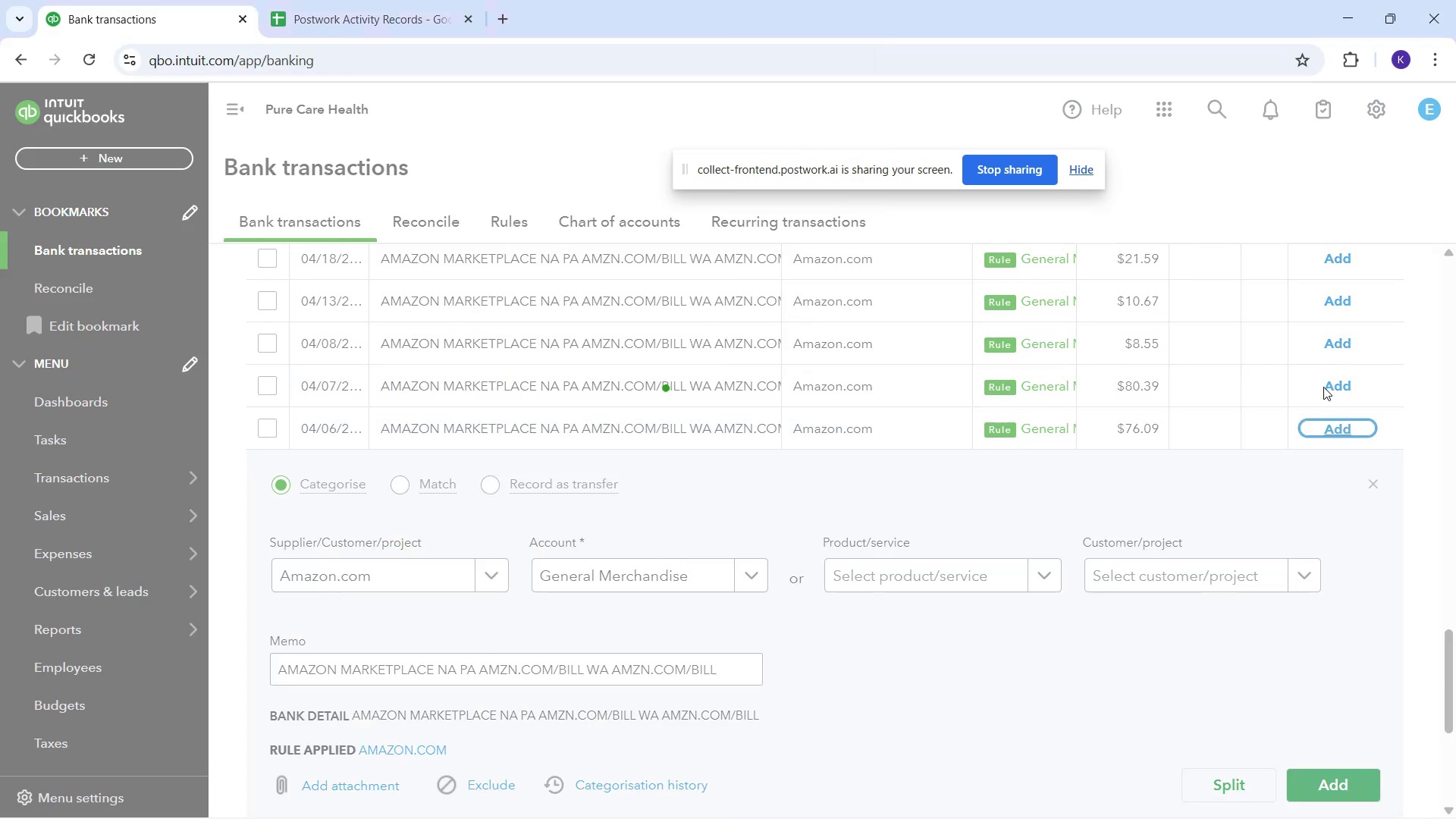 
left_click_drag(start_coordinate=[1322, 304], to_coordinate=[1326, 304])
 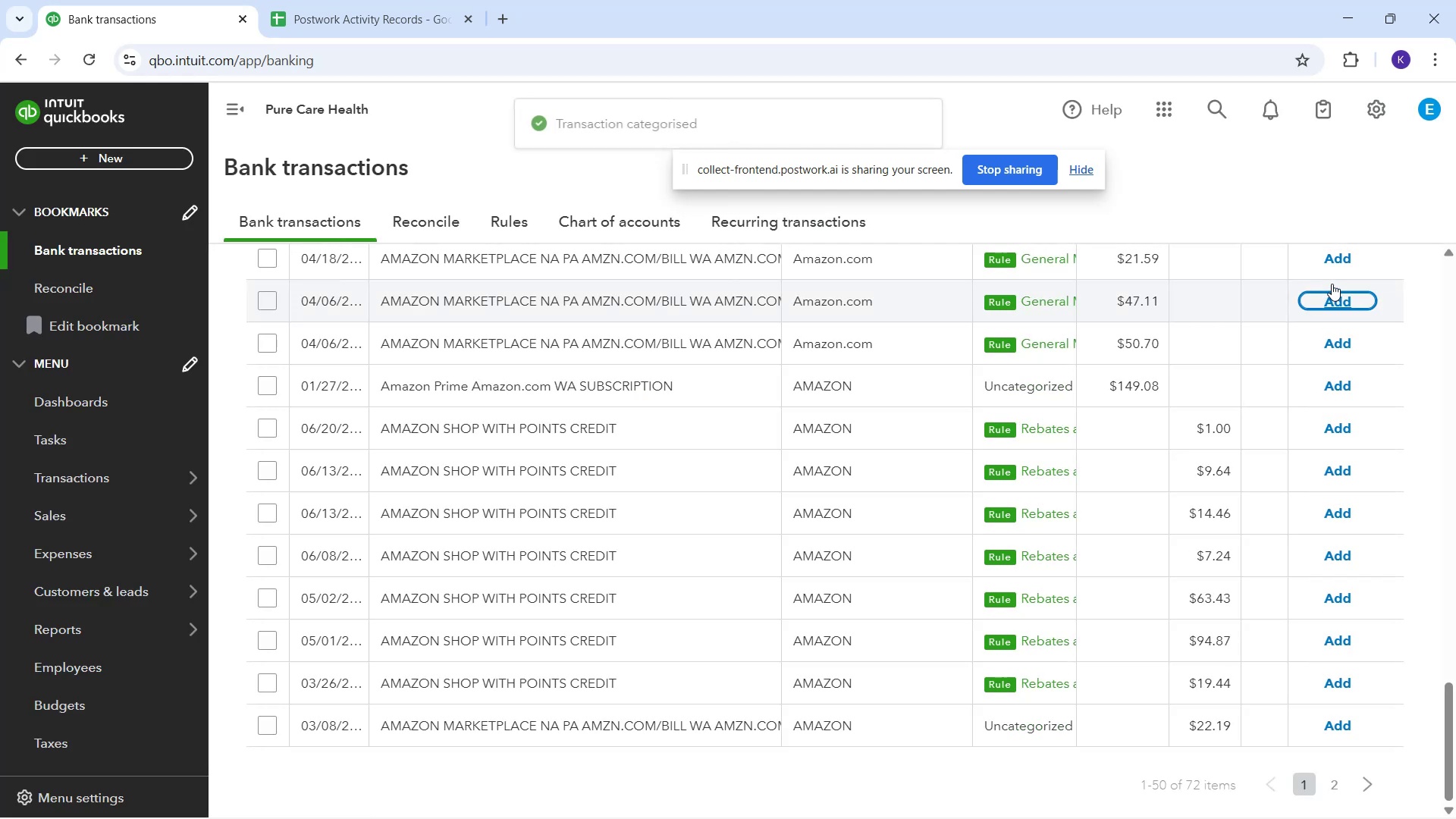 
left_click_drag(start_coordinate=[1331, 268], to_coordinate=[1327, 267])
 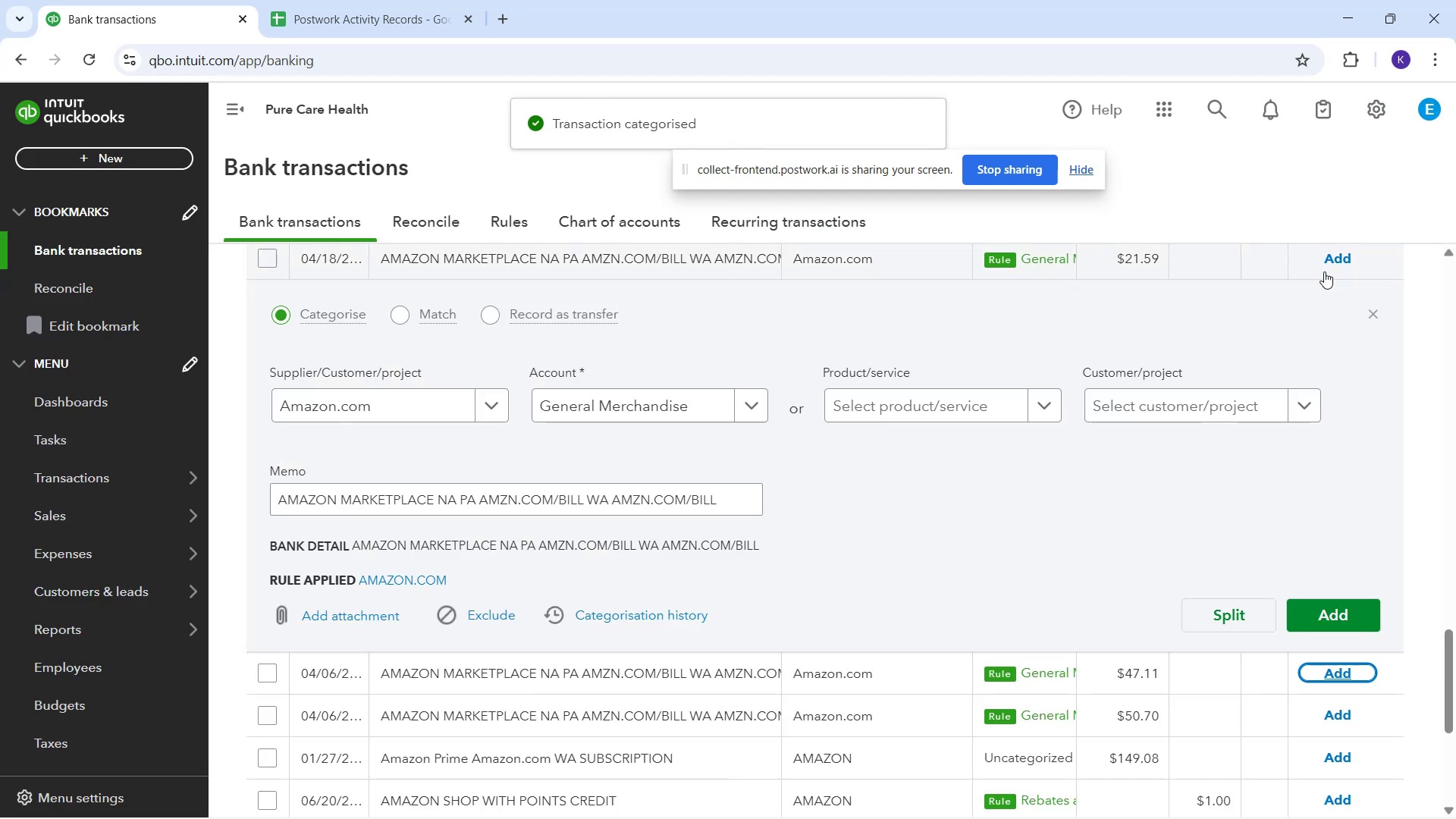 
left_click_drag(start_coordinate=[1336, 260], to_coordinate=[1329, 265])
 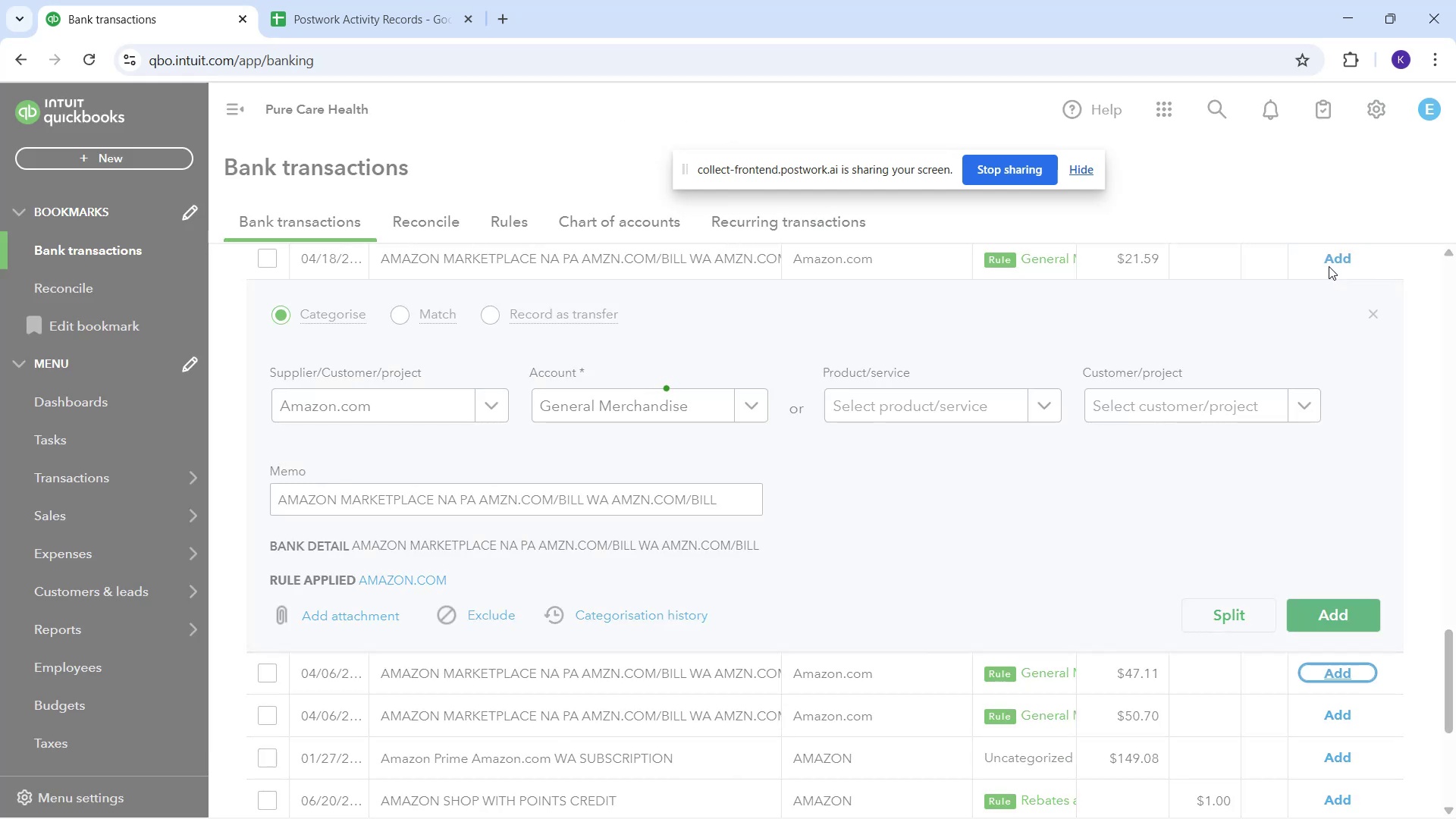 
scroll: coordinate [1212, 431], scroll_direction: up, amount: 9.0
 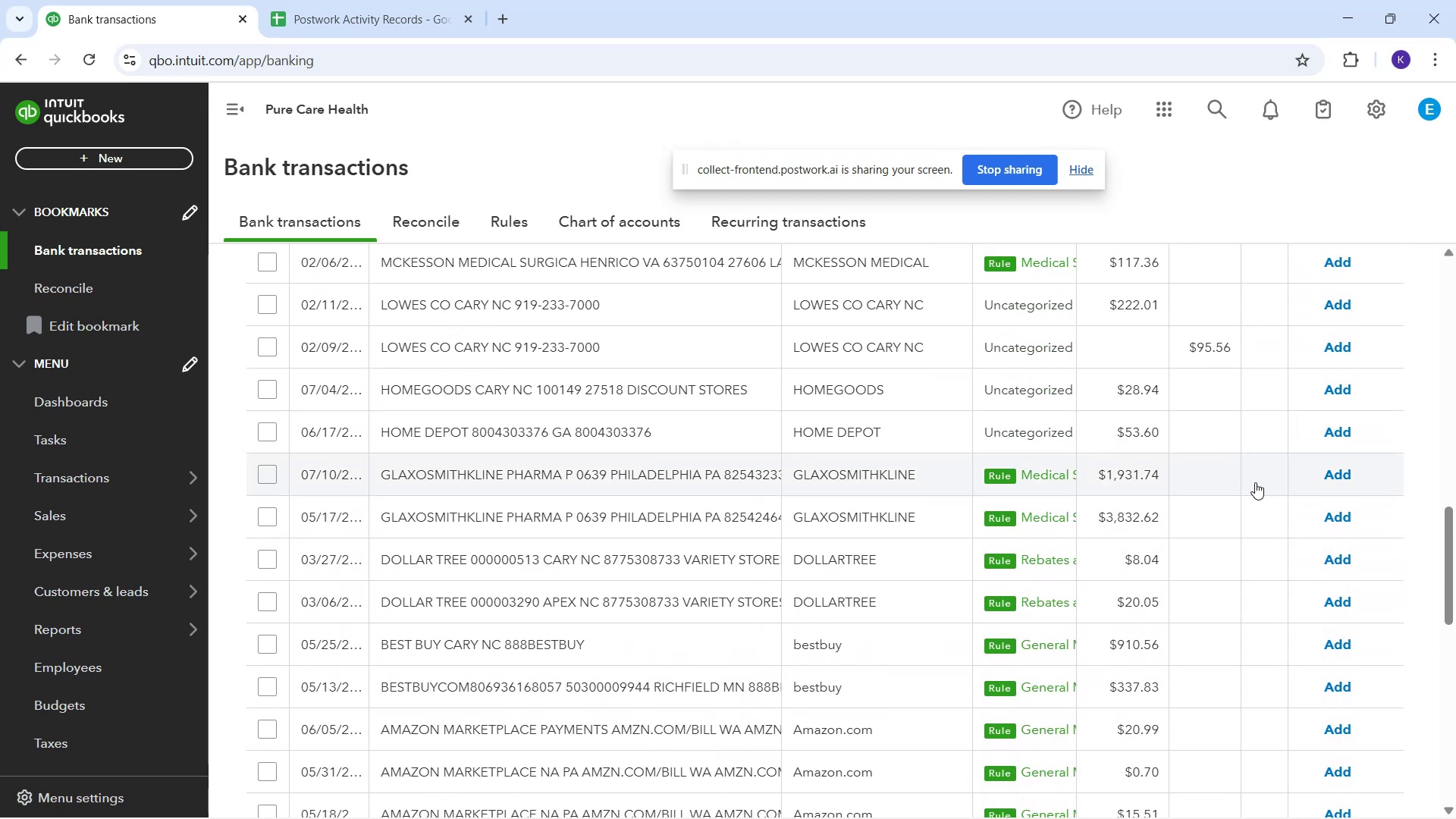 
scroll: coordinate [1223, 475], scroll_direction: down, amount: 1.0
 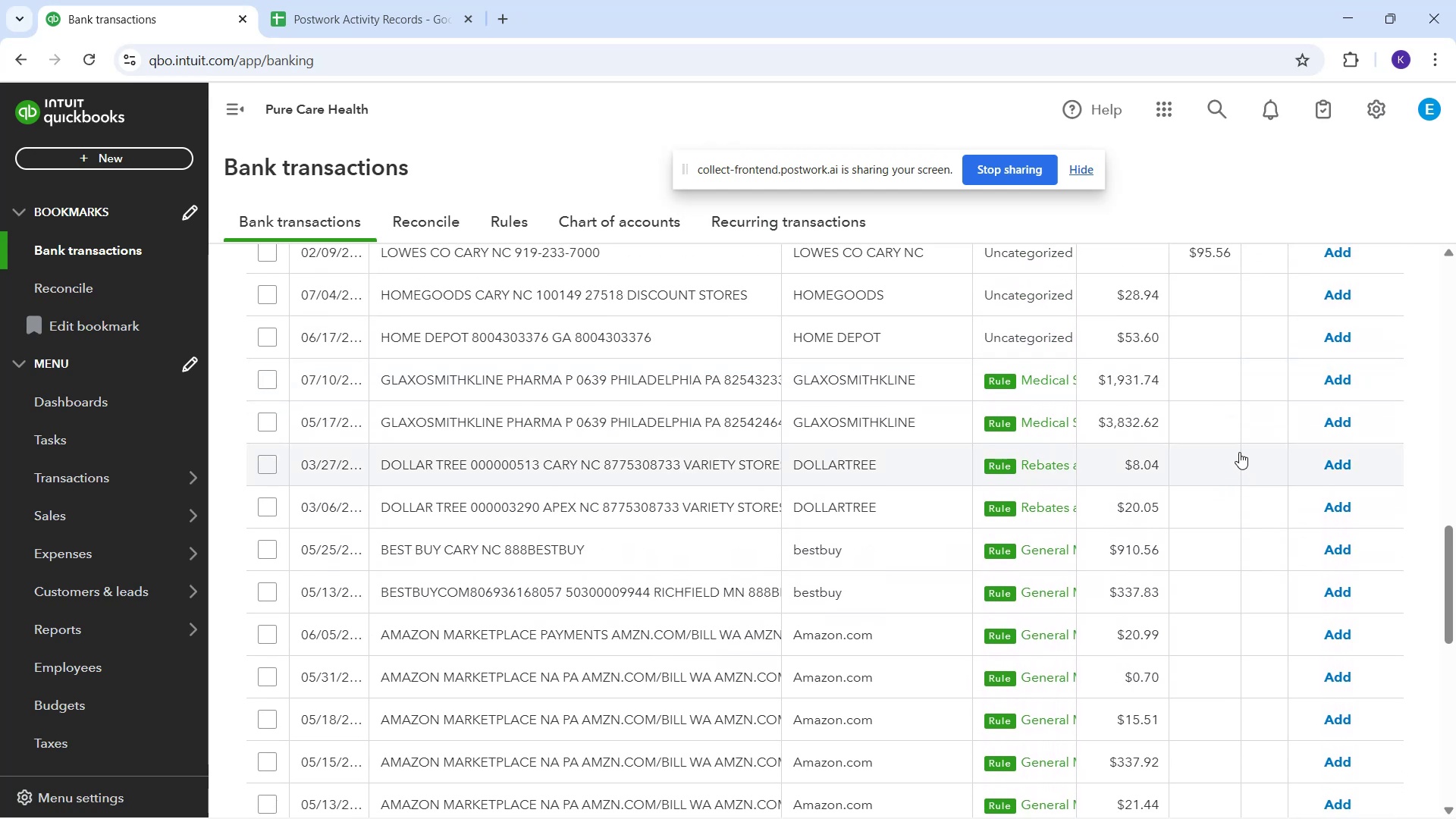 
mouse_move([1346, 386])
 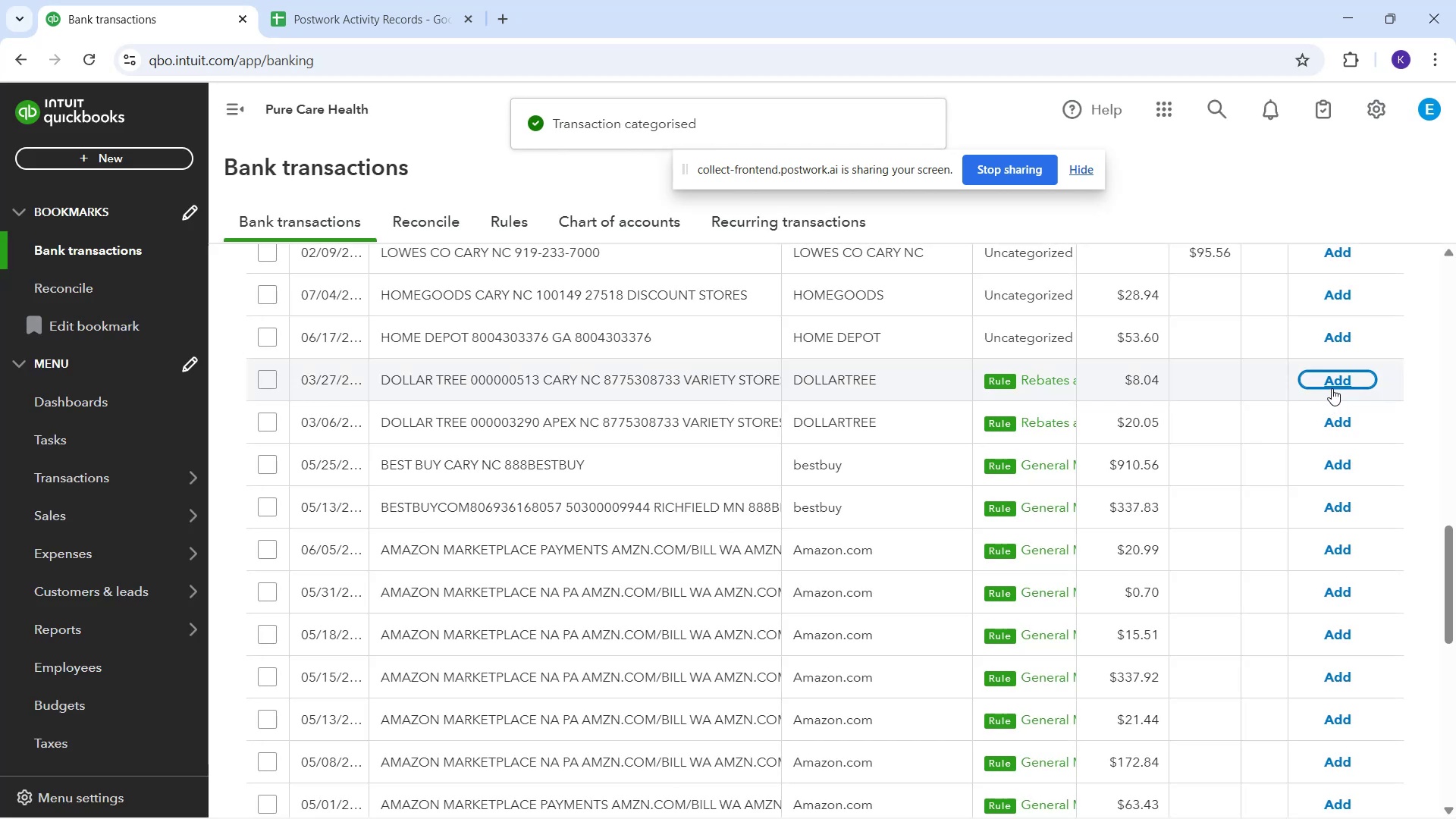 
wait(6.75)
 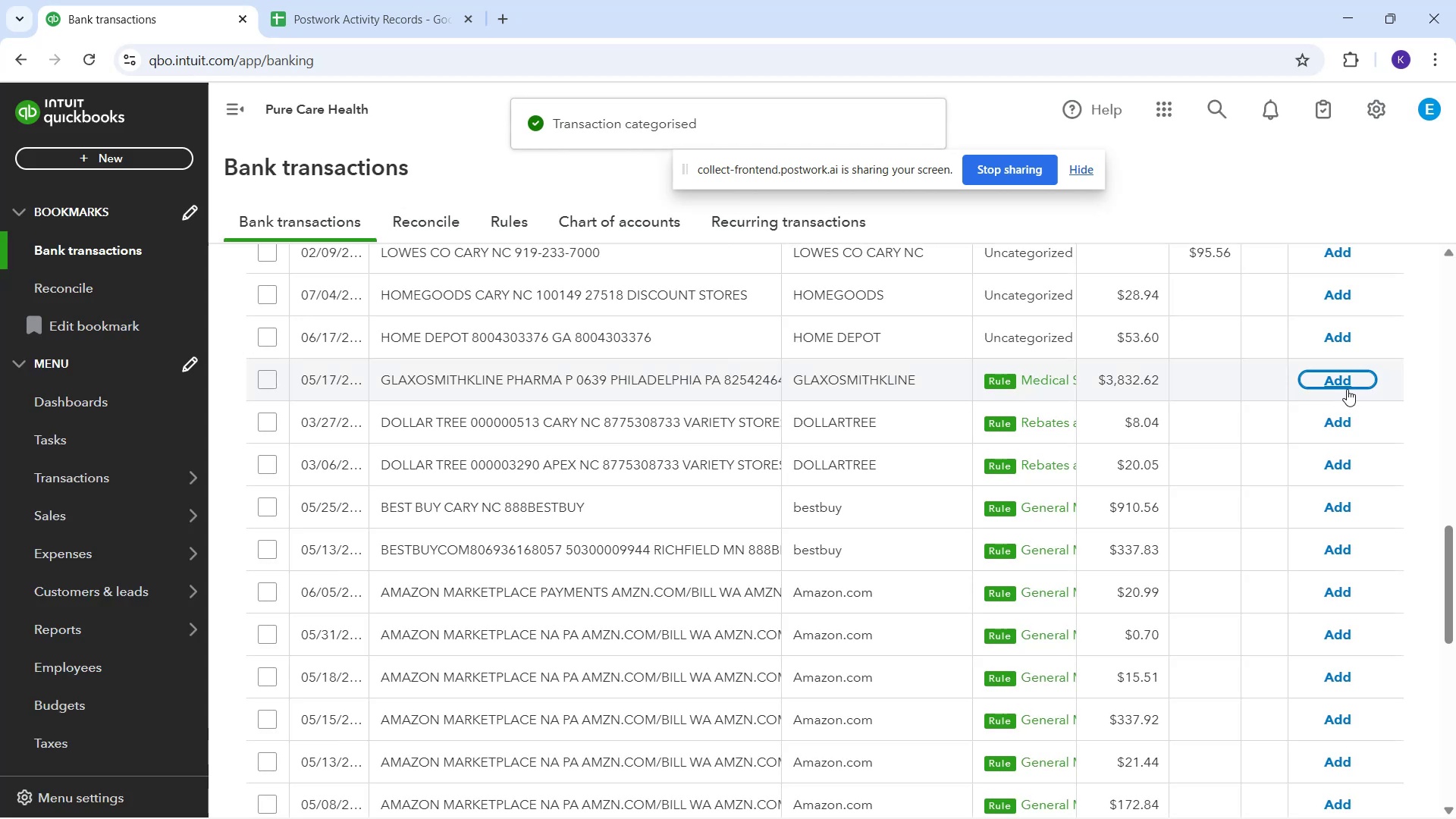 
left_click_drag(start_coordinate=[1335, 386], to_coordinate=[1326, 395])
 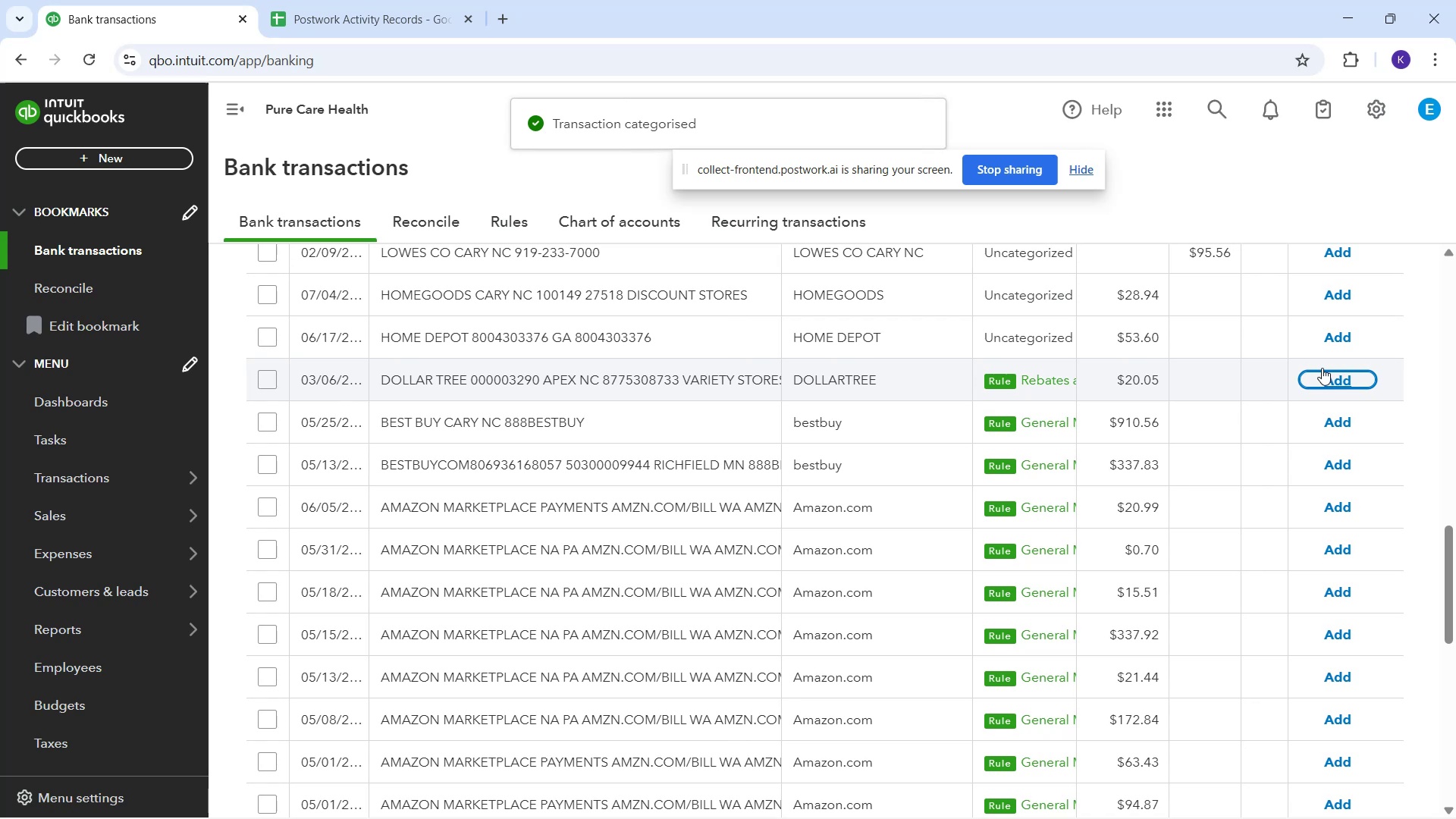 
scroll: coordinate [1042, 558], scroll_direction: down, amount: 7.0
 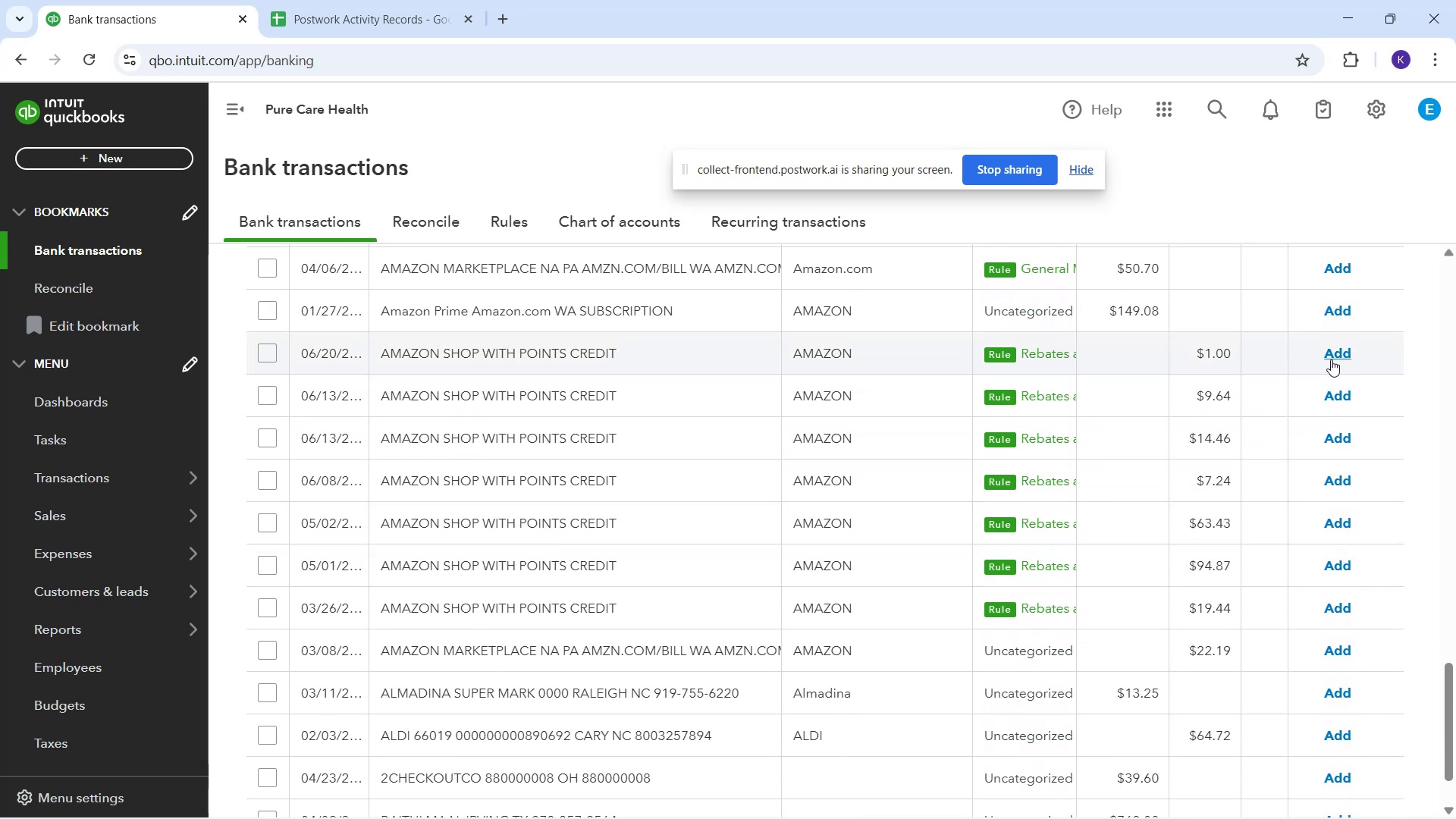 
left_click([1323, 355])
 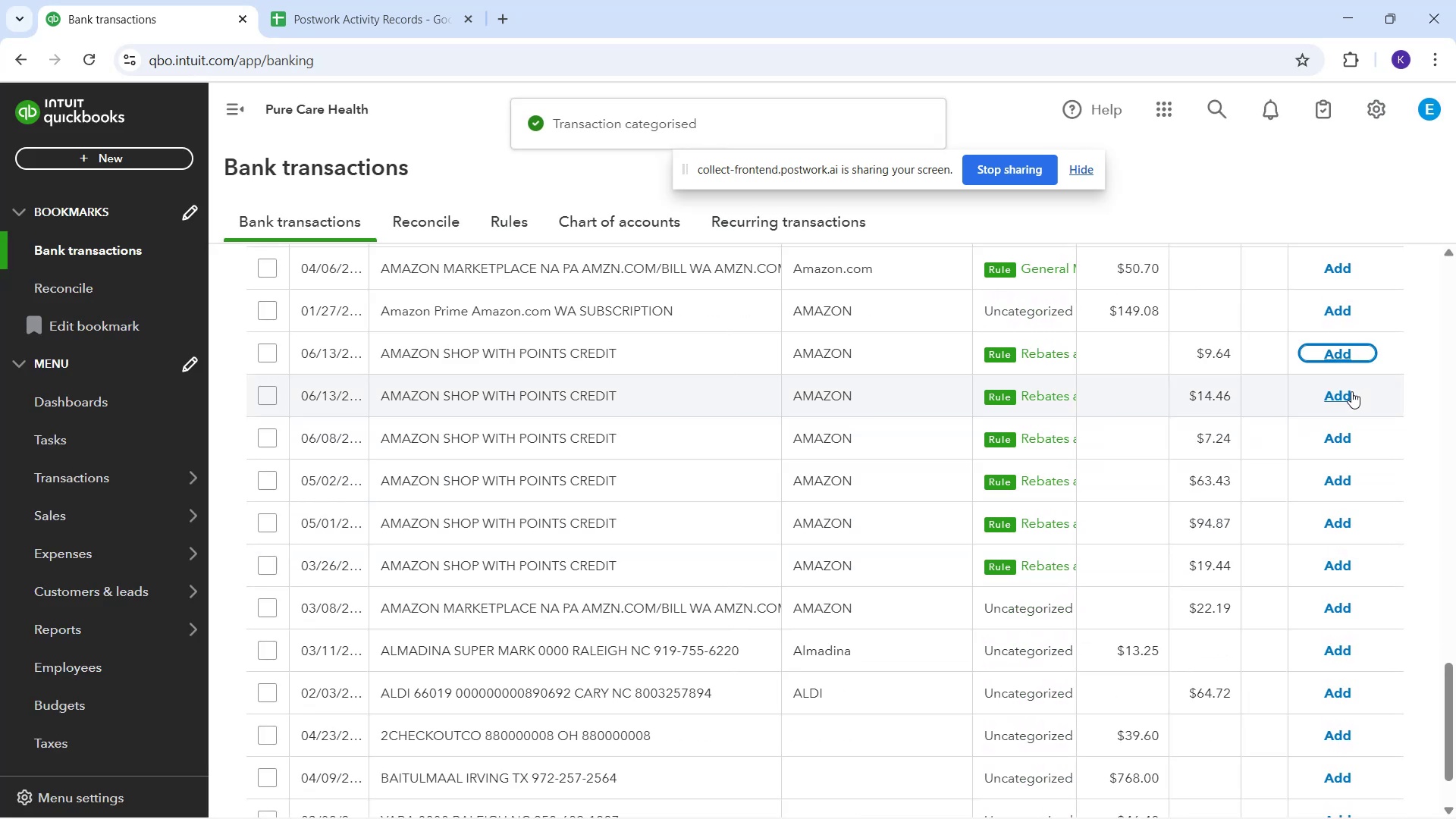 
left_click([1349, 394])
 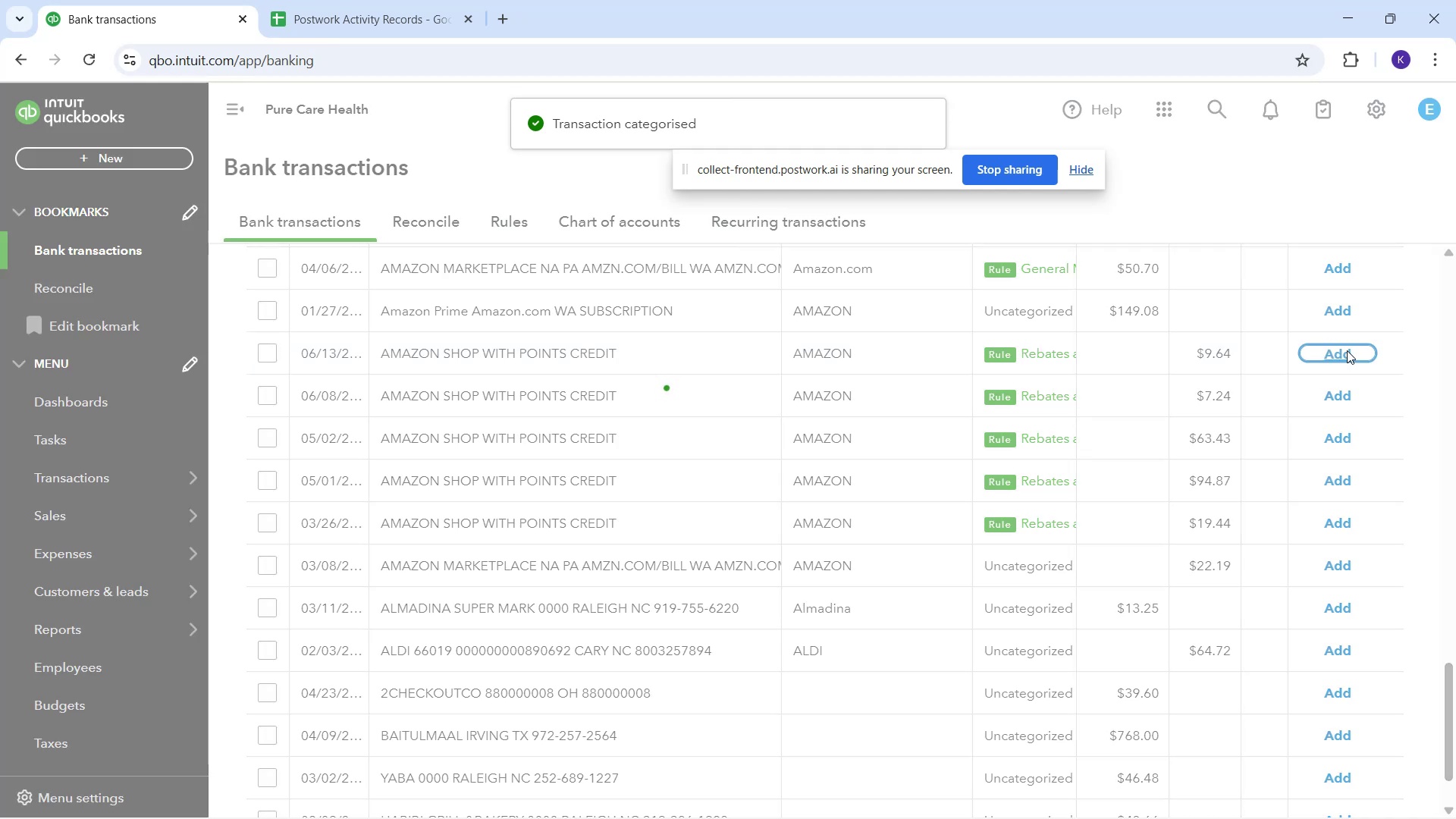 
wait(5.03)
 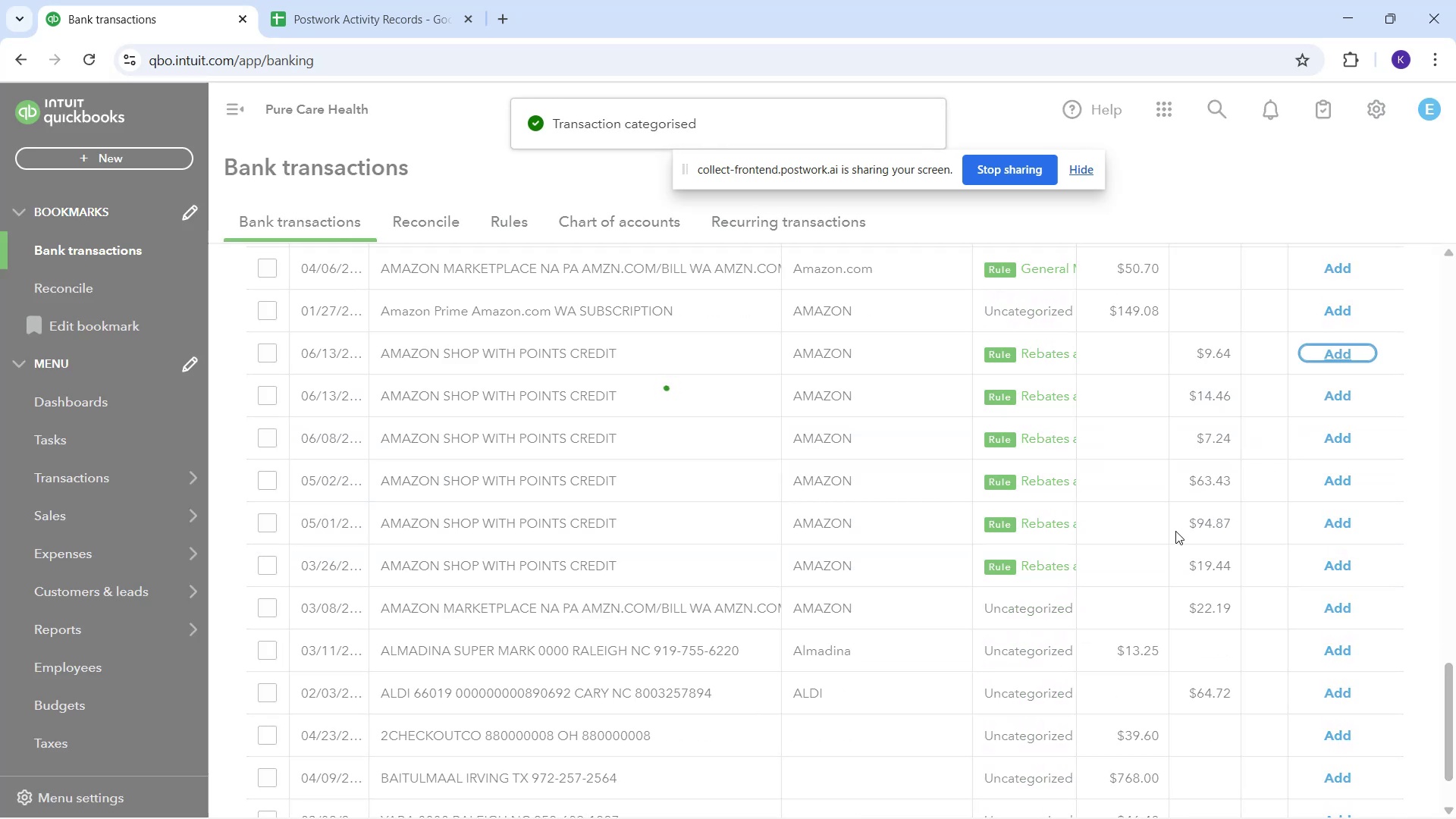 
left_click_drag(start_coordinate=[1334, 352], to_coordinate=[1326, 351])
 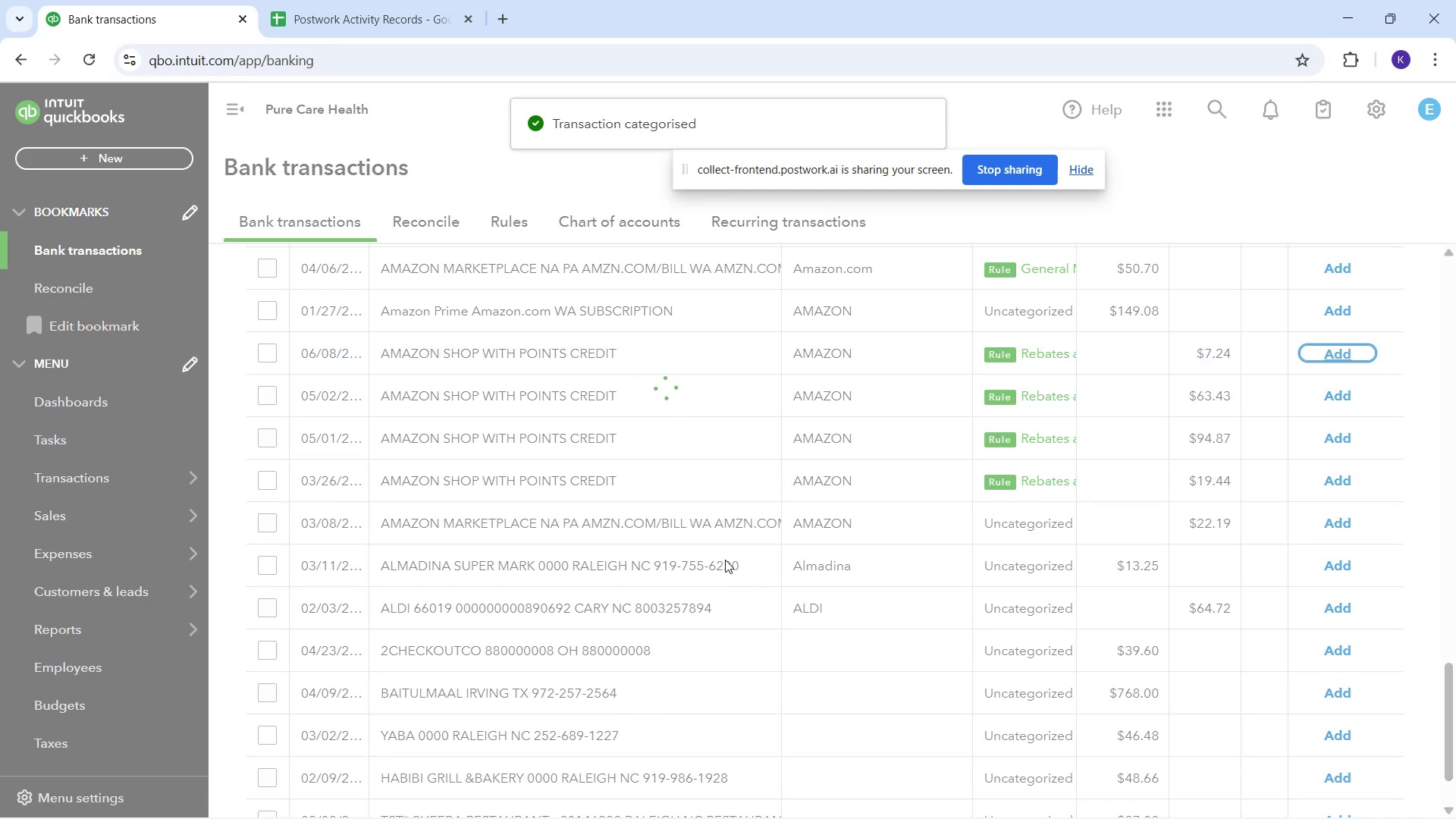 
scroll: coordinate [787, 555], scroll_direction: down, amount: 2.0
 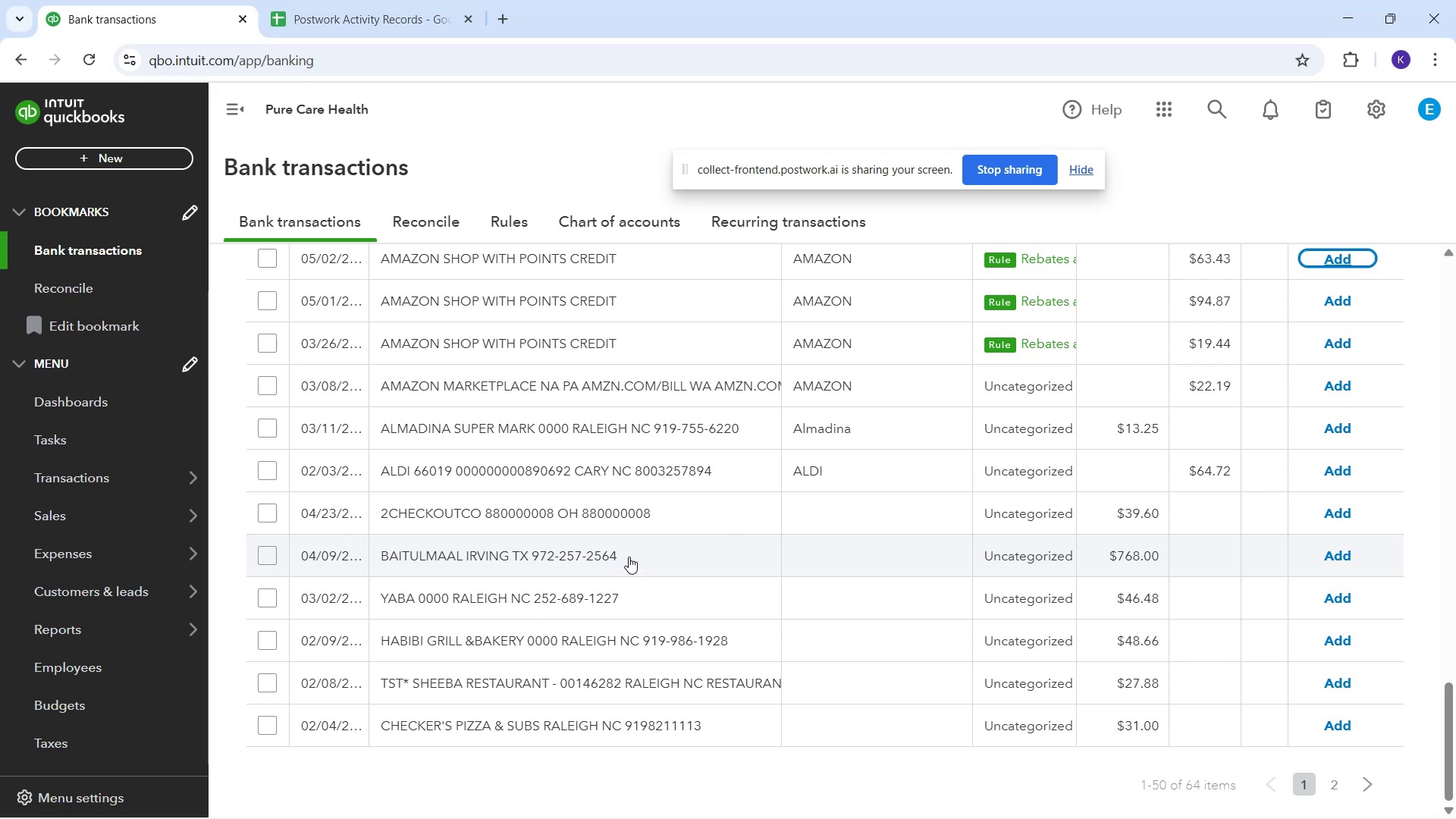 
wait(12.44)
 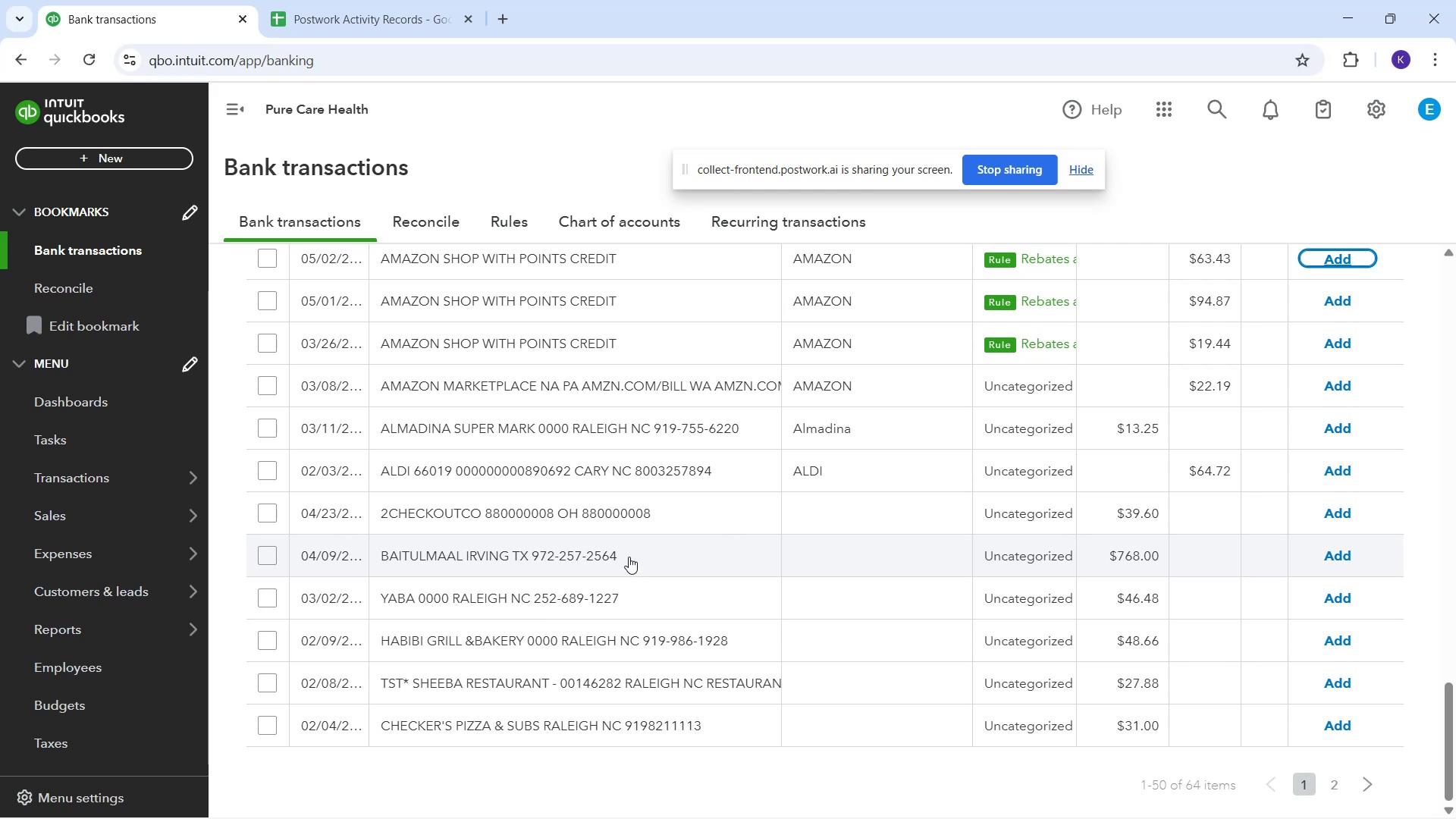 
left_click([626, 548])
 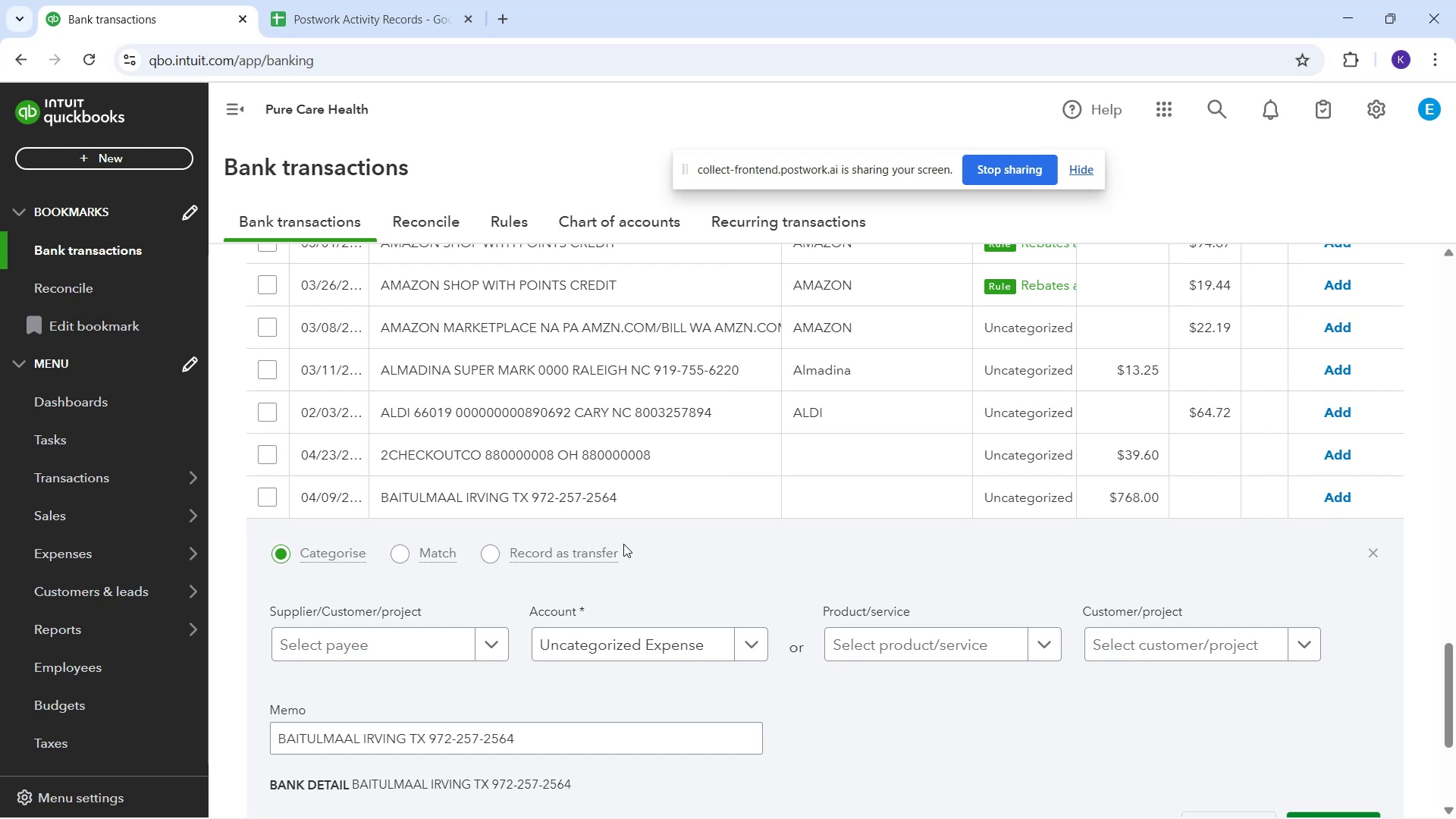 
wait(16.47)
 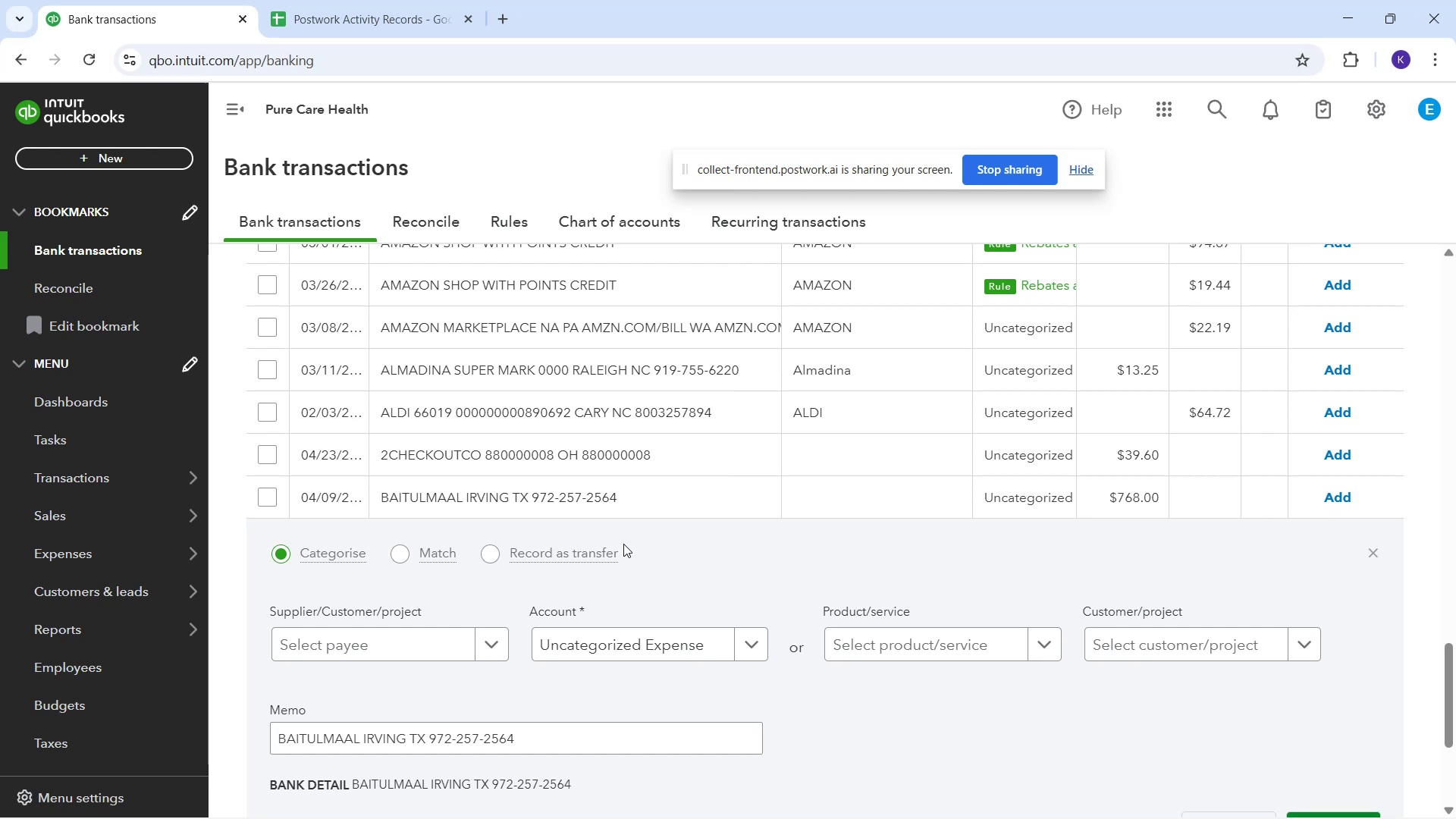 
left_click_drag(start_coordinate=[413, 642], to_coordinate=[419, 639])
 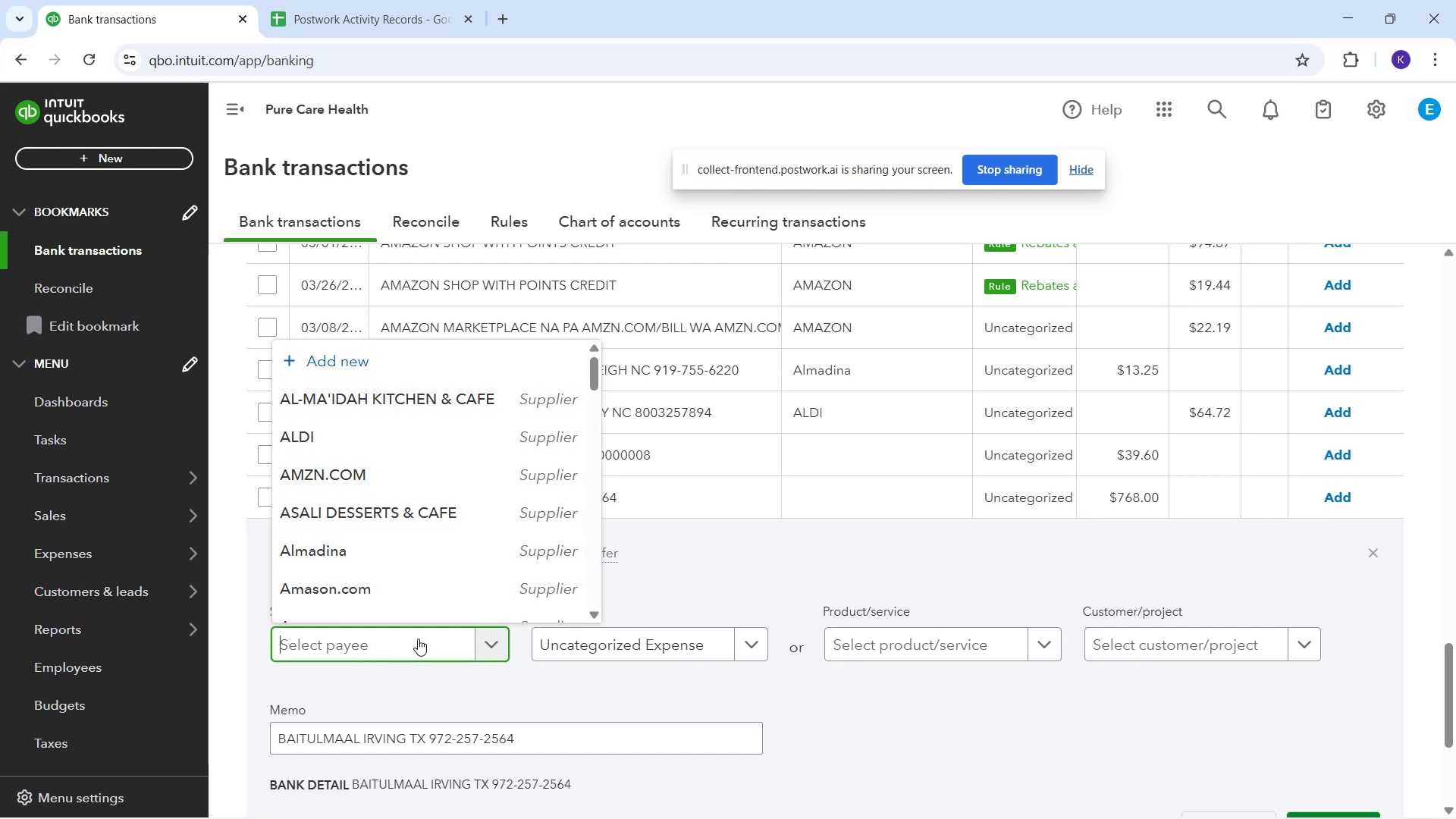 
type(Baitu)
 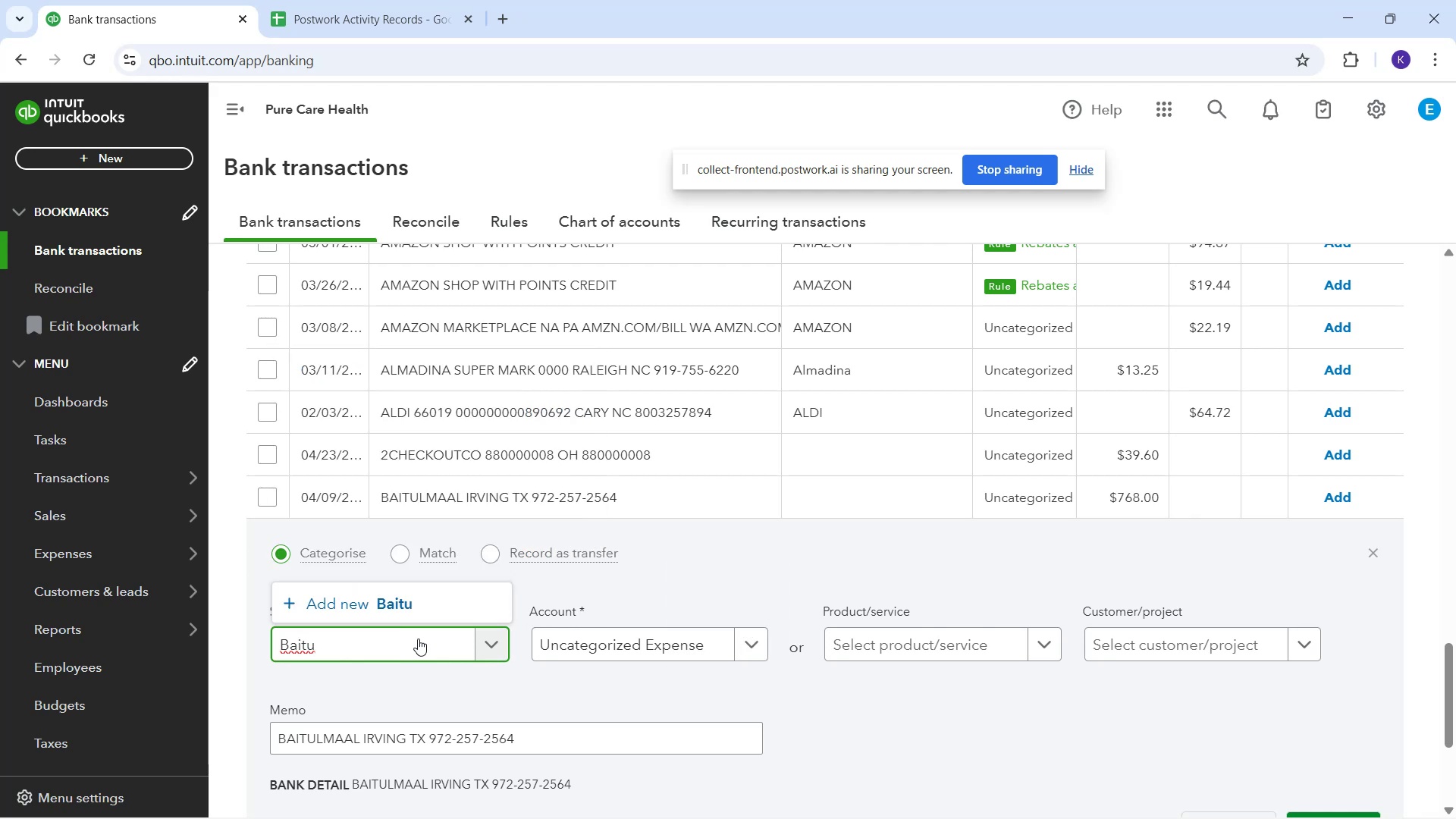 
wait(5.23)
 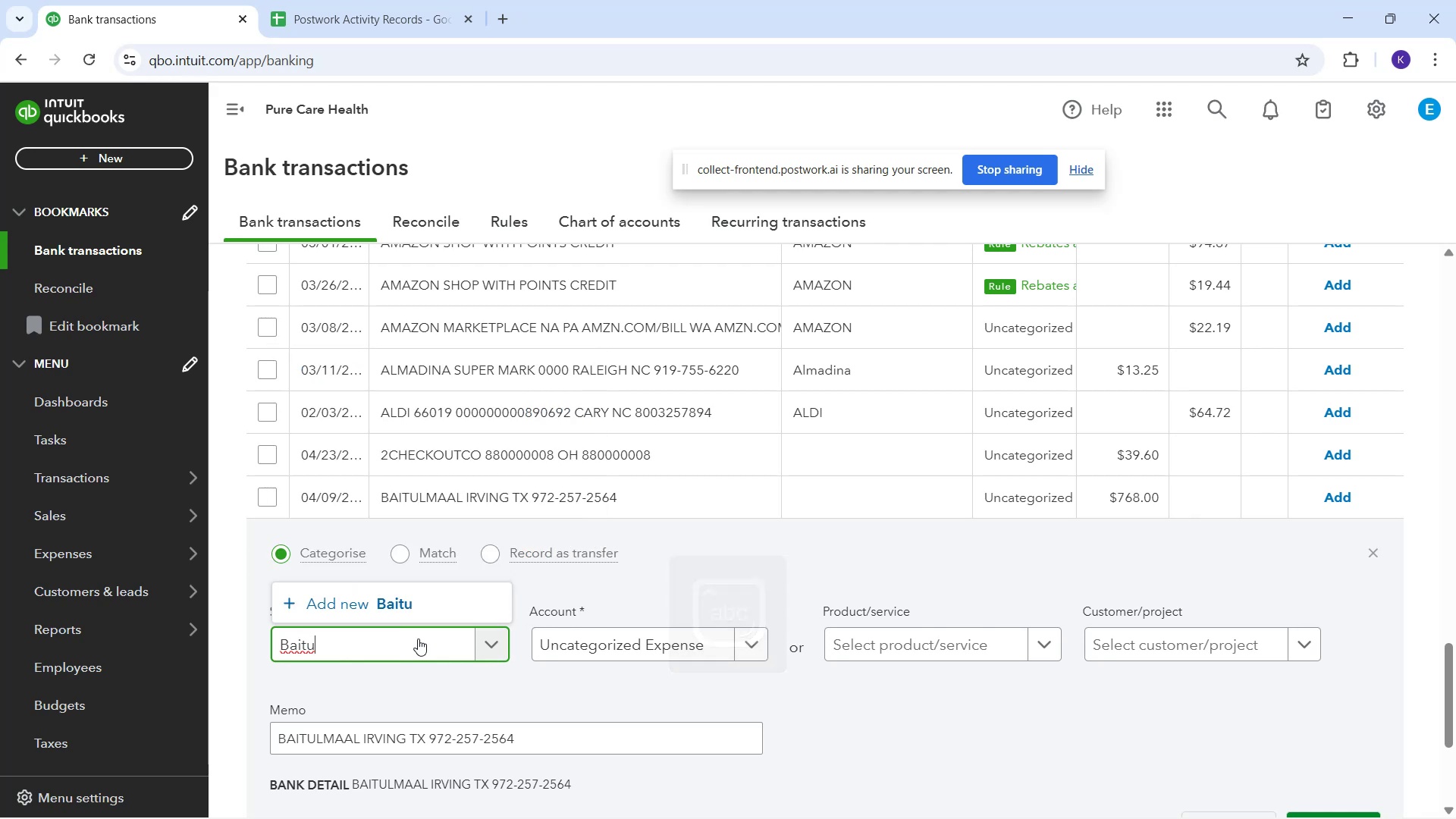 
type(lma)
 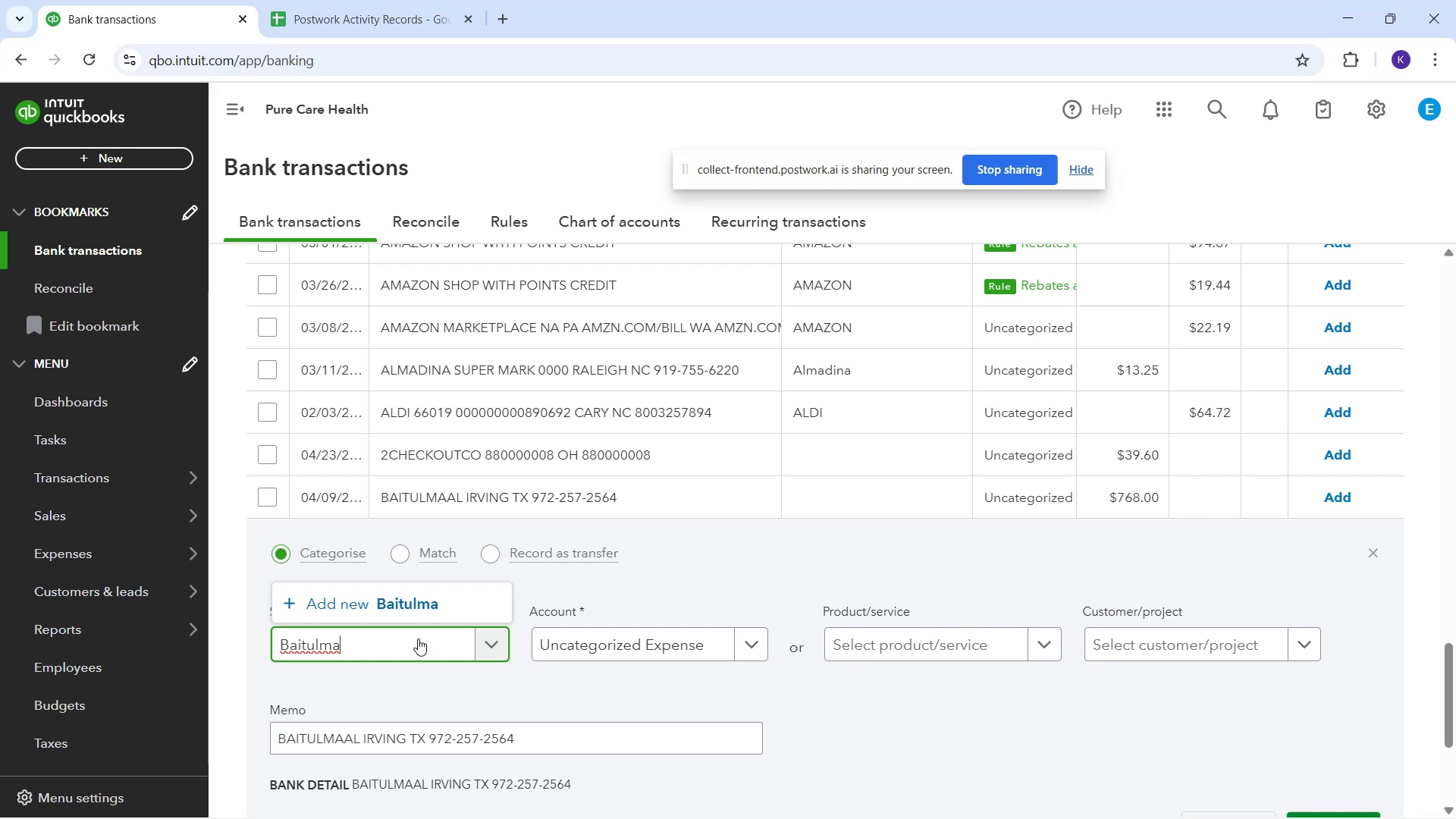 
wait(22.26)
 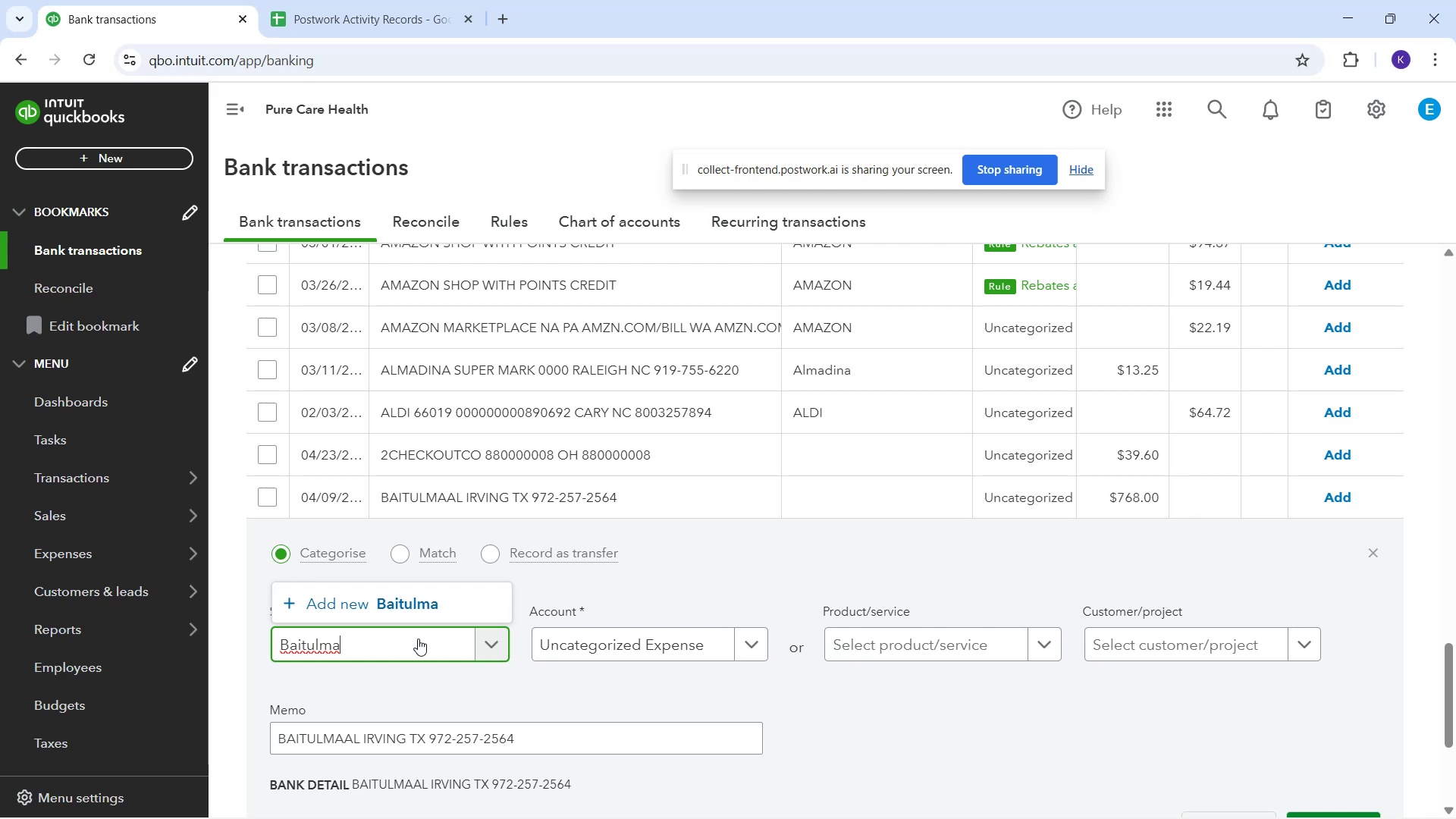 
type(al)
 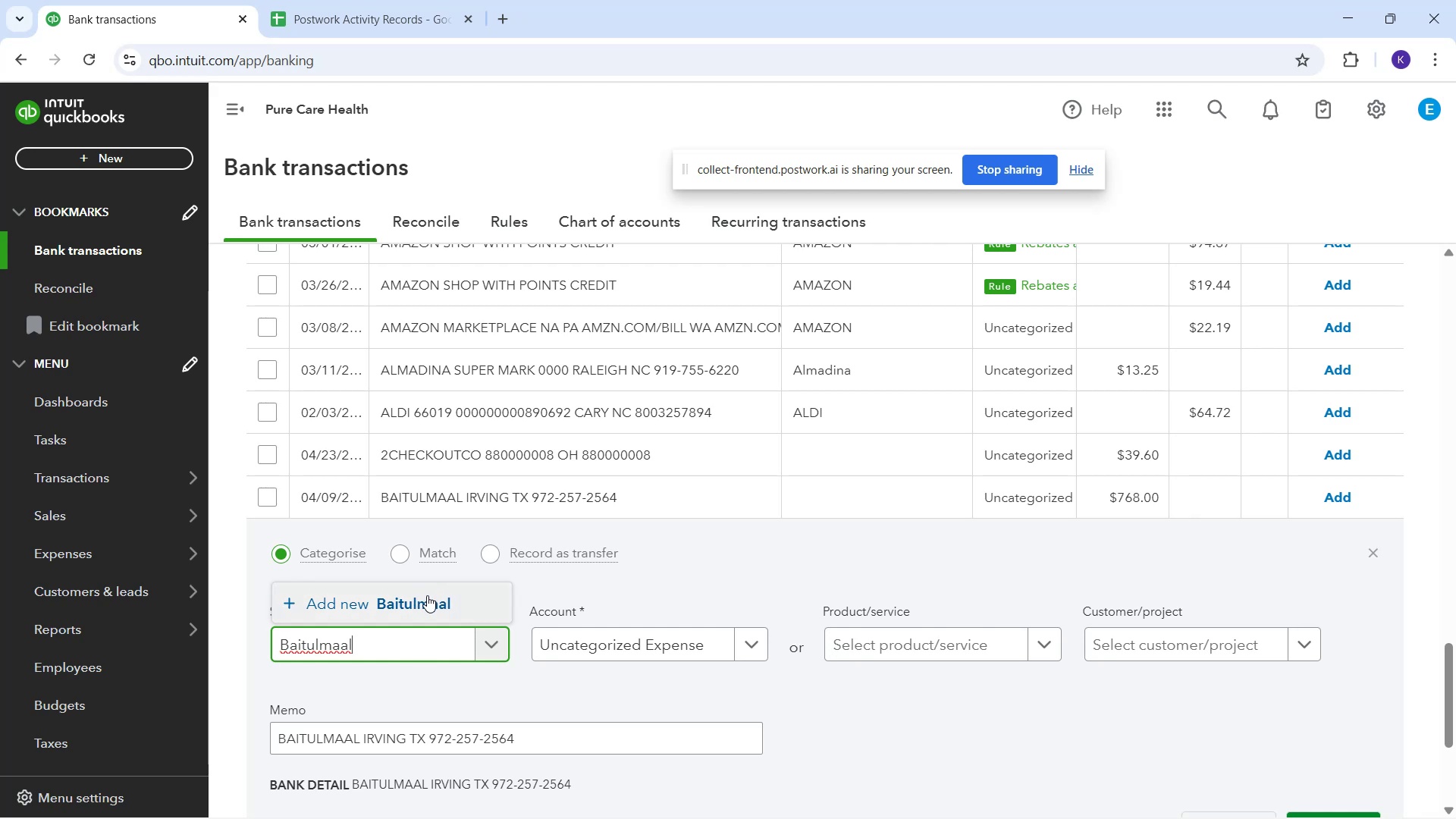 
left_click([422, 603])
 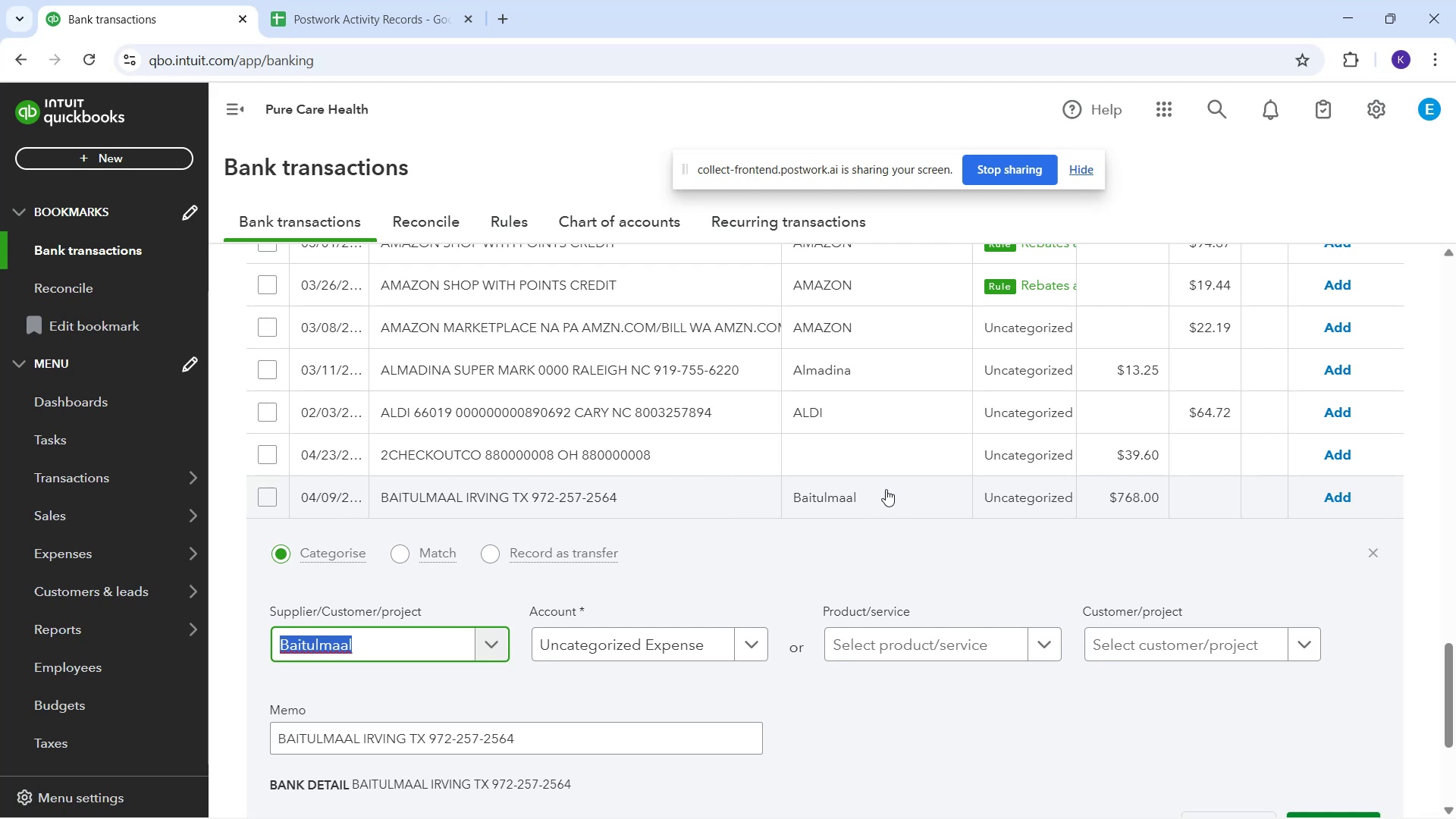 
wait(65.15)
 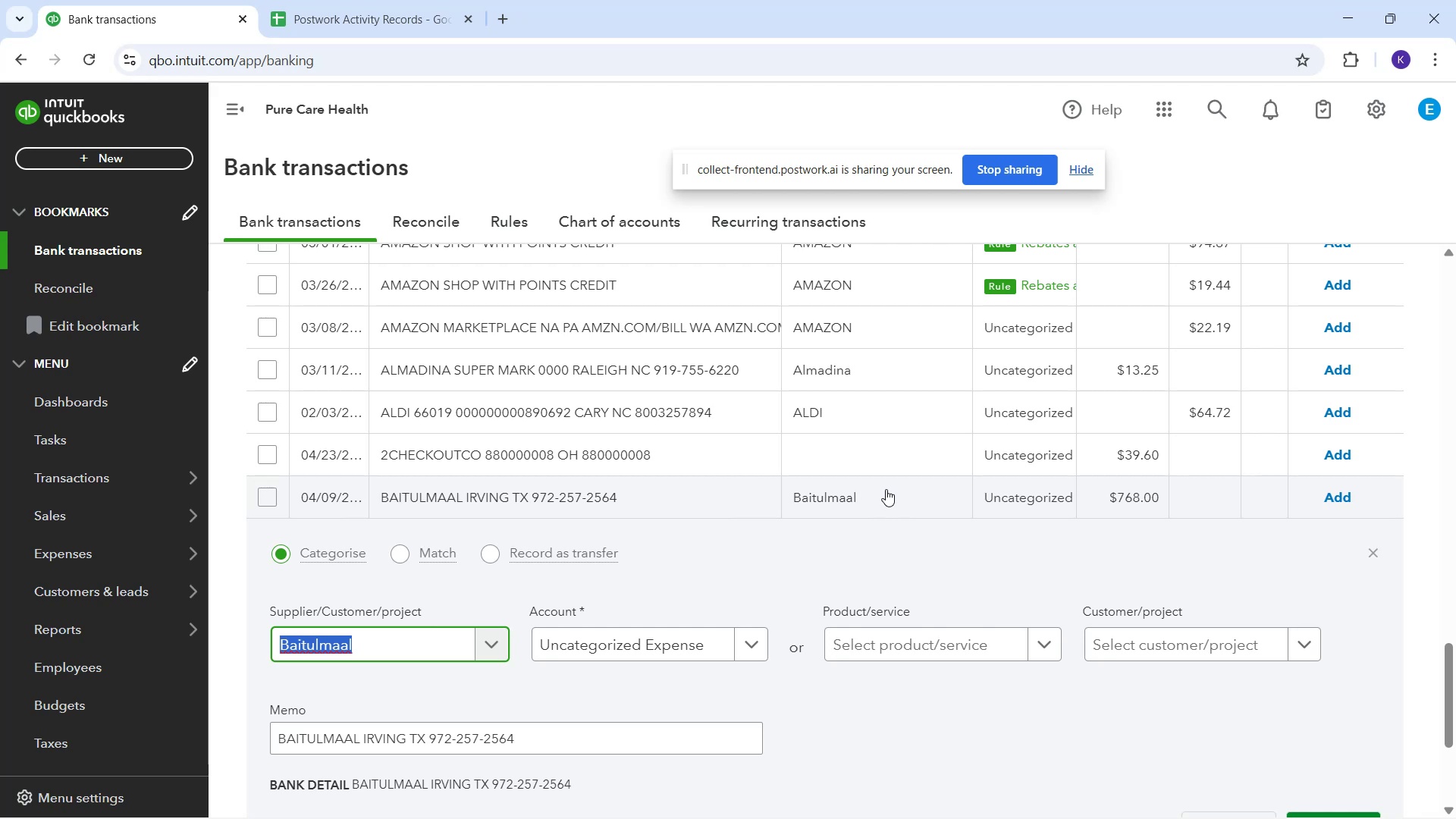 
mouse_move([362, 656])
 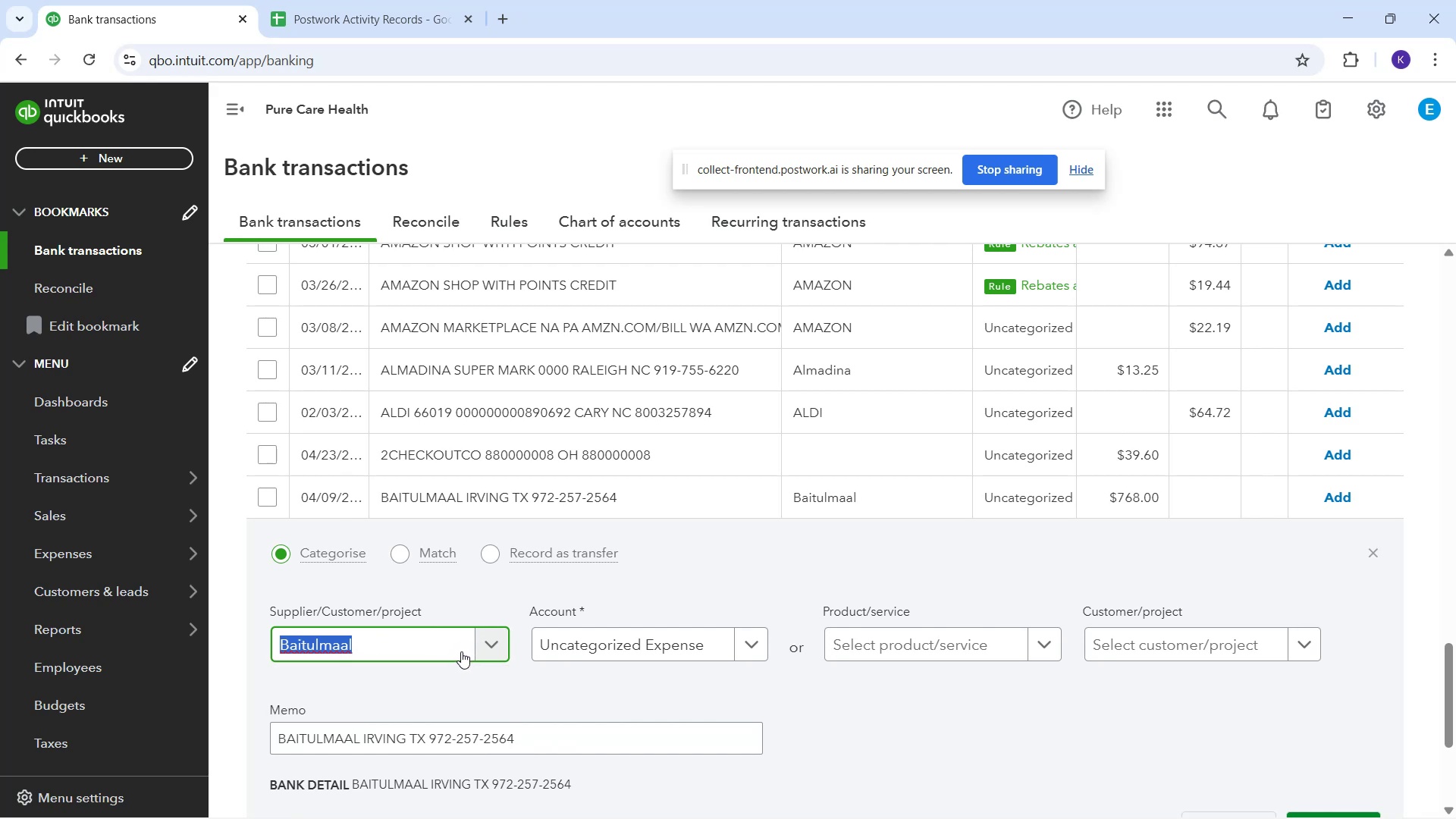 
key(Space)
 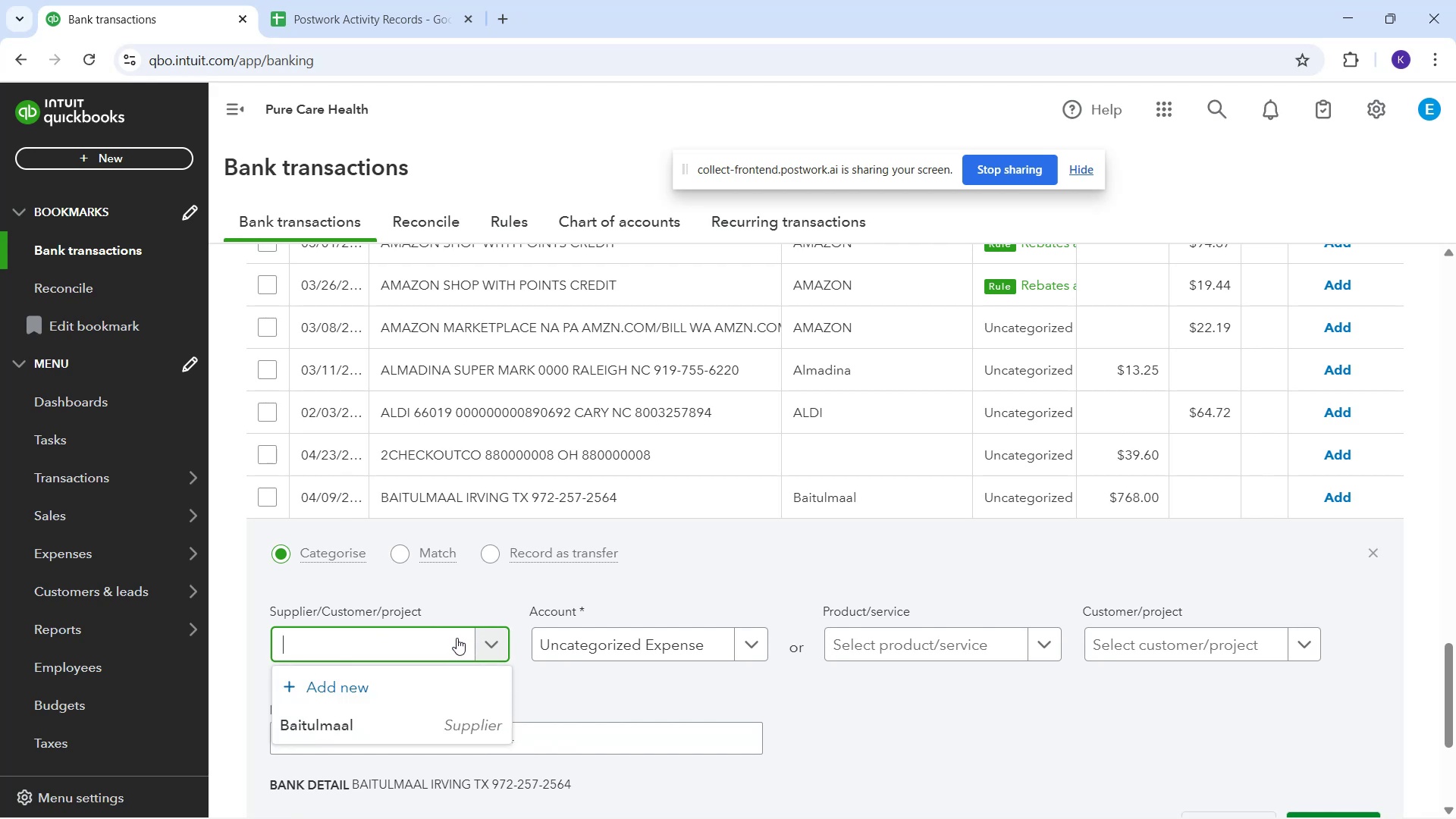 
mouse_move([436, 629])
 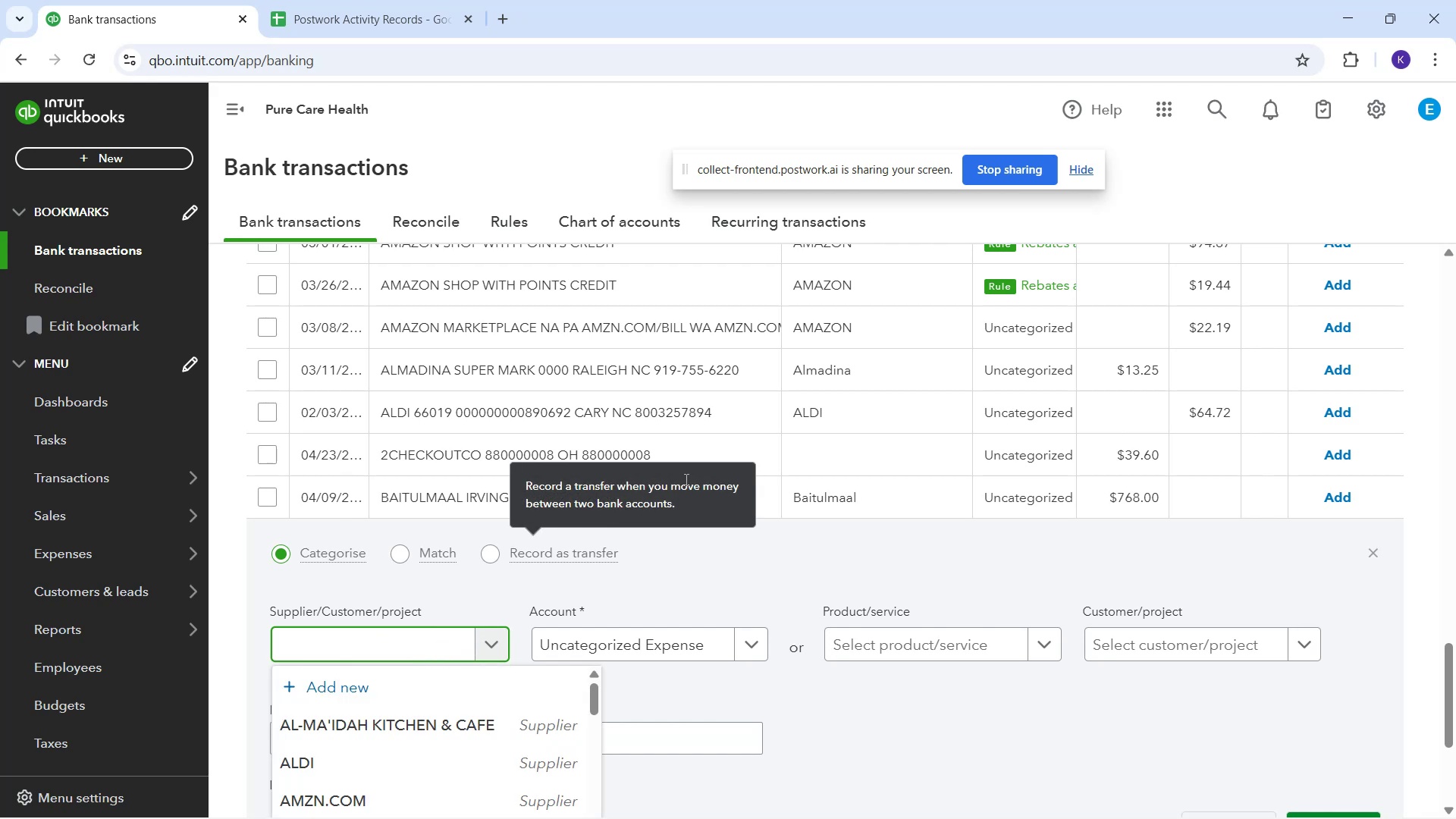 
scroll: coordinate [858, 445], scroll_direction: down, amount: 2.0
 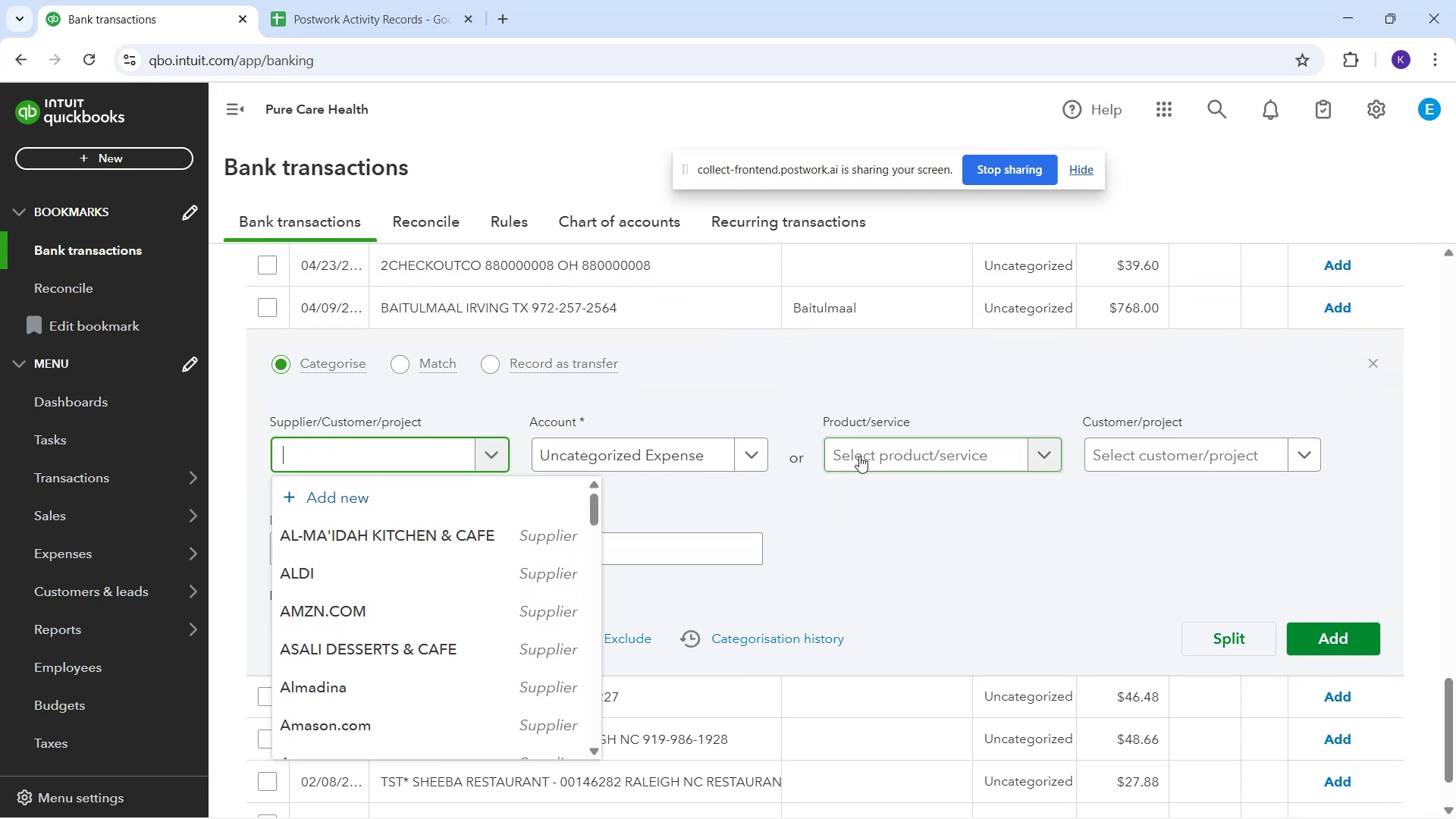 
scroll: coordinate [855, 453], scroll_direction: up, amount: 1.0
 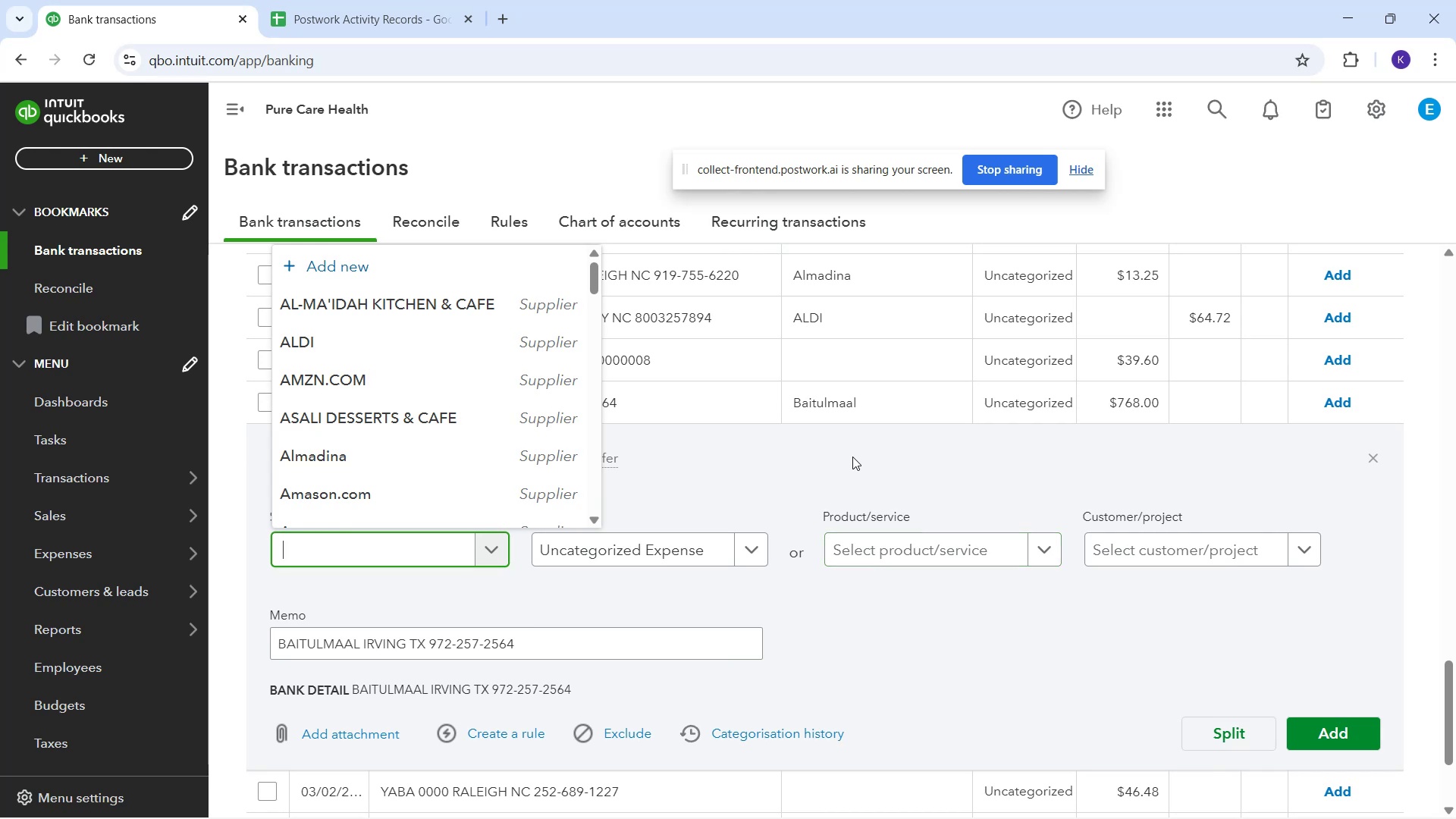 
scroll: coordinate [811, 500], scroll_direction: down, amount: 4.0
 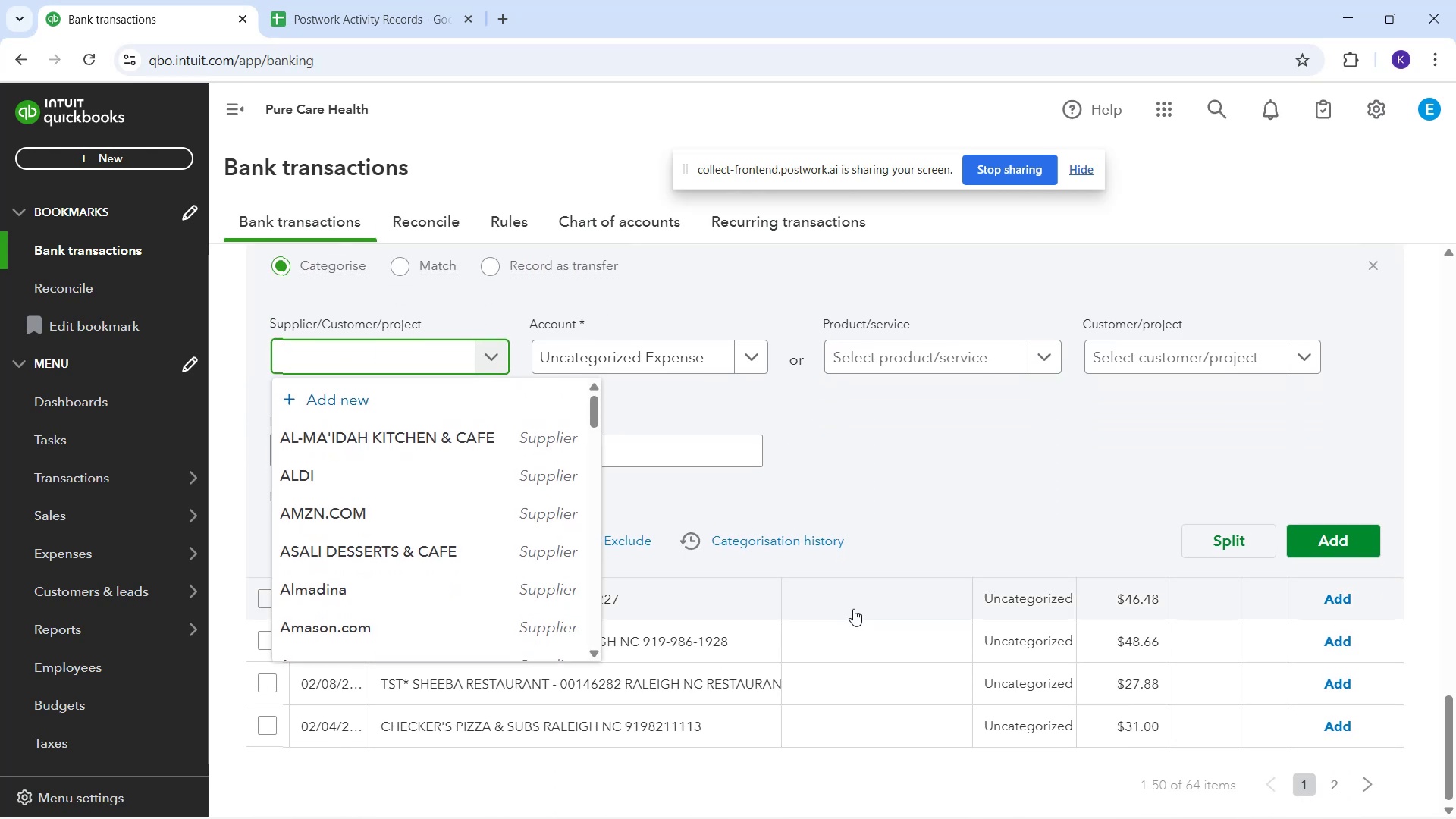 
scroll: coordinate [864, 629], scroll_direction: up, amount: 2.0
 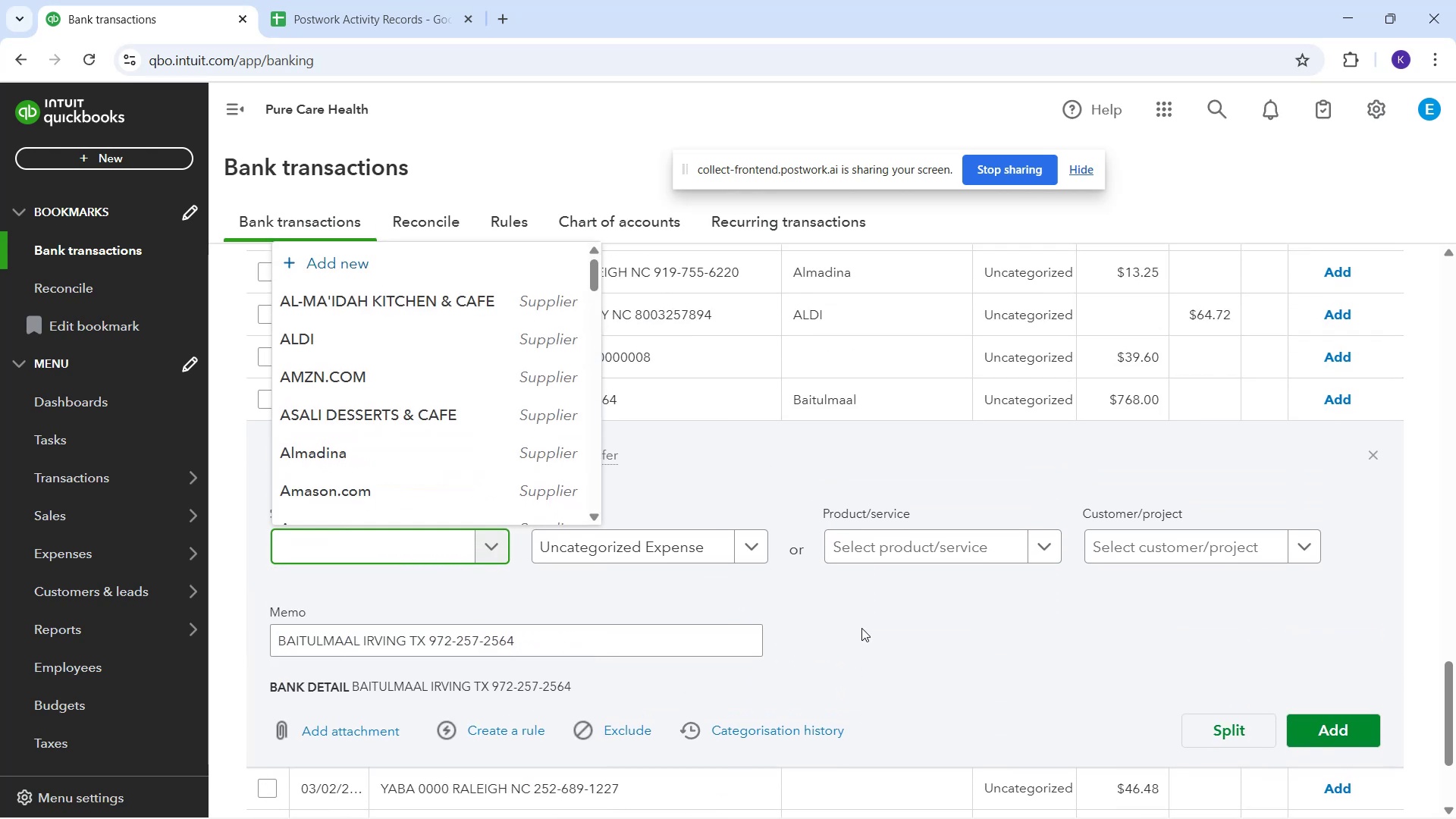 
scroll: coordinate [850, 656], scroll_direction: down, amount: 3.0
 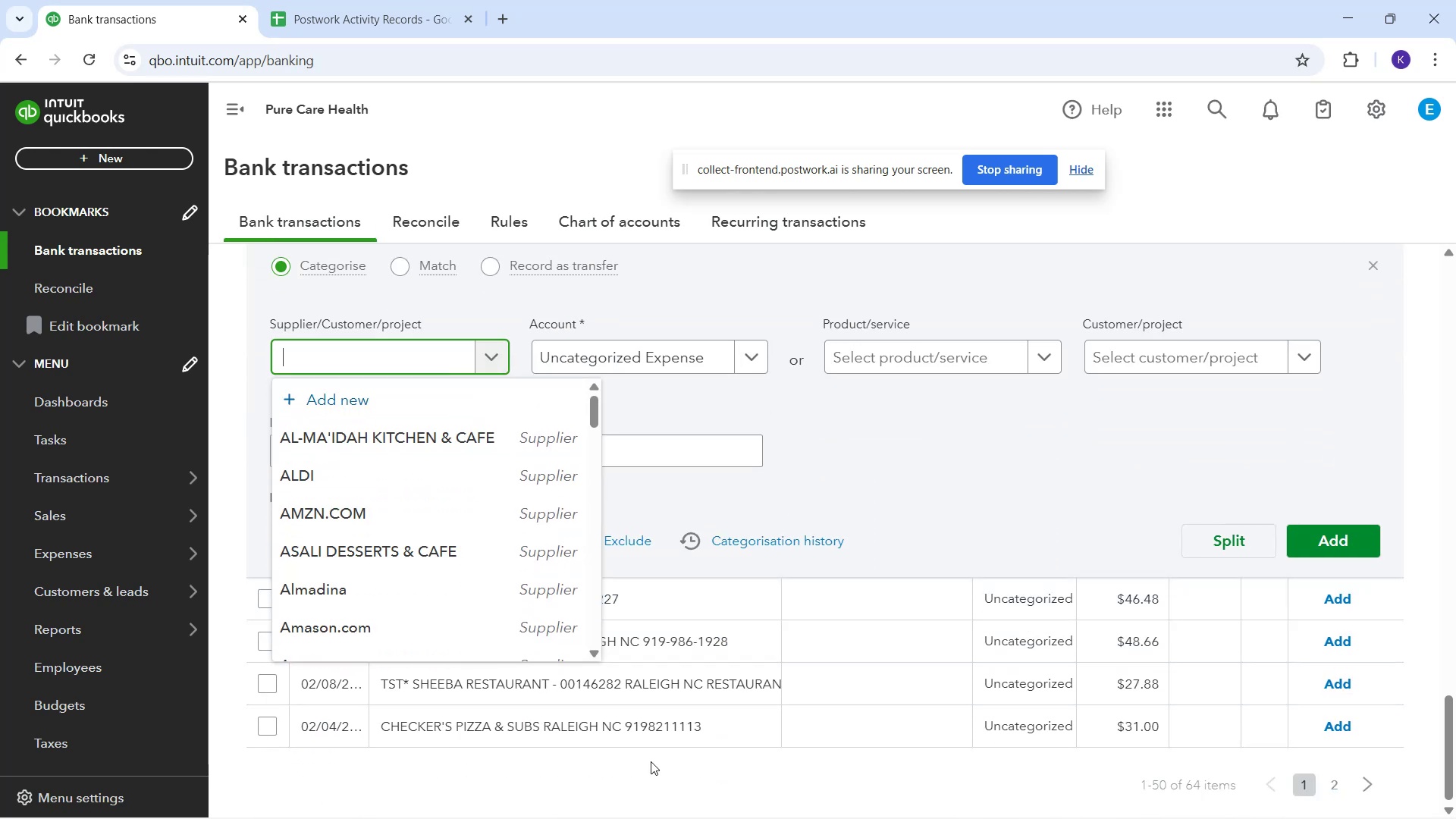 
left_click_drag(start_coordinate=[615, 734], to_coordinate=[620, 732])
 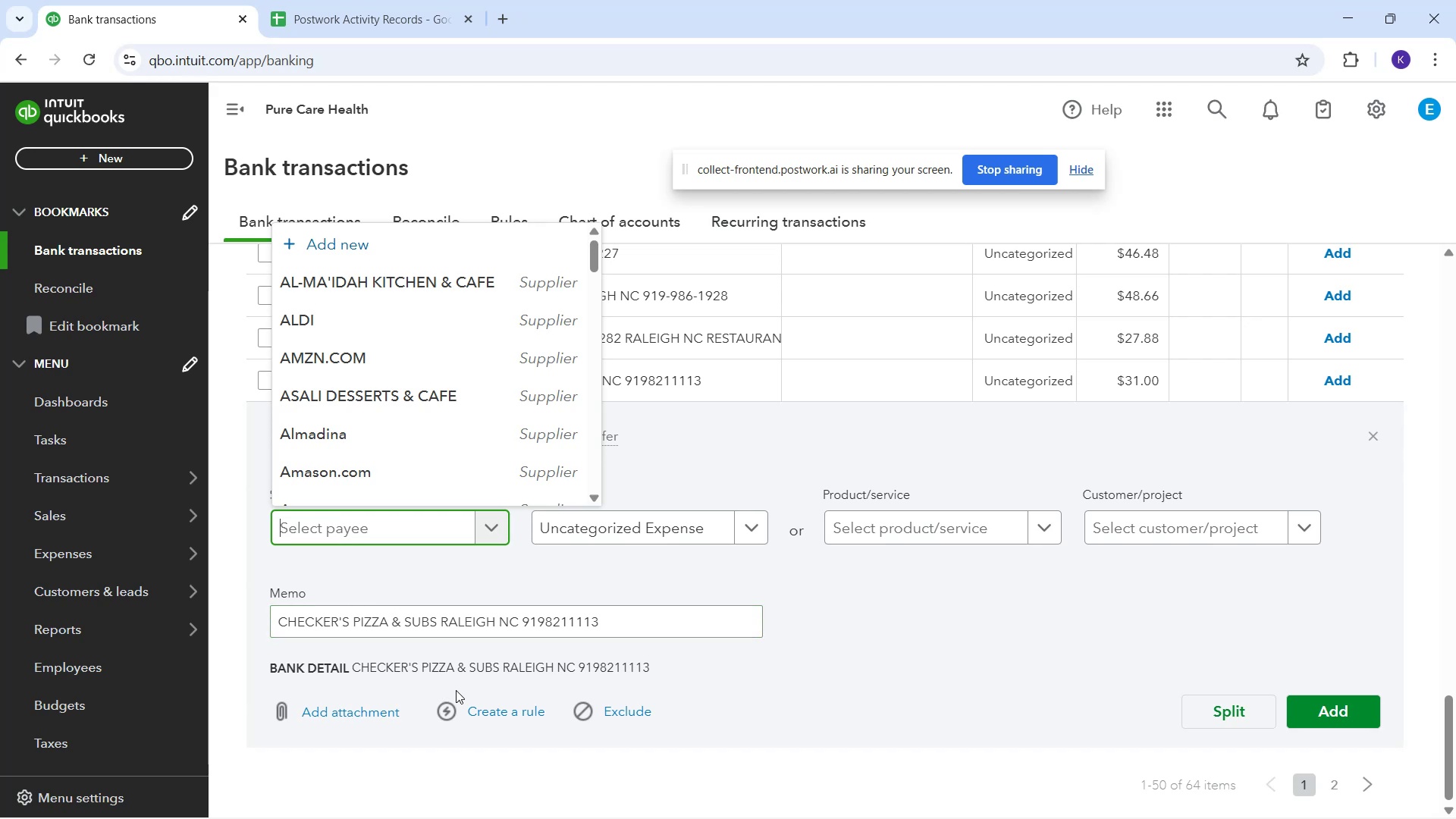 
wait(35.39)
 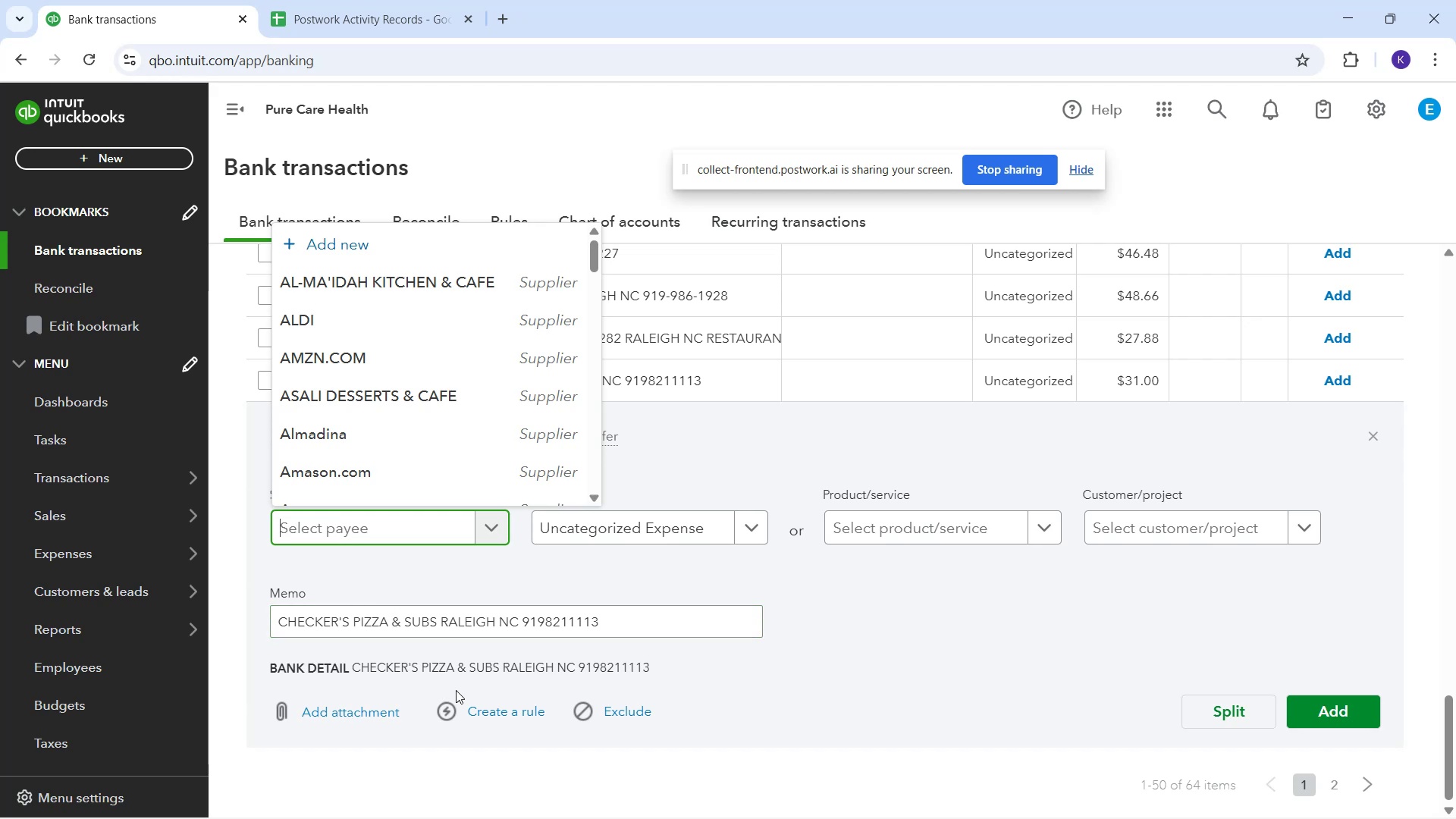 
type(cher)
 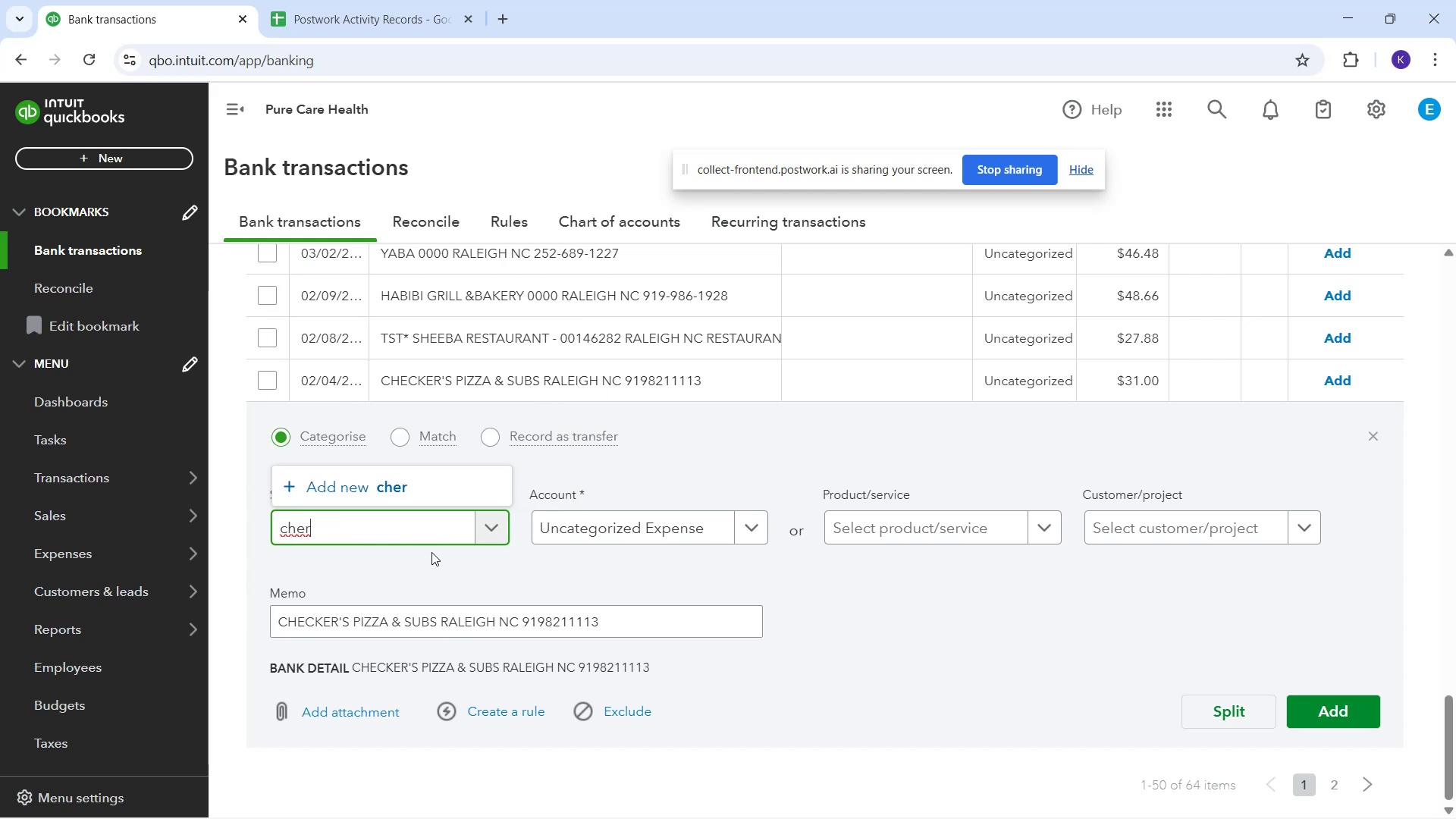 
key(Backspace)
key(Backspace)
key(Backspace)
key(Backspace)
type(Checker)
 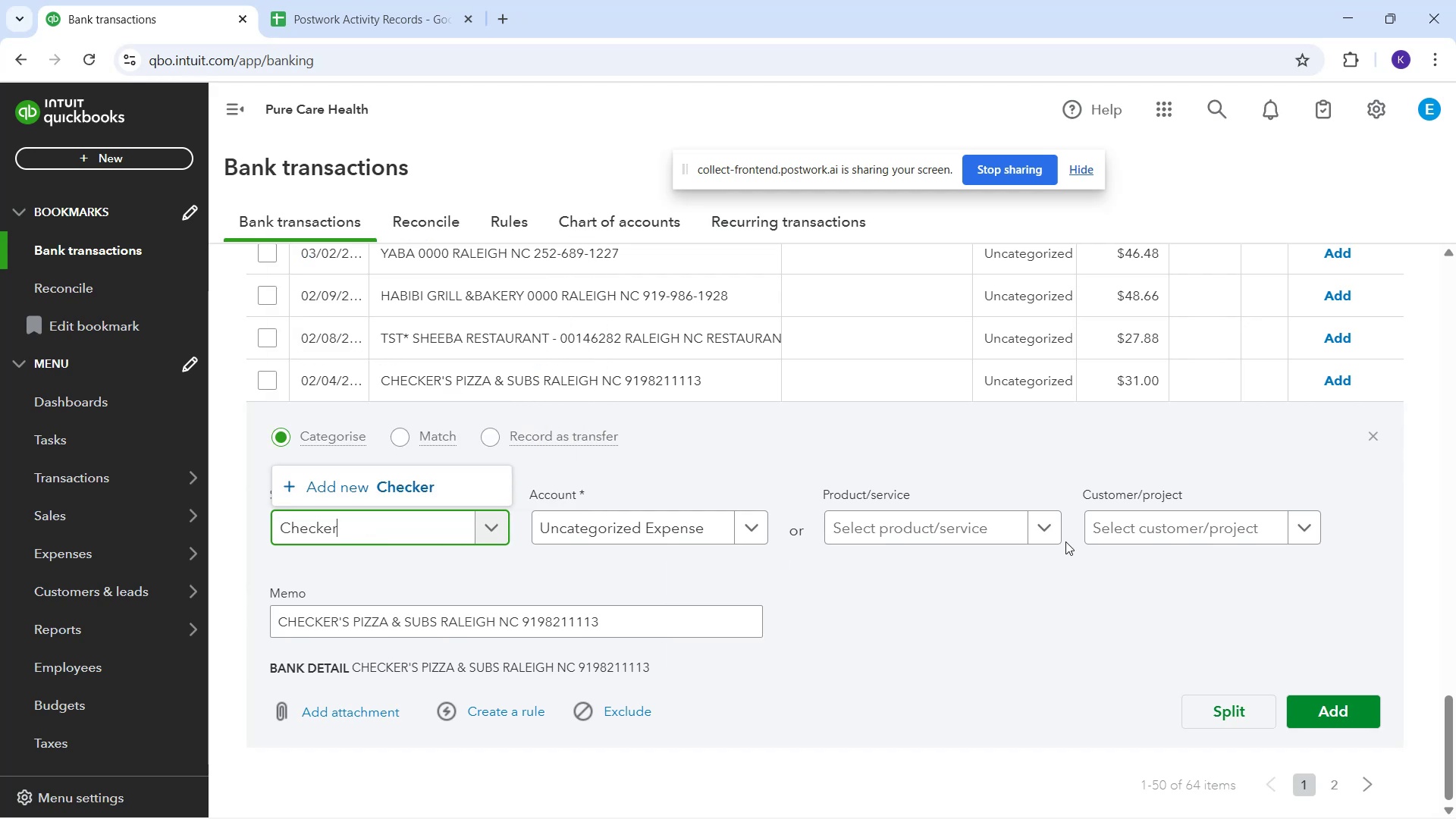 
type(s Pizza)
 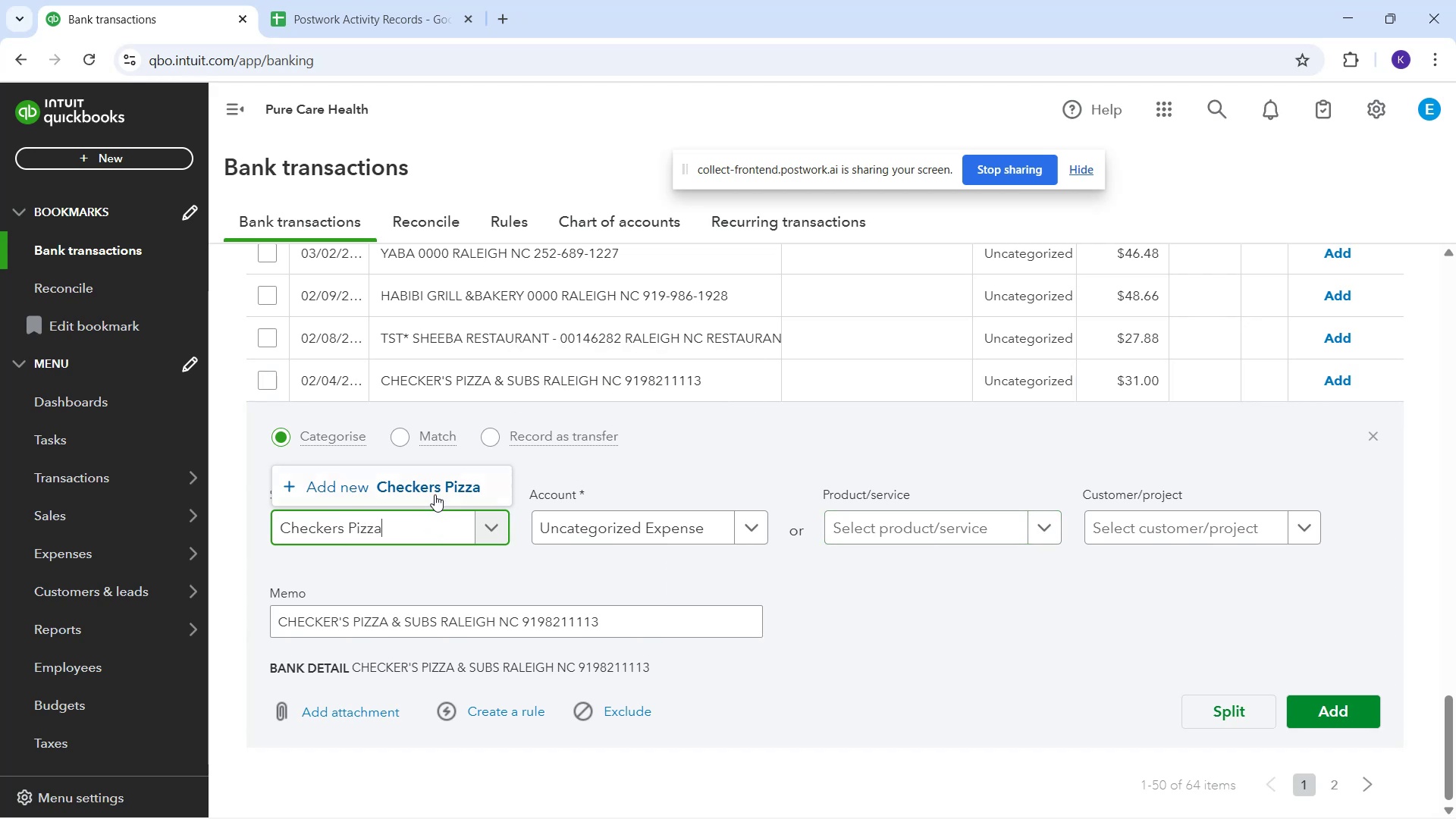 
left_click([435, 493])
 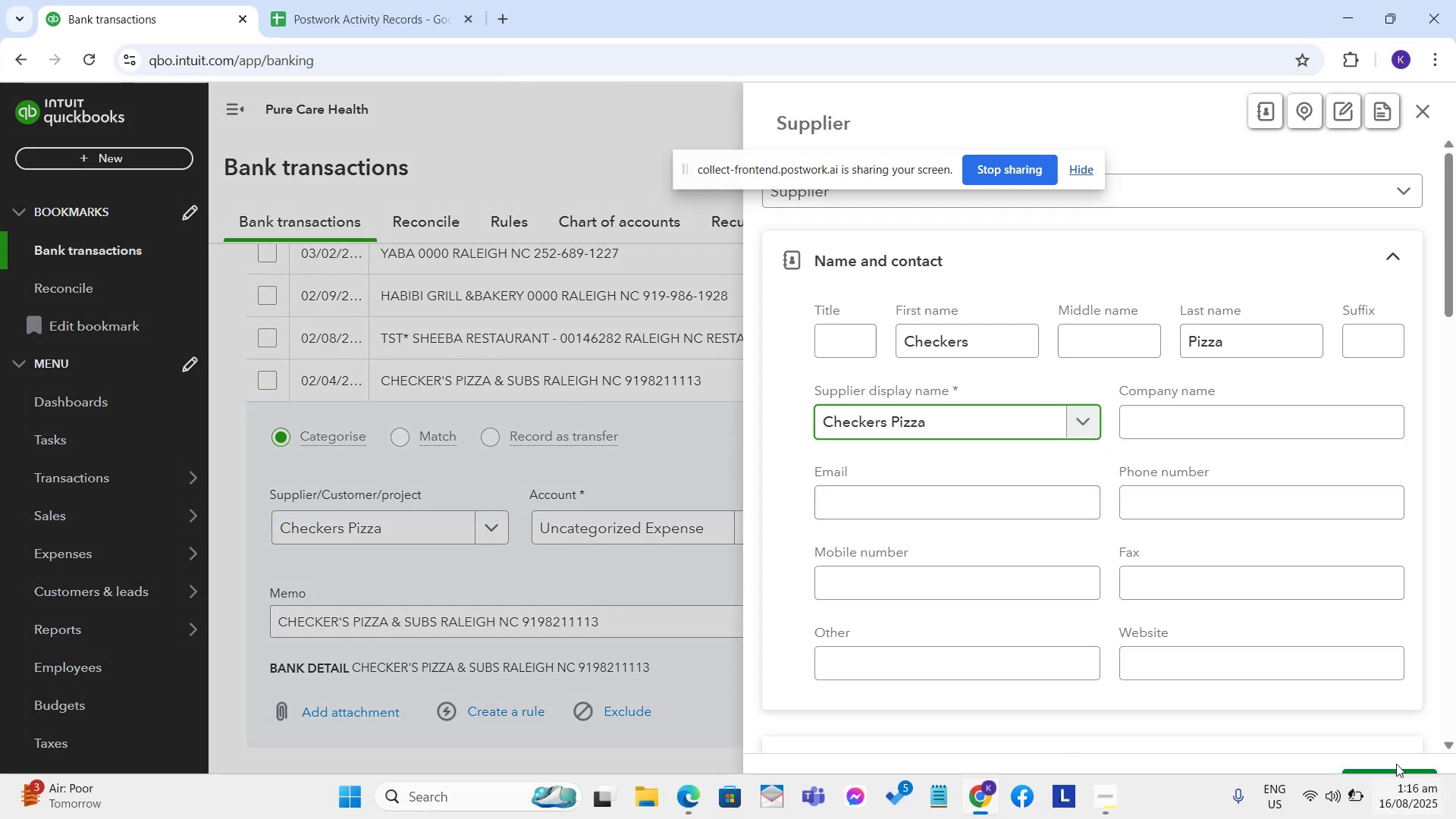 
left_click([1373, 786])
 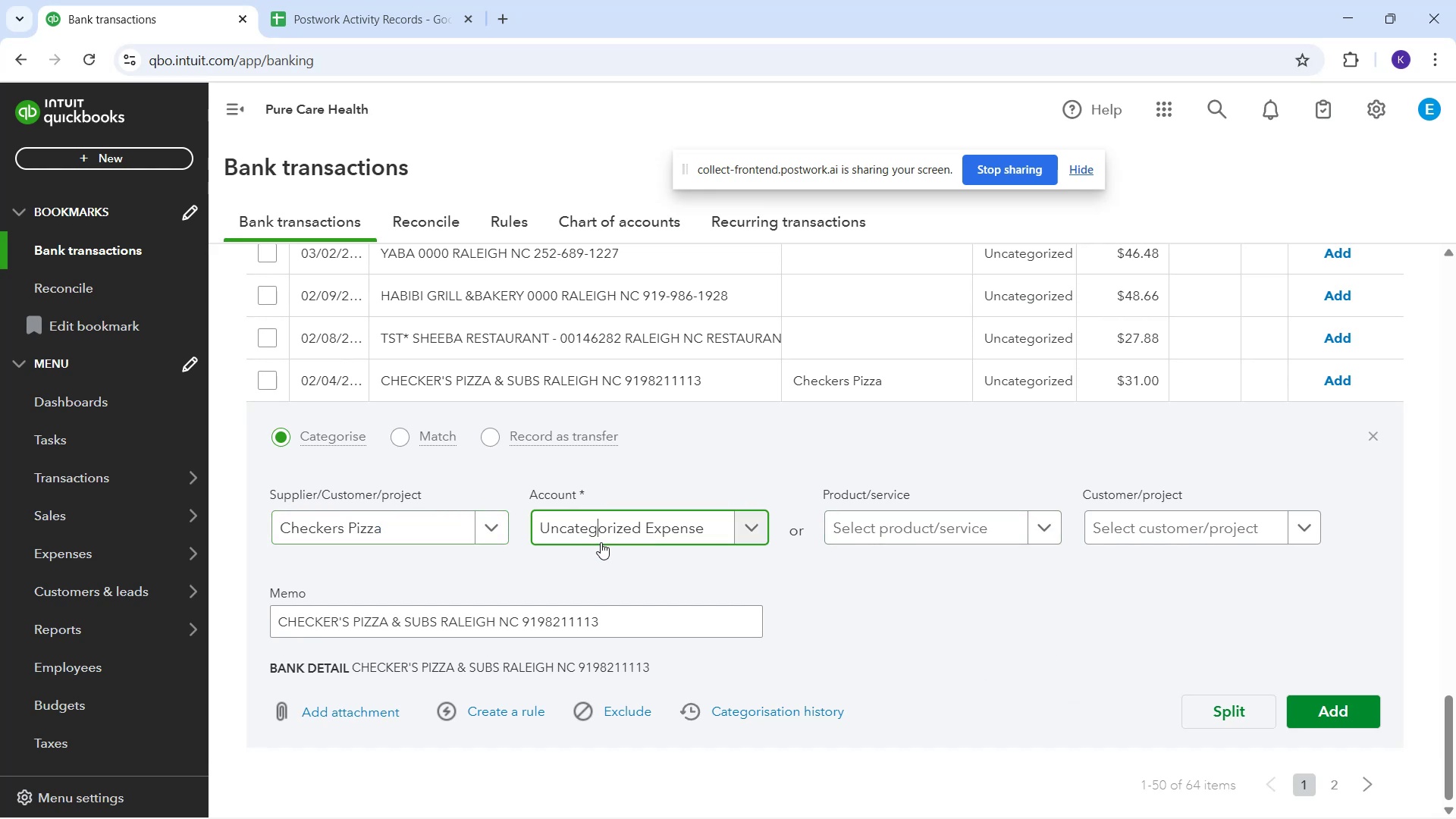 
type(me)
 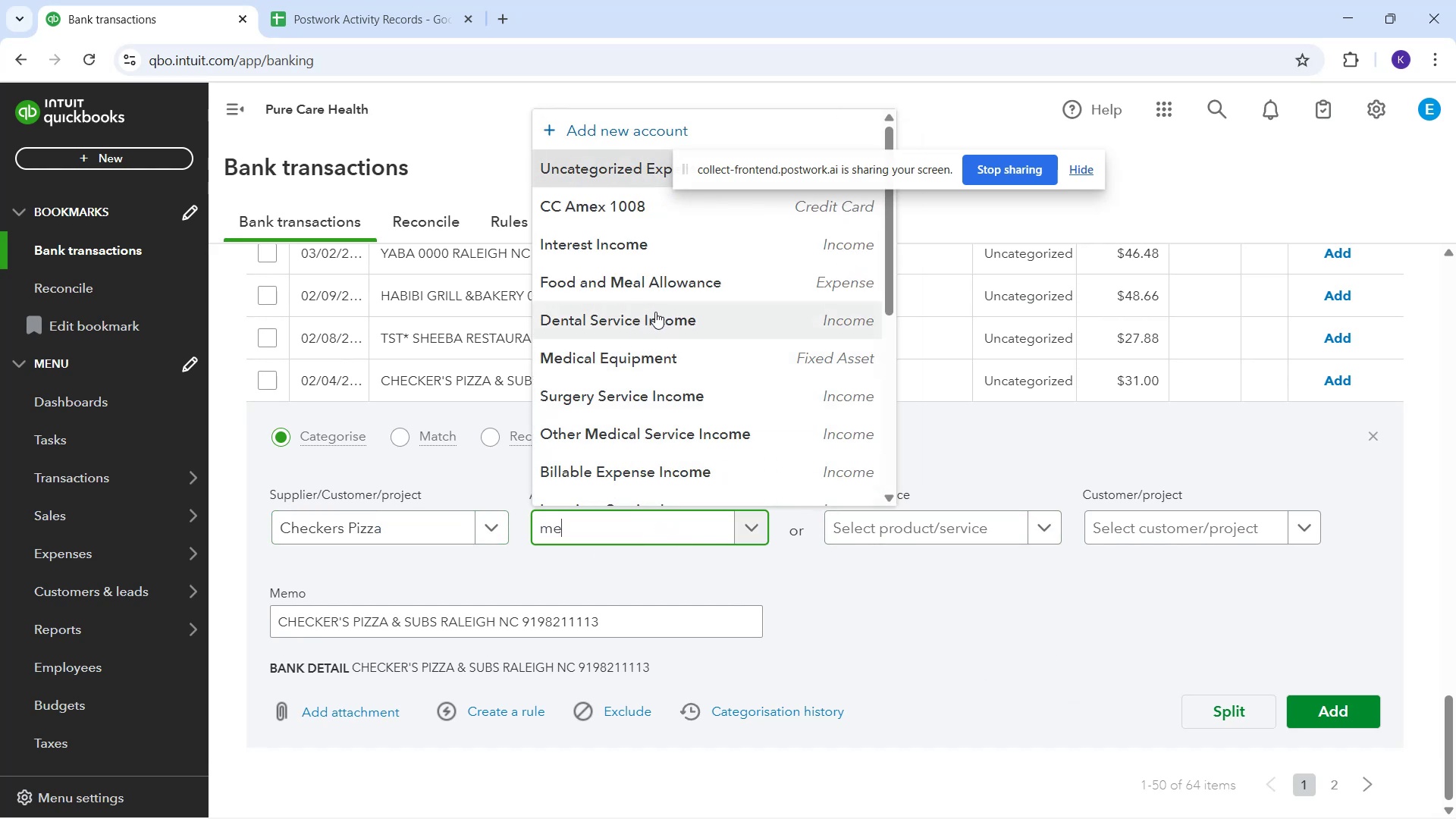 
key(A)
 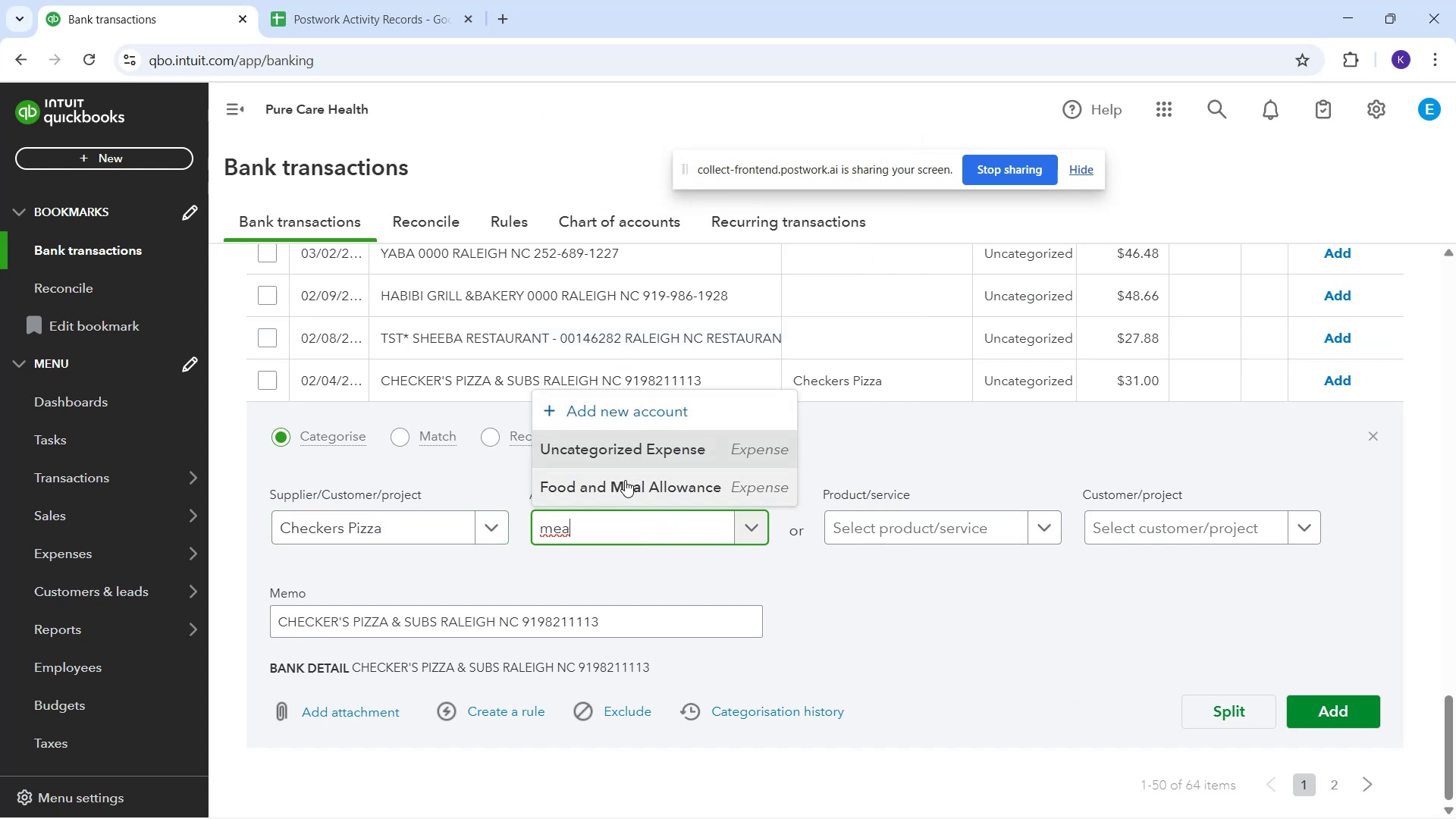 
left_click([626, 482])
 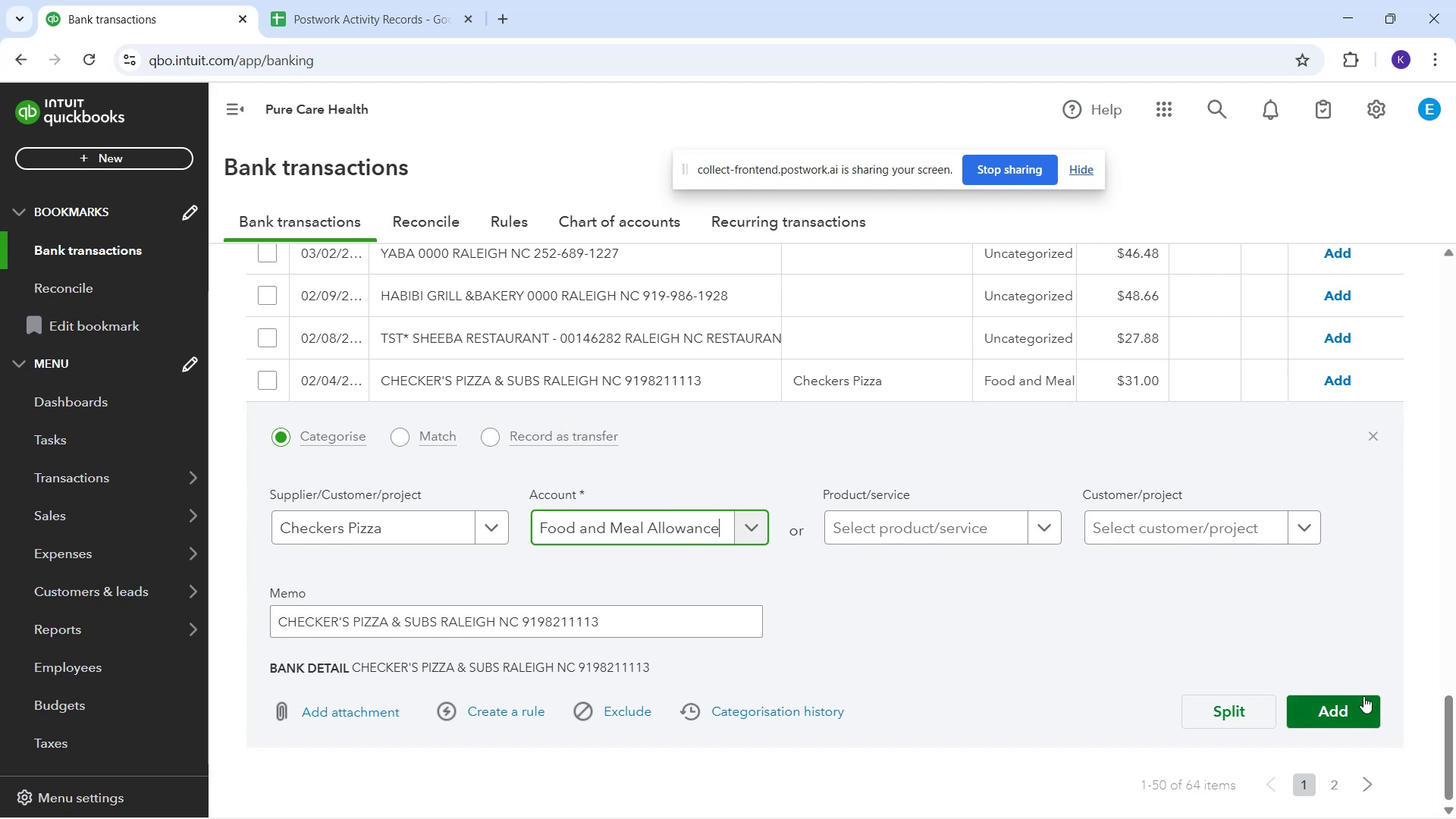 
left_click([1338, 711])
 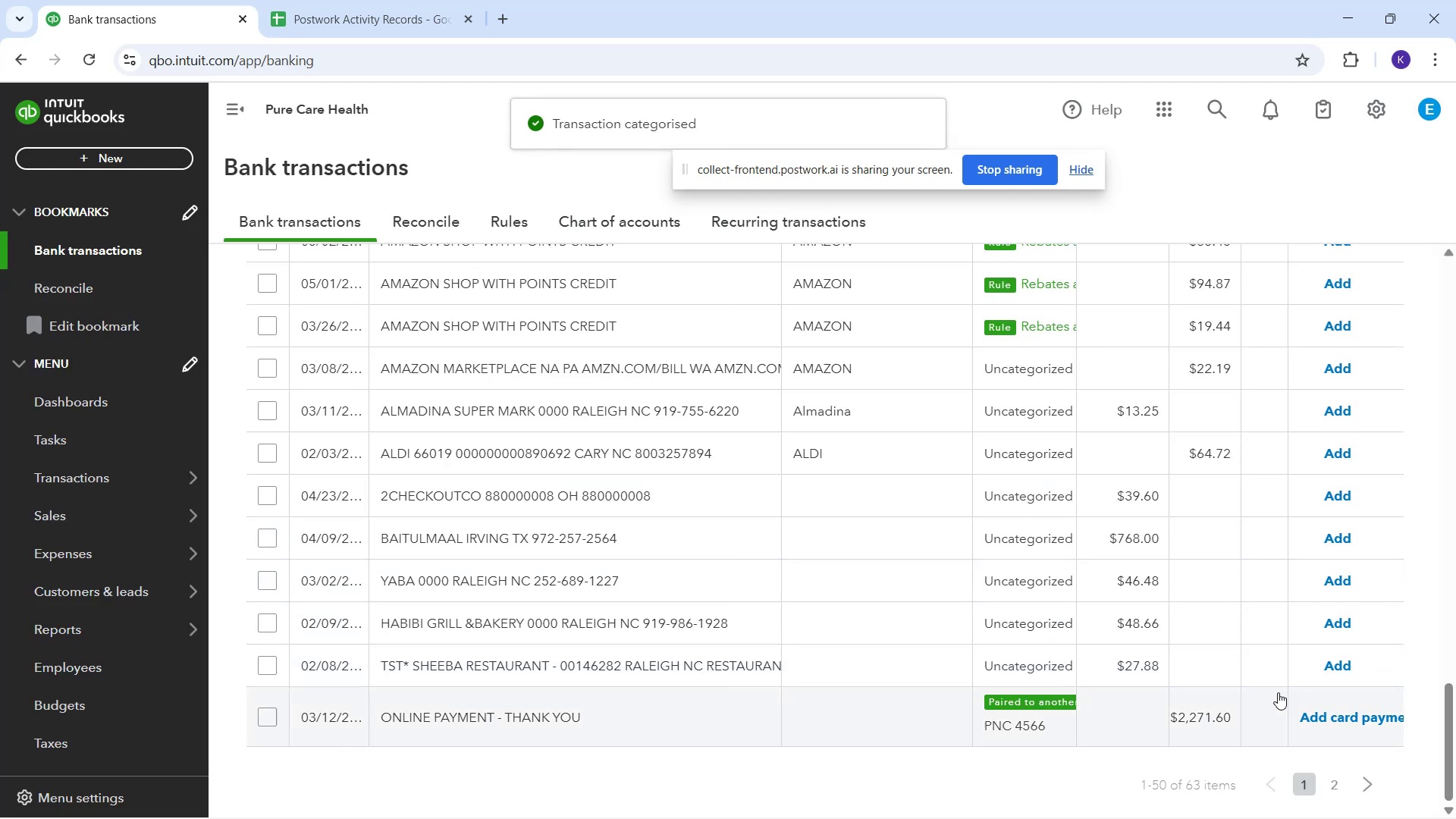 
scroll: coordinate [1083, 668], scroll_direction: down, amount: 1.0
 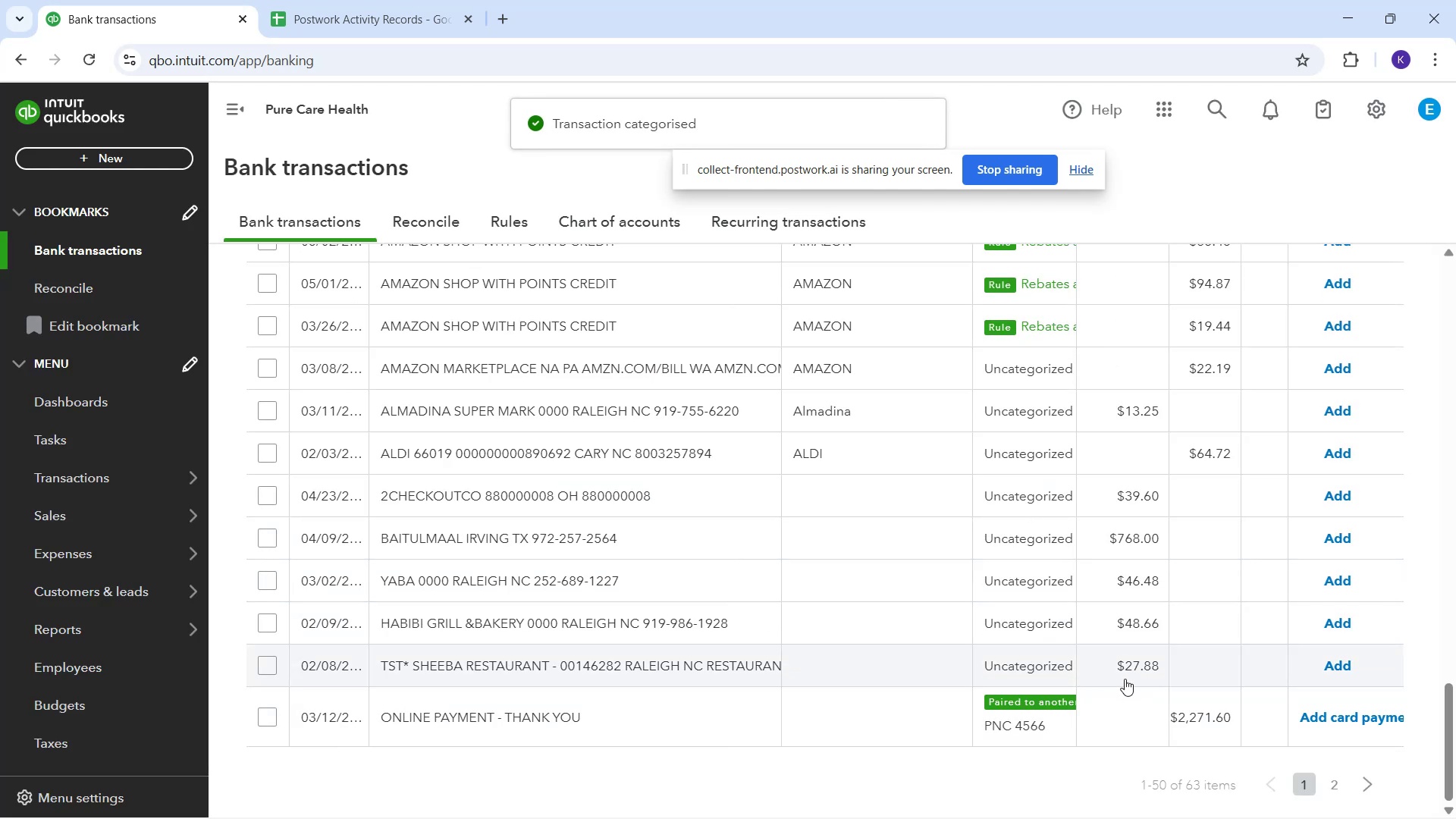 
scroll: coordinate [1025, 617], scroll_direction: up, amount: 8.0
 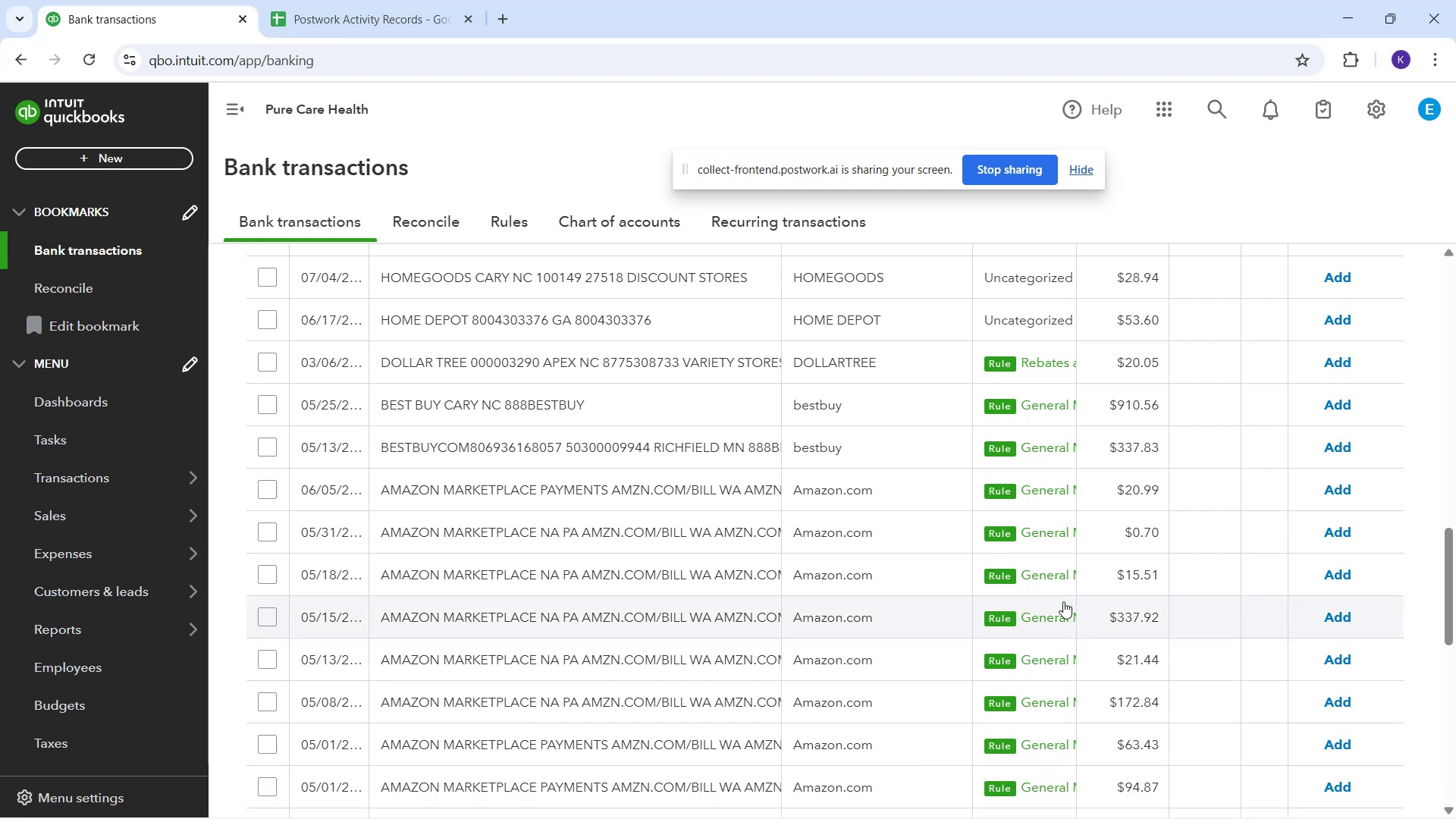 
wait(11.27)
 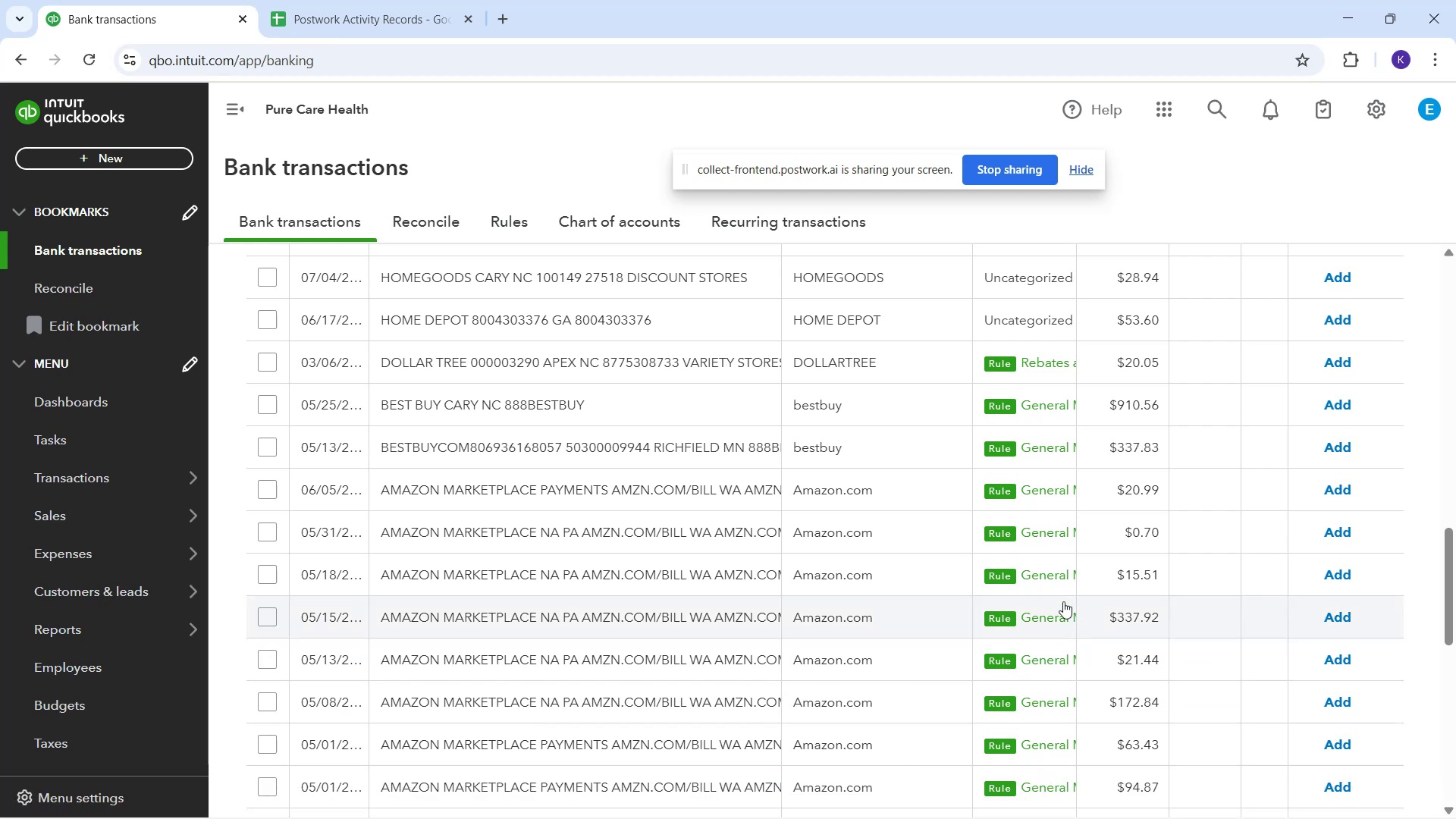 
left_click([1338, 355])
 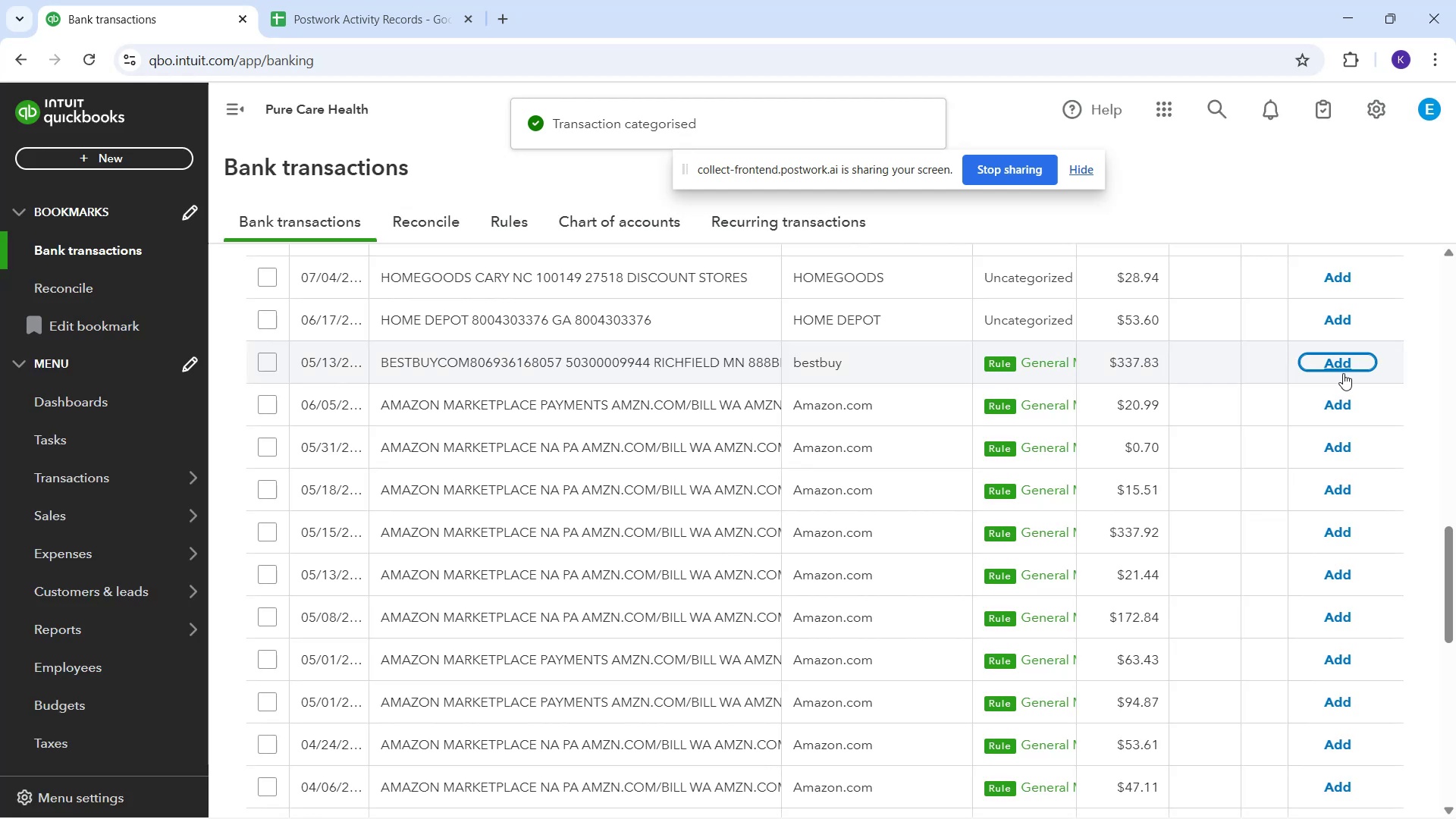 
left_click([1341, 368])
 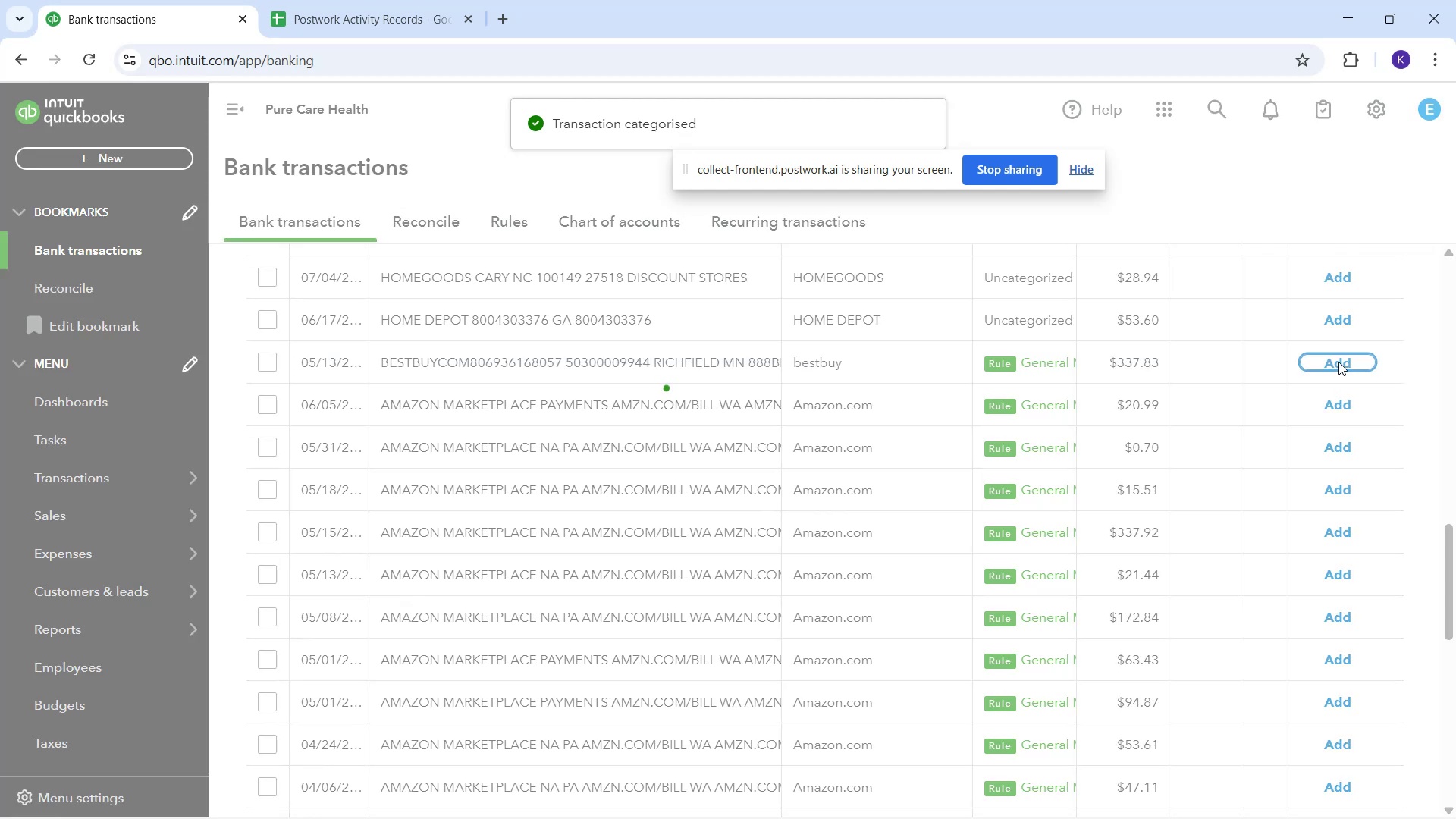 
left_click([1338, 362])
 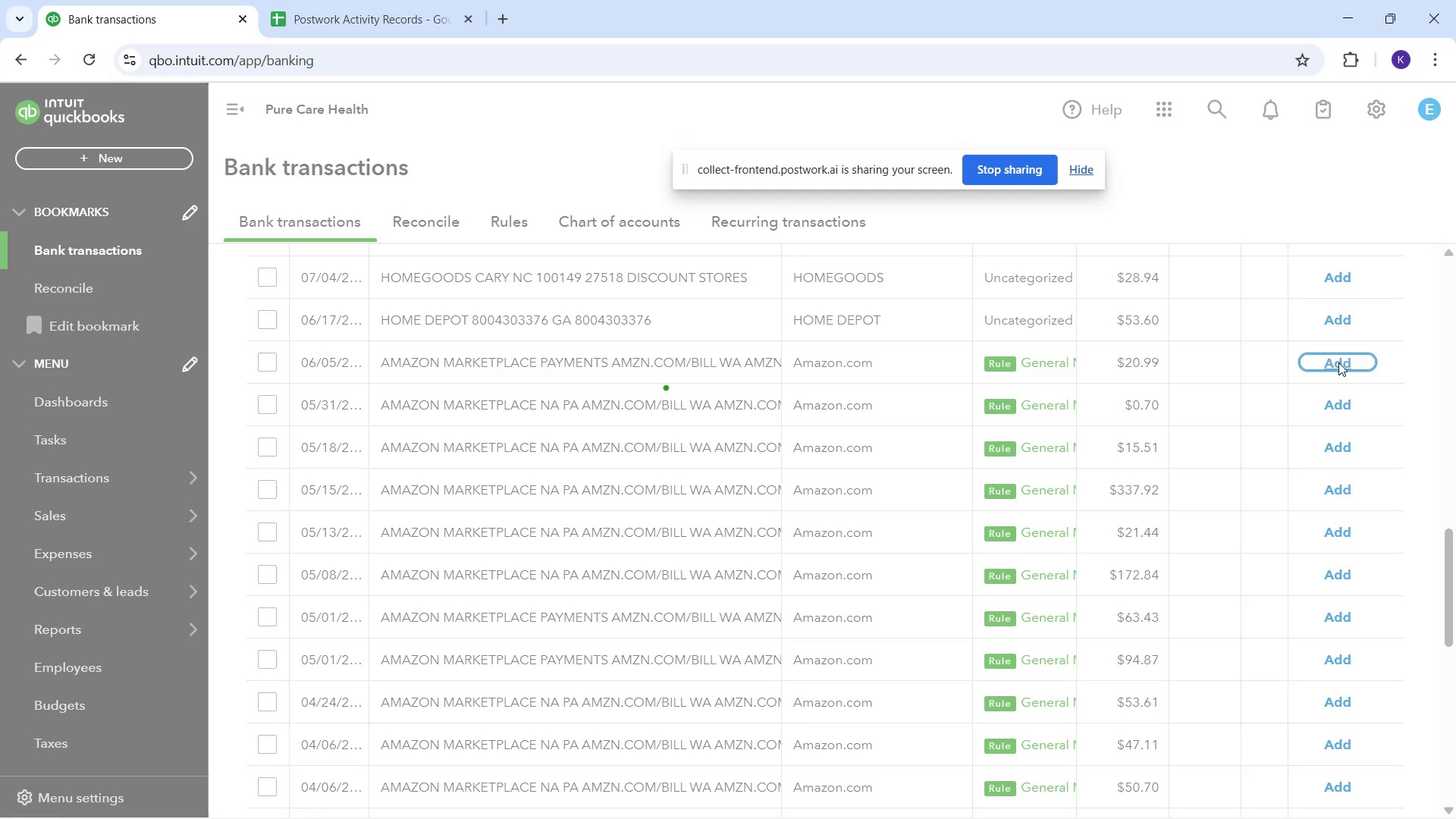 
left_click([1338, 362])
 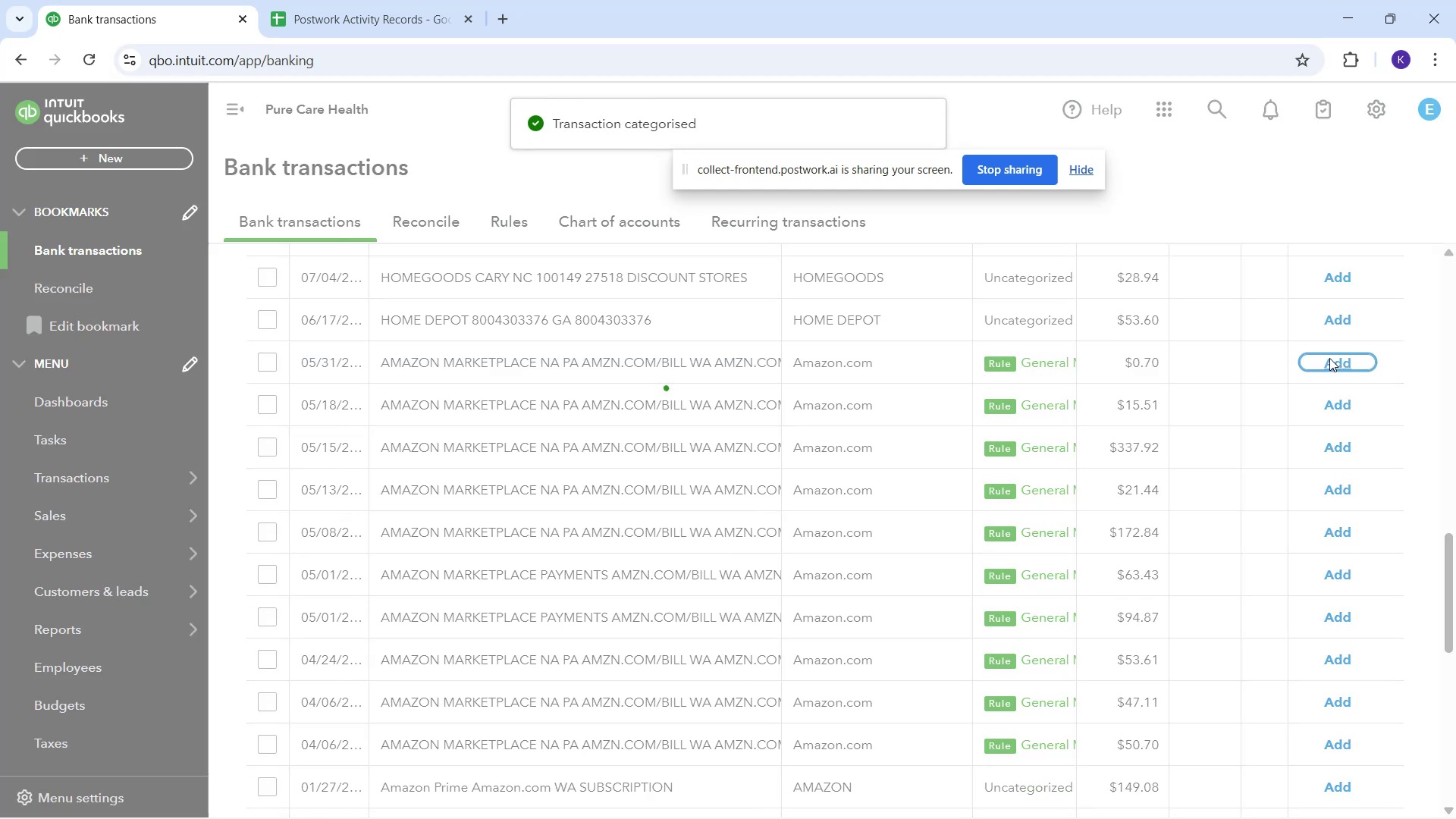 
left_click([1329, 358])
 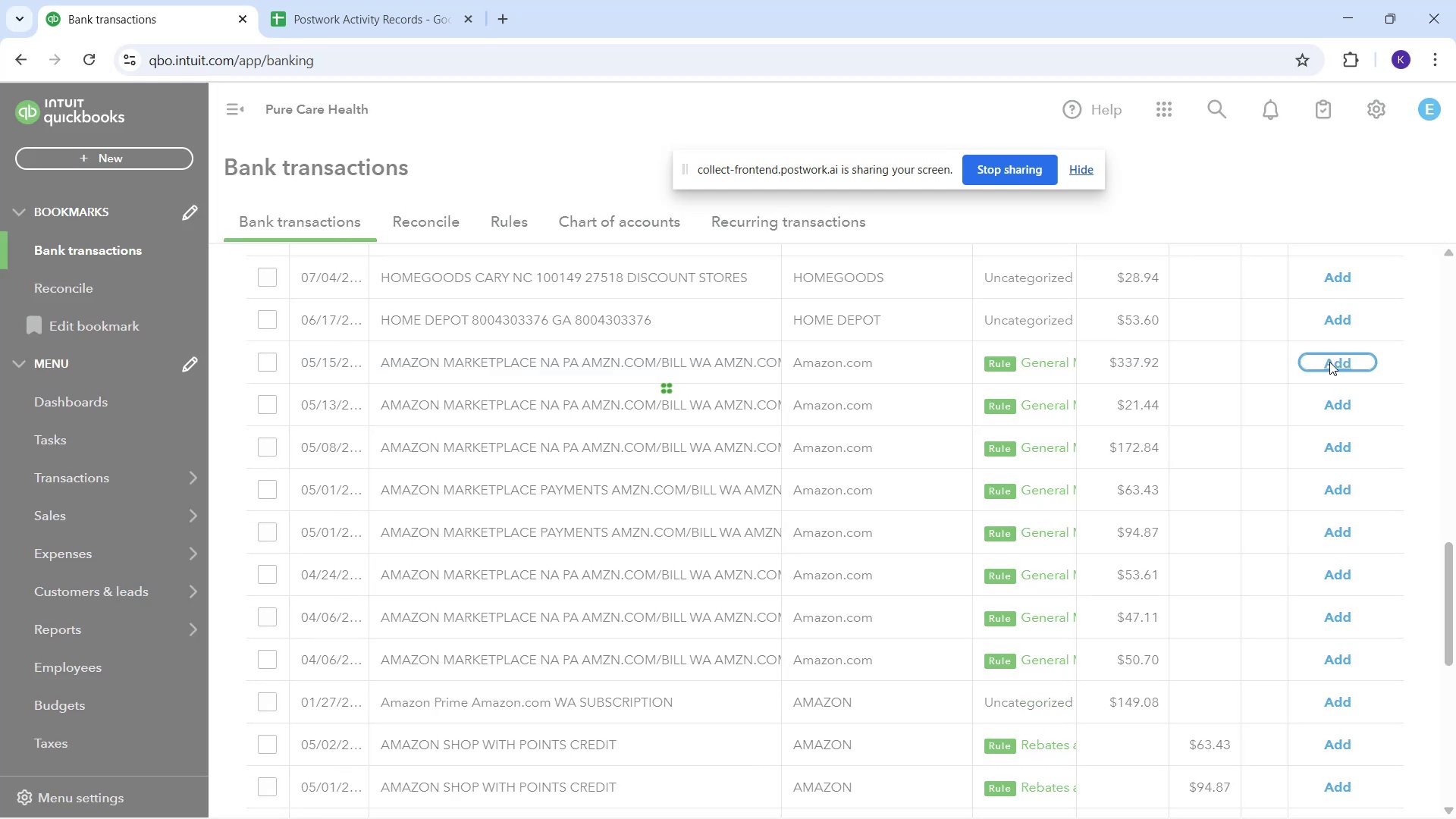 
left_click([1329, 362])
 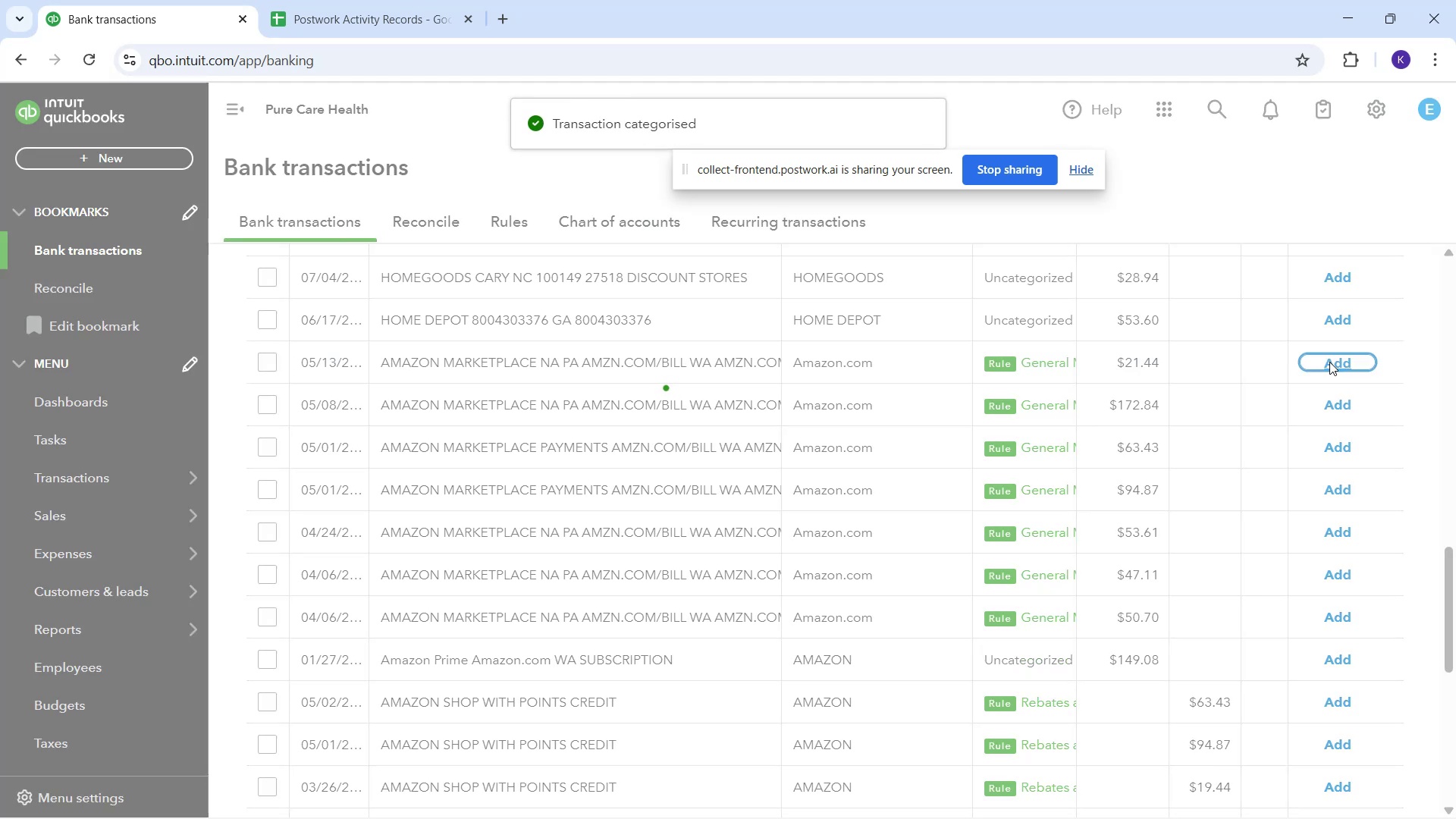 
left_click([1329, 362])
 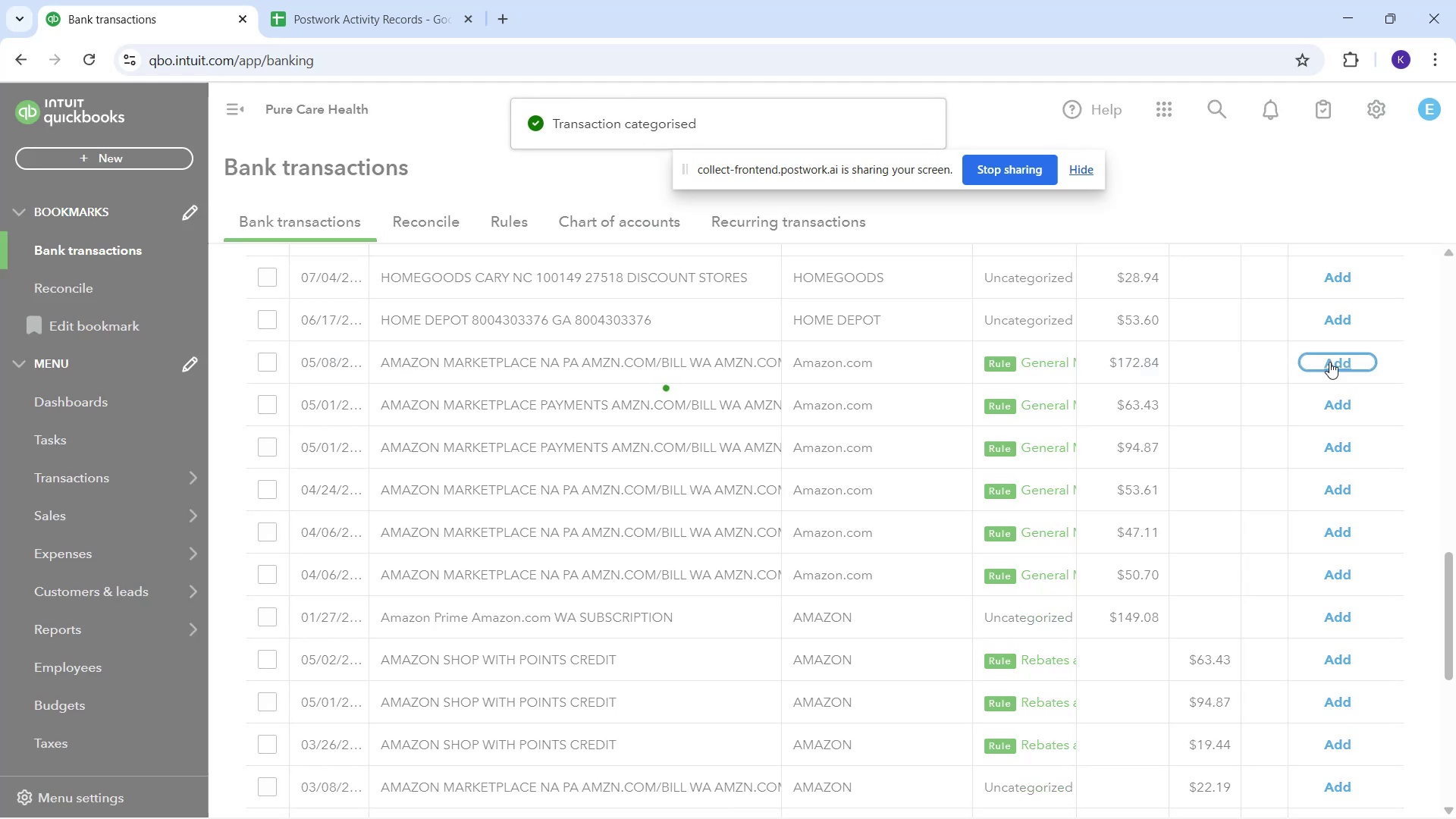 
left_click([1329, 362])
 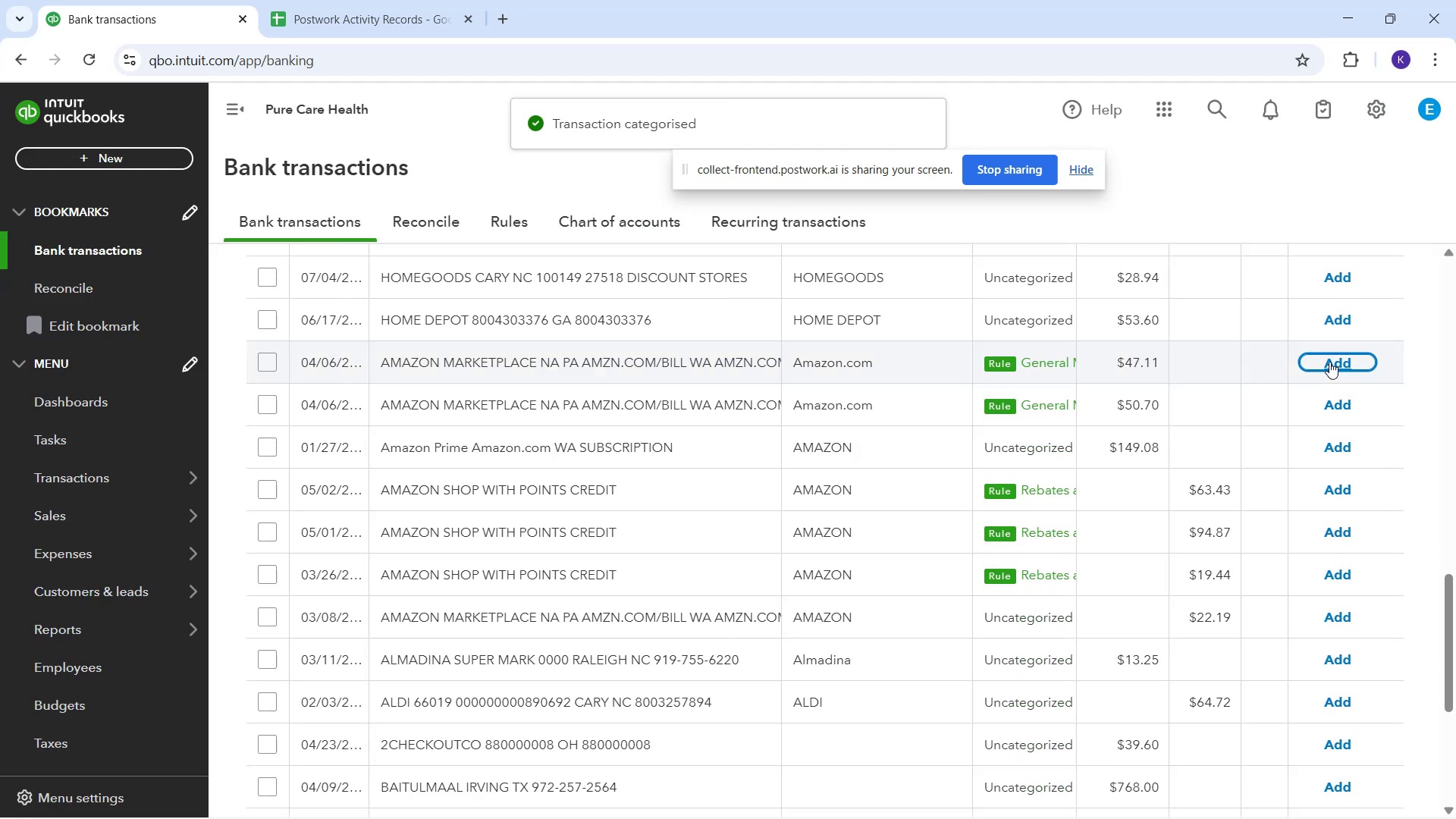 
wait(10.42)
 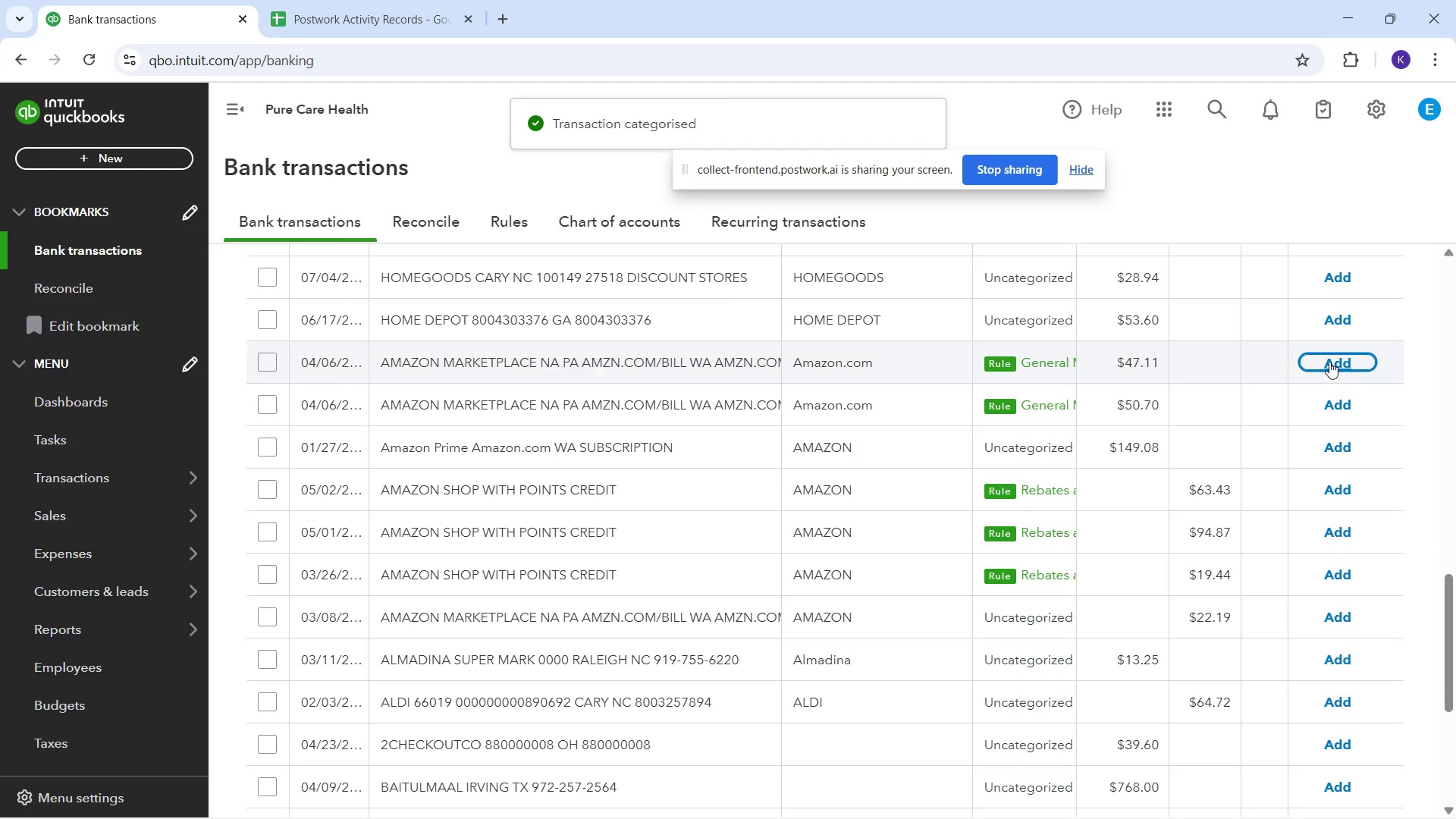 
left_click([1325, 365])
 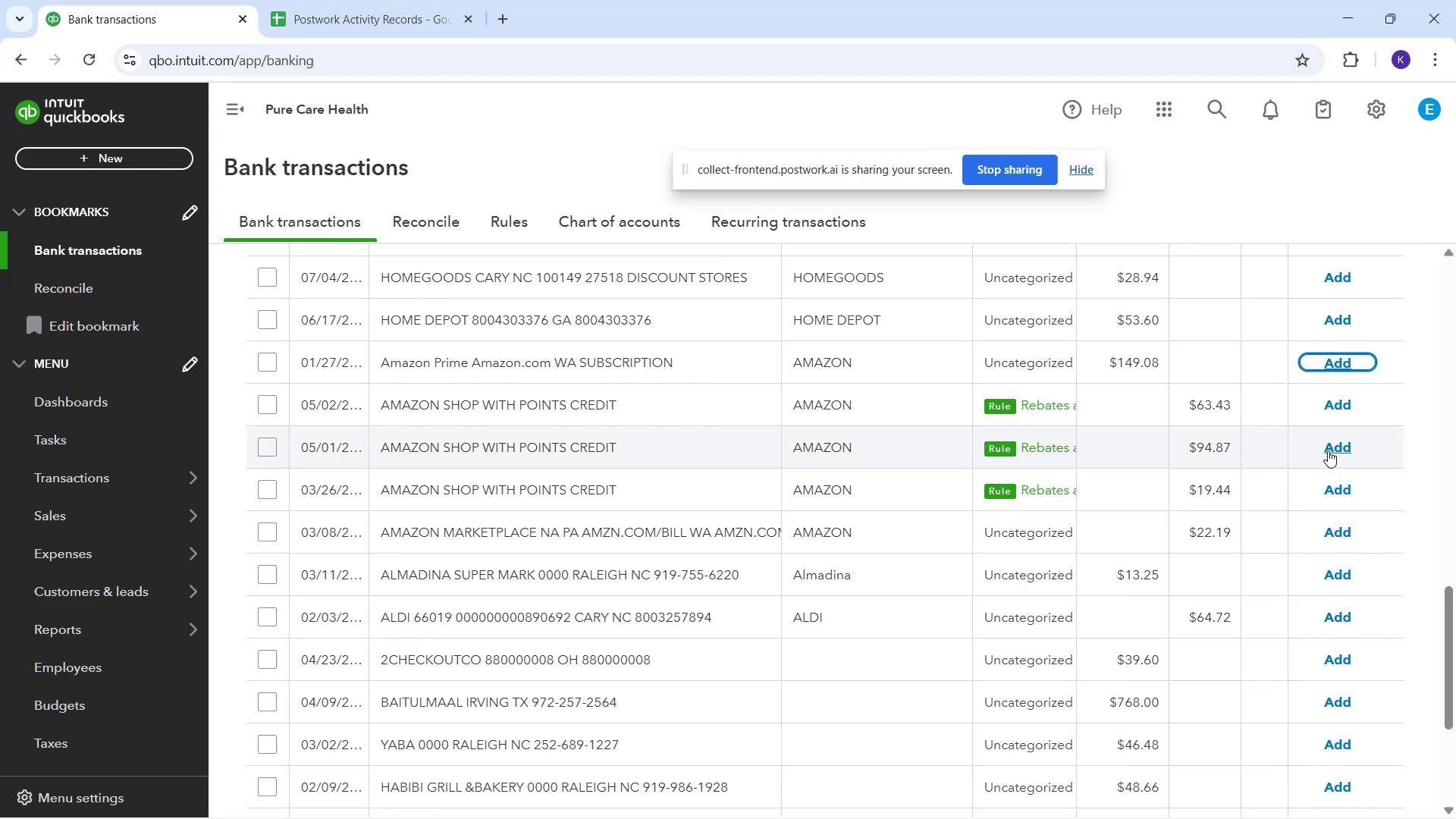 
left_click_drag(start_coordinate=[1329, 413], to_coordinate=[1322, 416])
 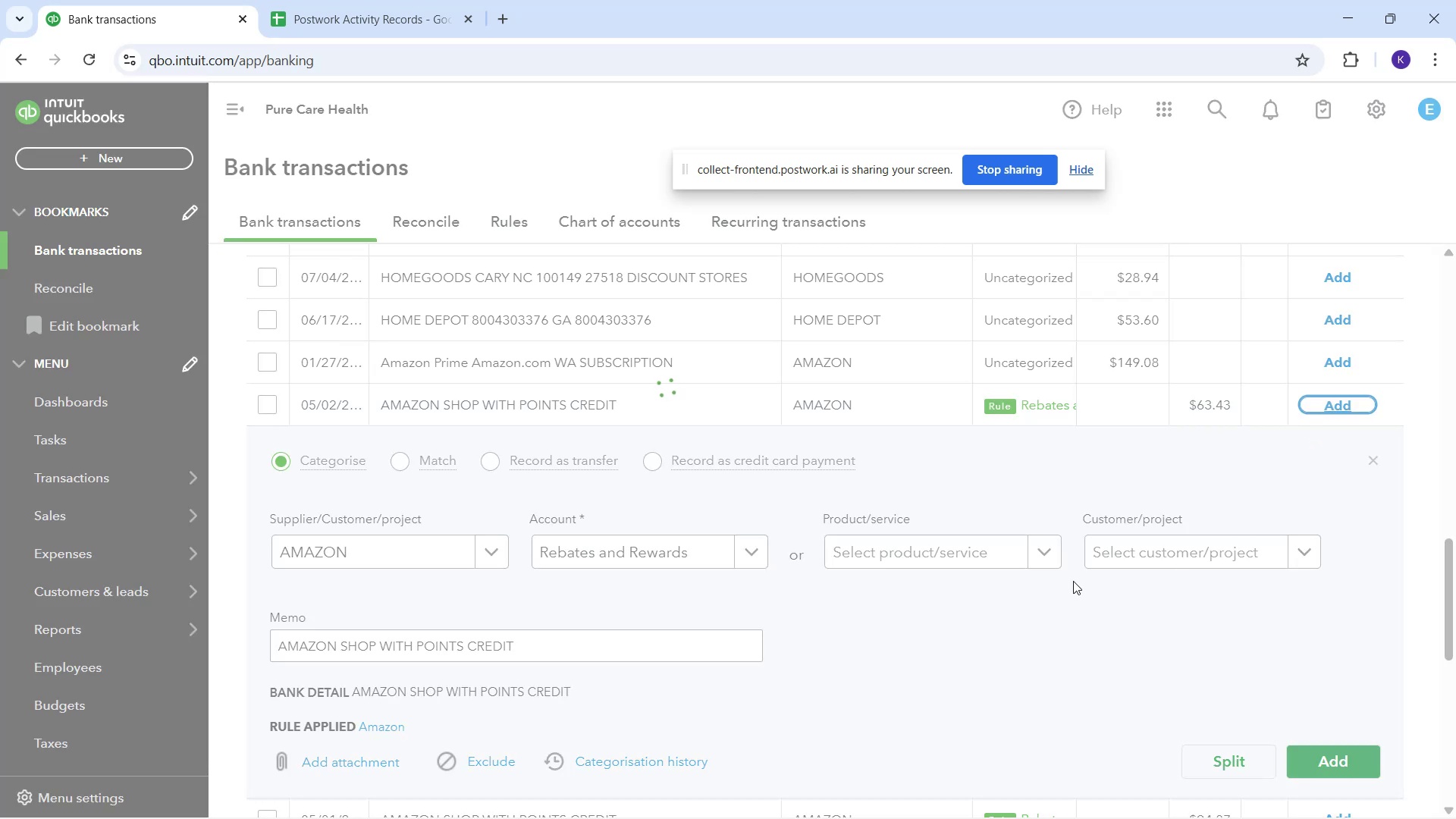 
scroll: coordinate [767, 695], scroll_direction: down, amount: 4.0
 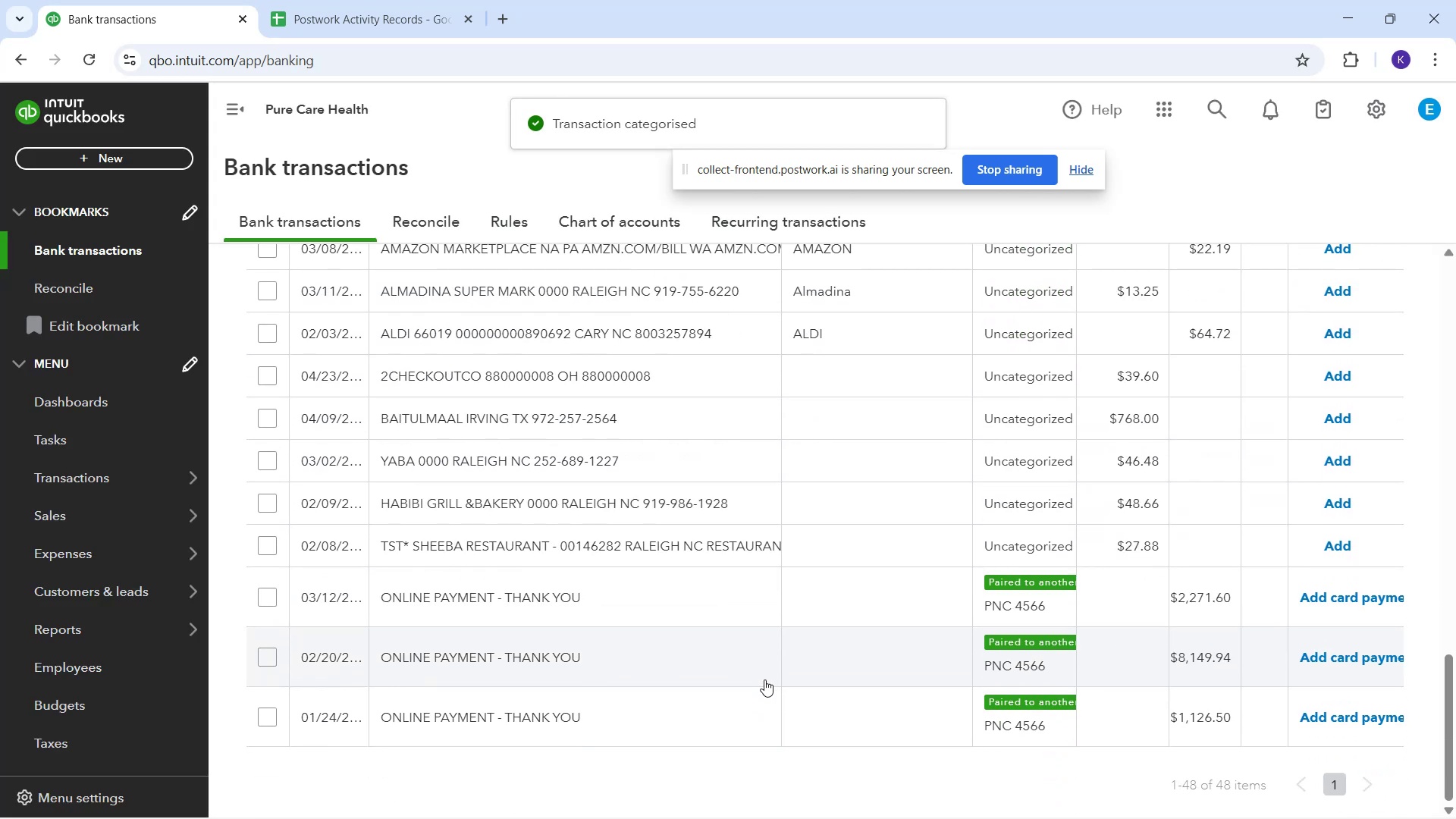 
scroll: coordinate [654, 562], scroll_direction: up, amount: 14.0
 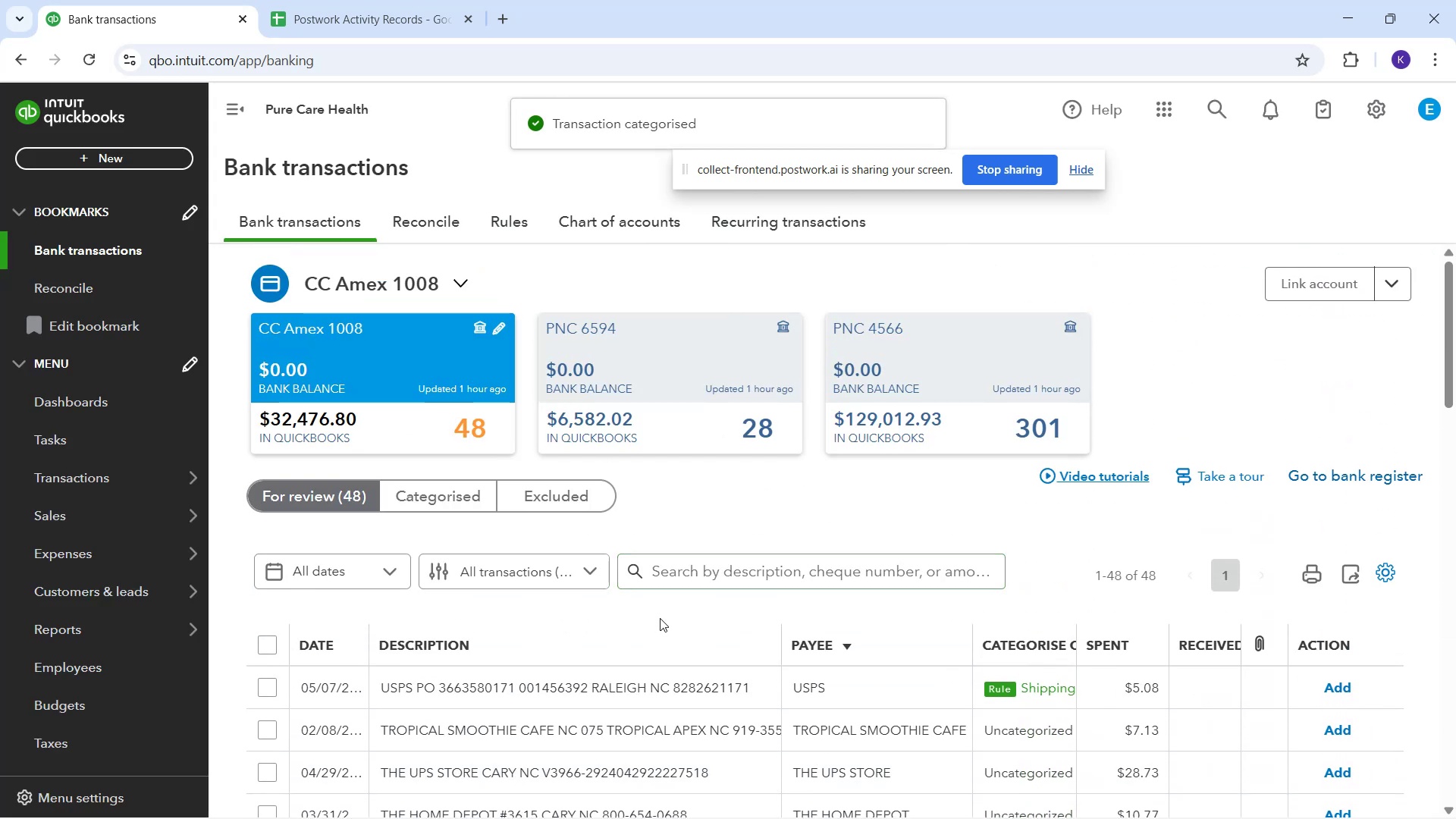 
scroll: coordinate [663, 585], scroll_direction: down, amount: 12.0
 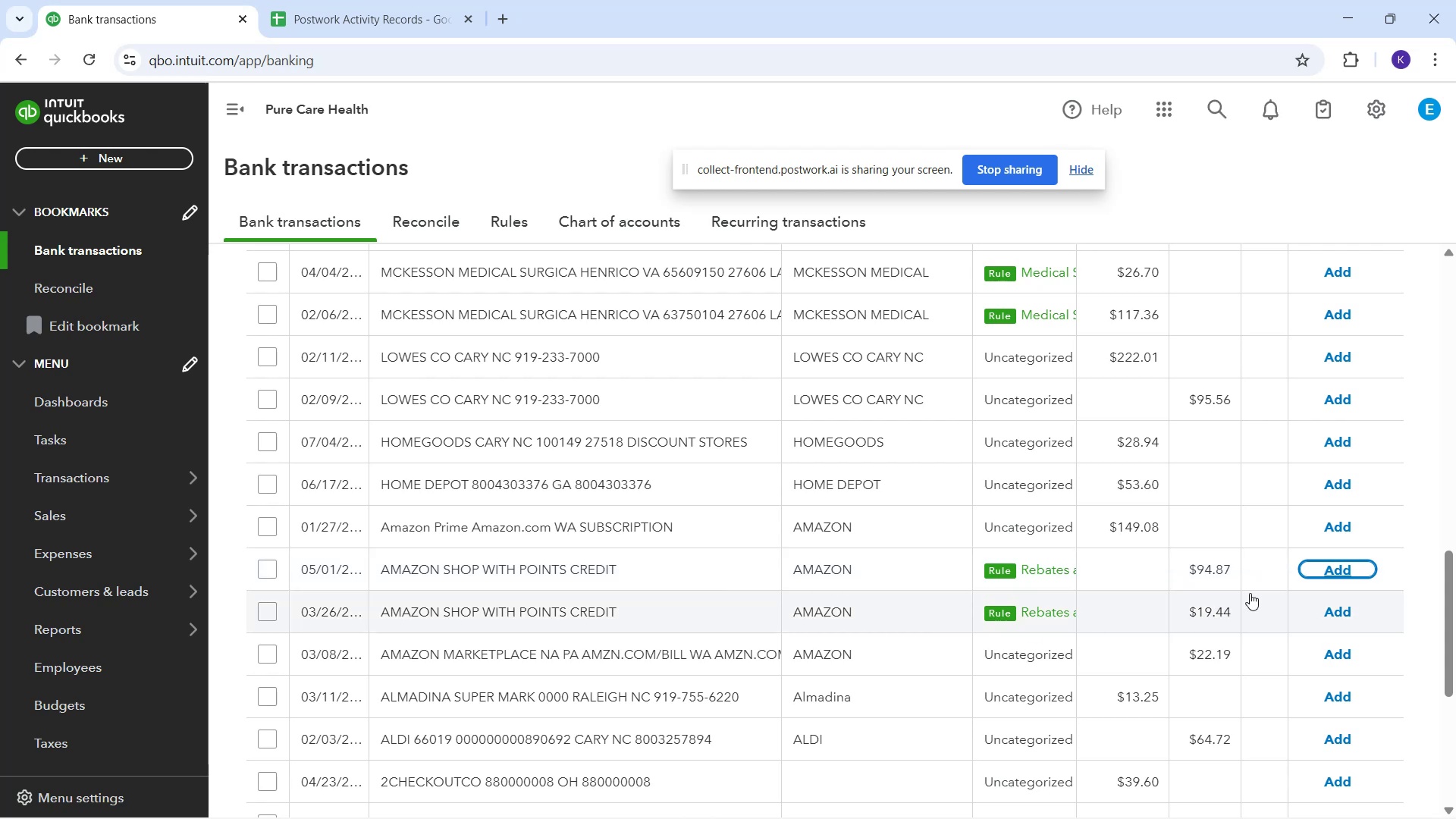 
left_click_drag(start_coordinate=[1313, 568], to_coordinate=[1314, 575])
 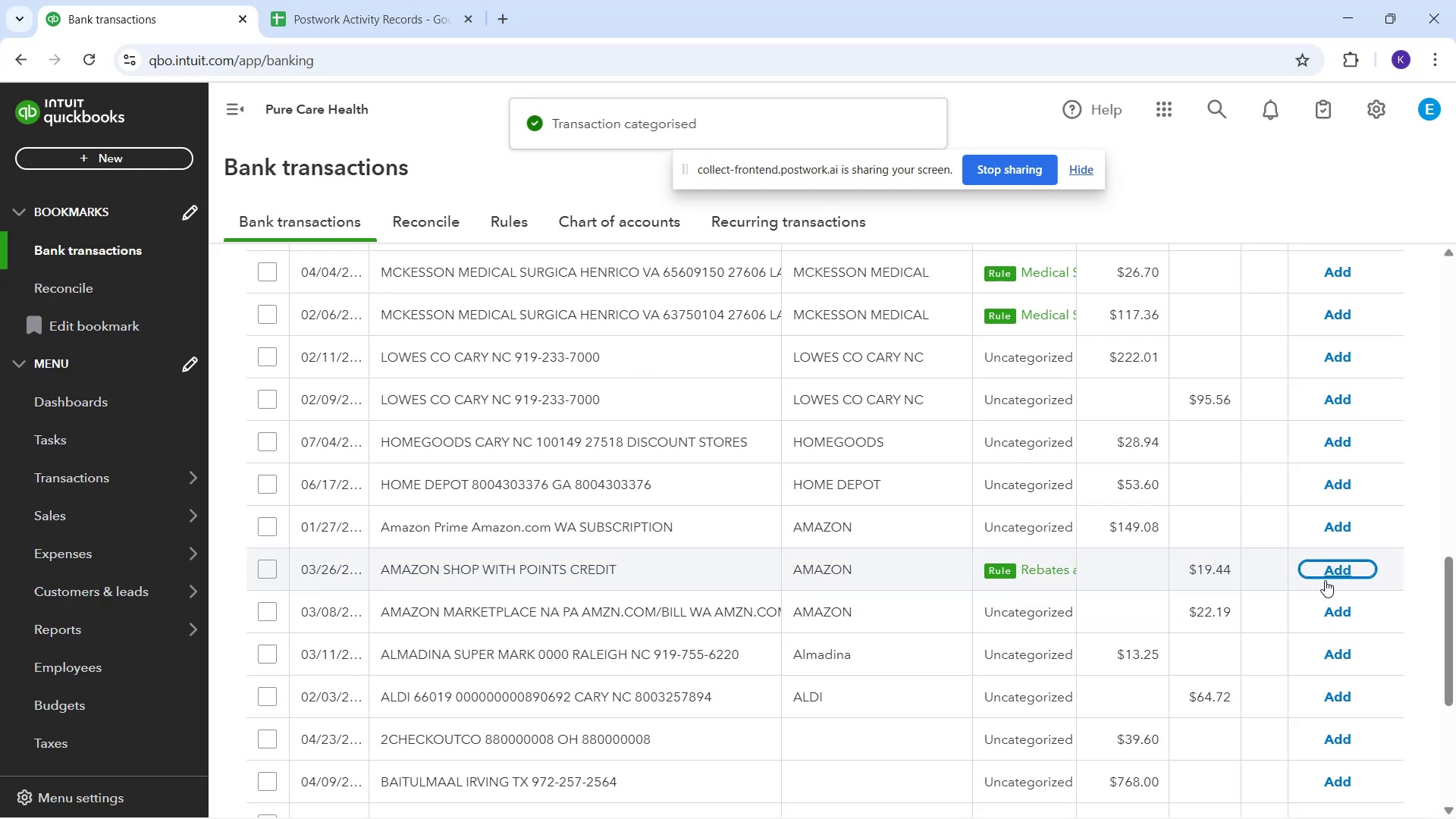 
left_click_drag(start_coordinate=[1342, 568], to_coordinate=[1336, 574])
 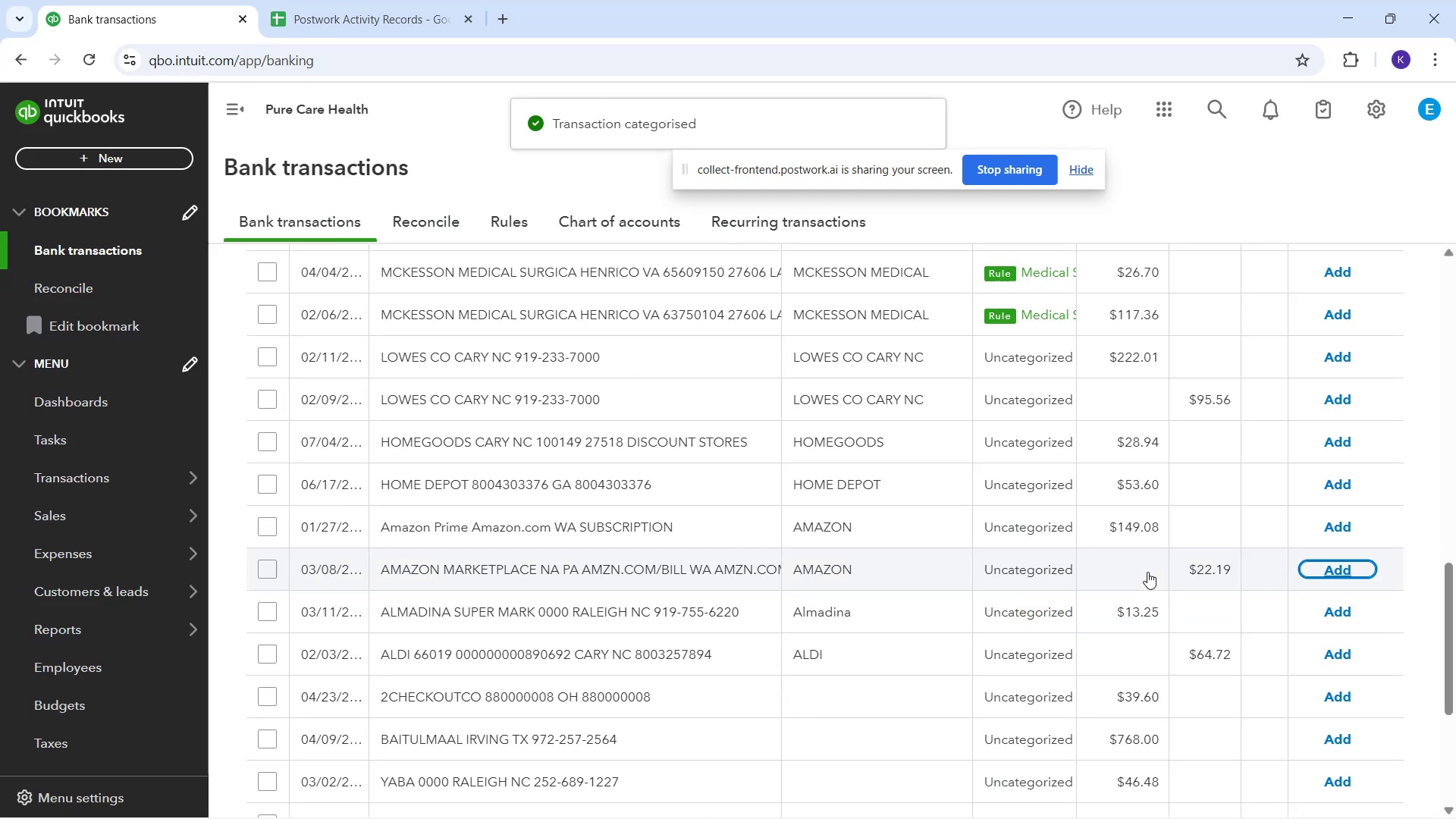 
scroll: coordinate [1210, 486], scroll_direction: up, amount: 8.0
 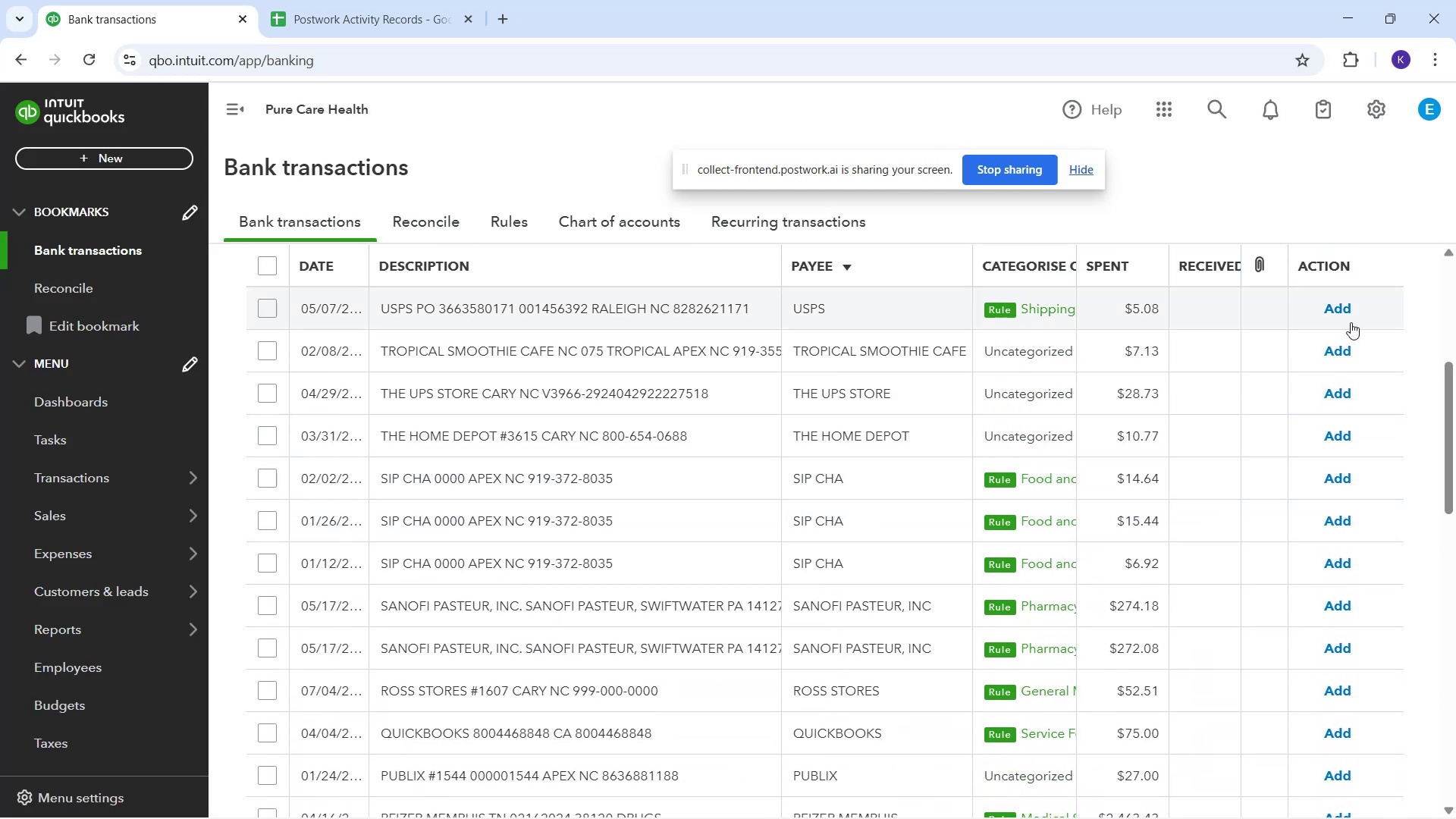 
left_click_drag(start_coordinate=[1346, 312], to_coordinate=[1342, 312])
 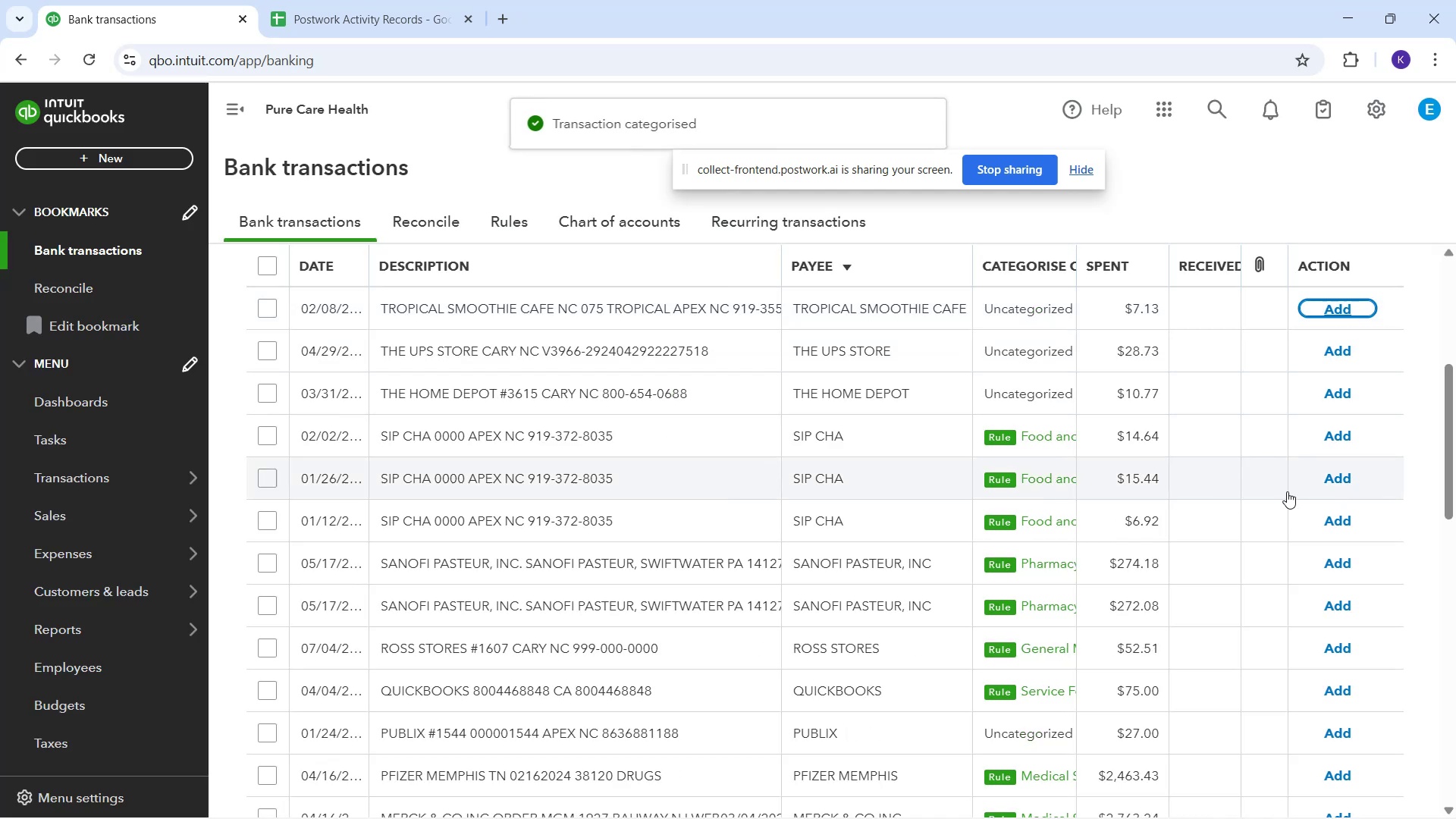 
scroll: coordinate [1197, 596], scroll_direction: down, amount: 4.0
 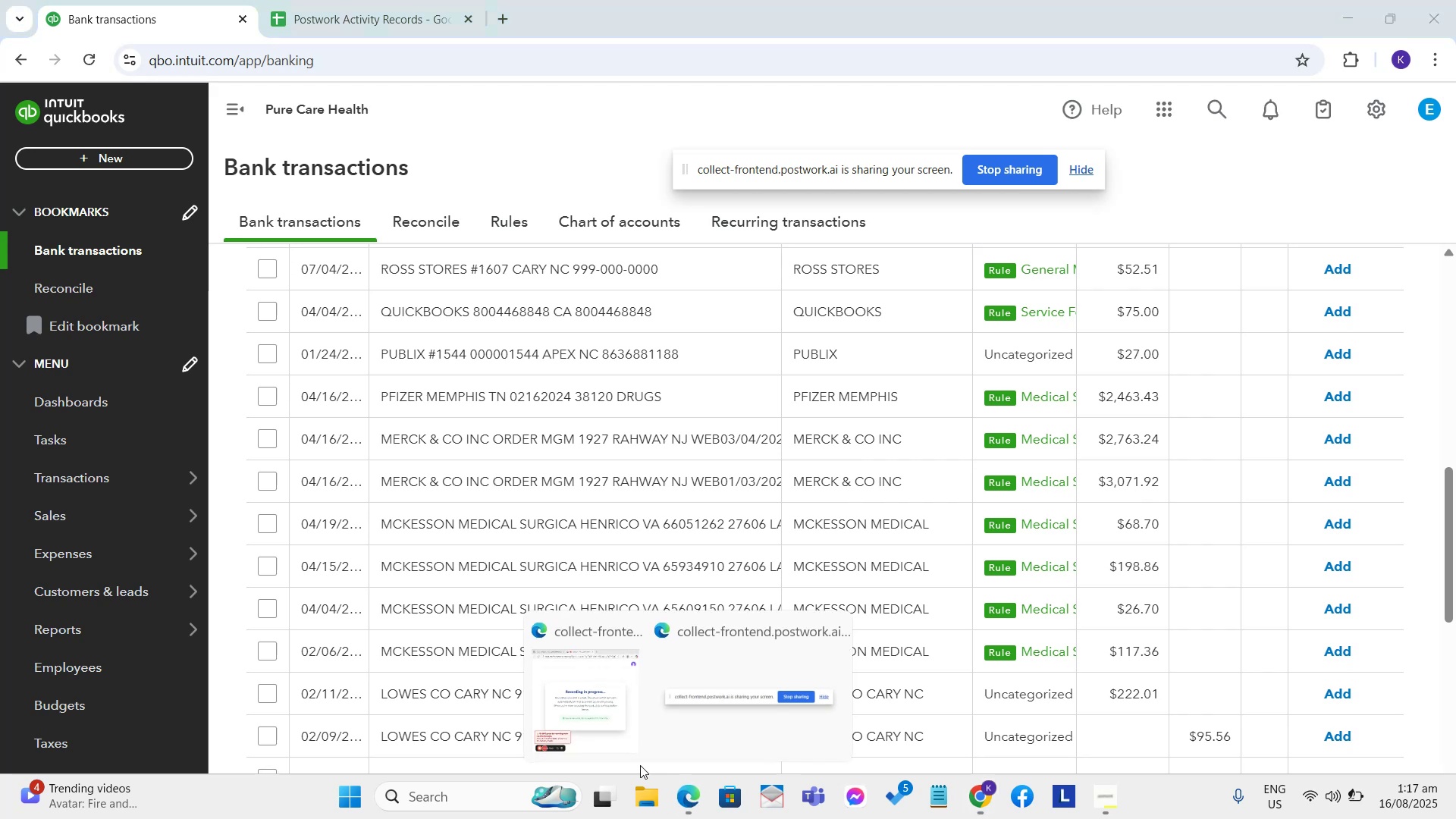 
wait(5.34)
 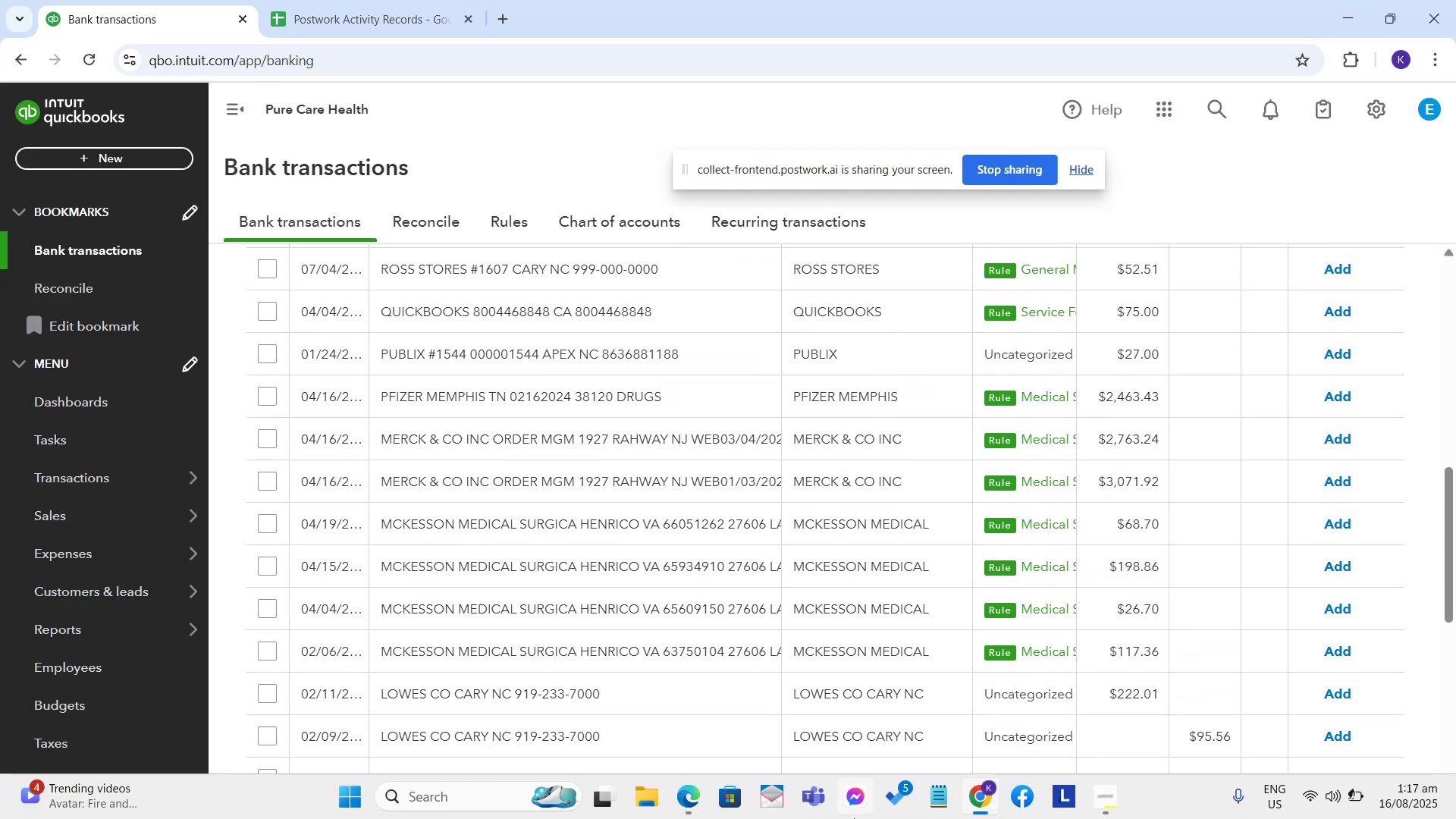 
left_click([577, 704])
 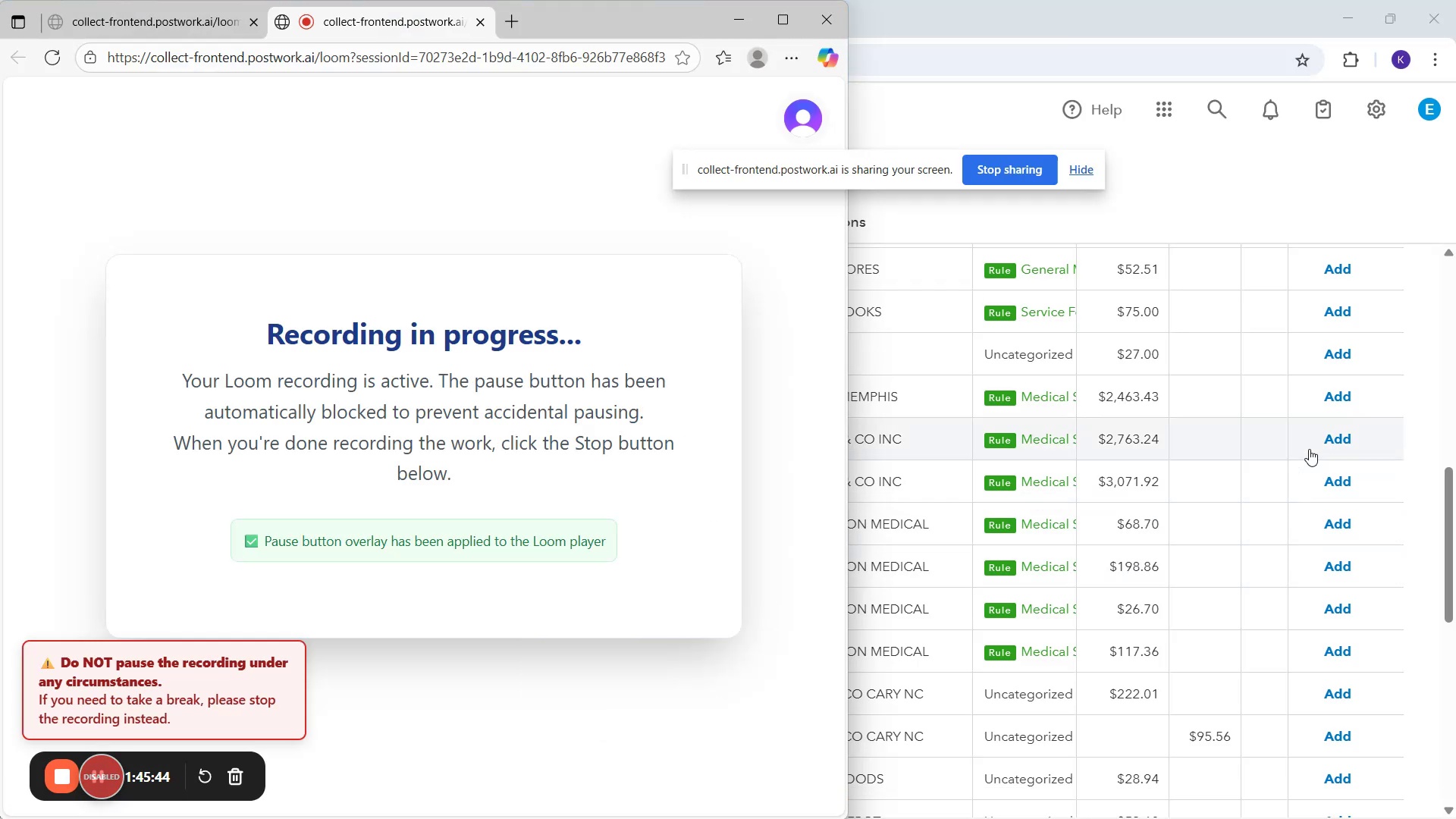 
left_click([1334, 400])
 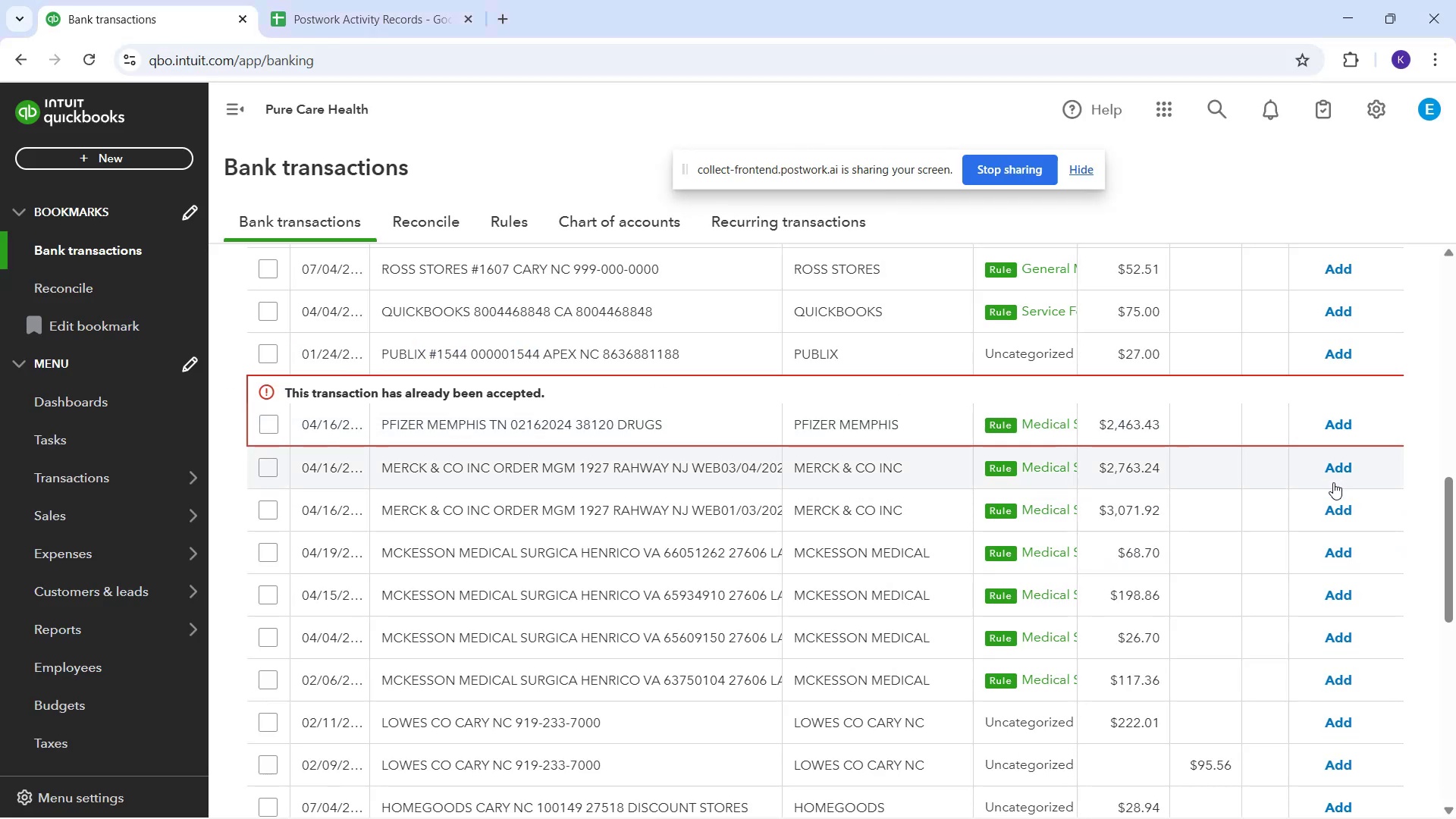 
left_click([1335, 468])
 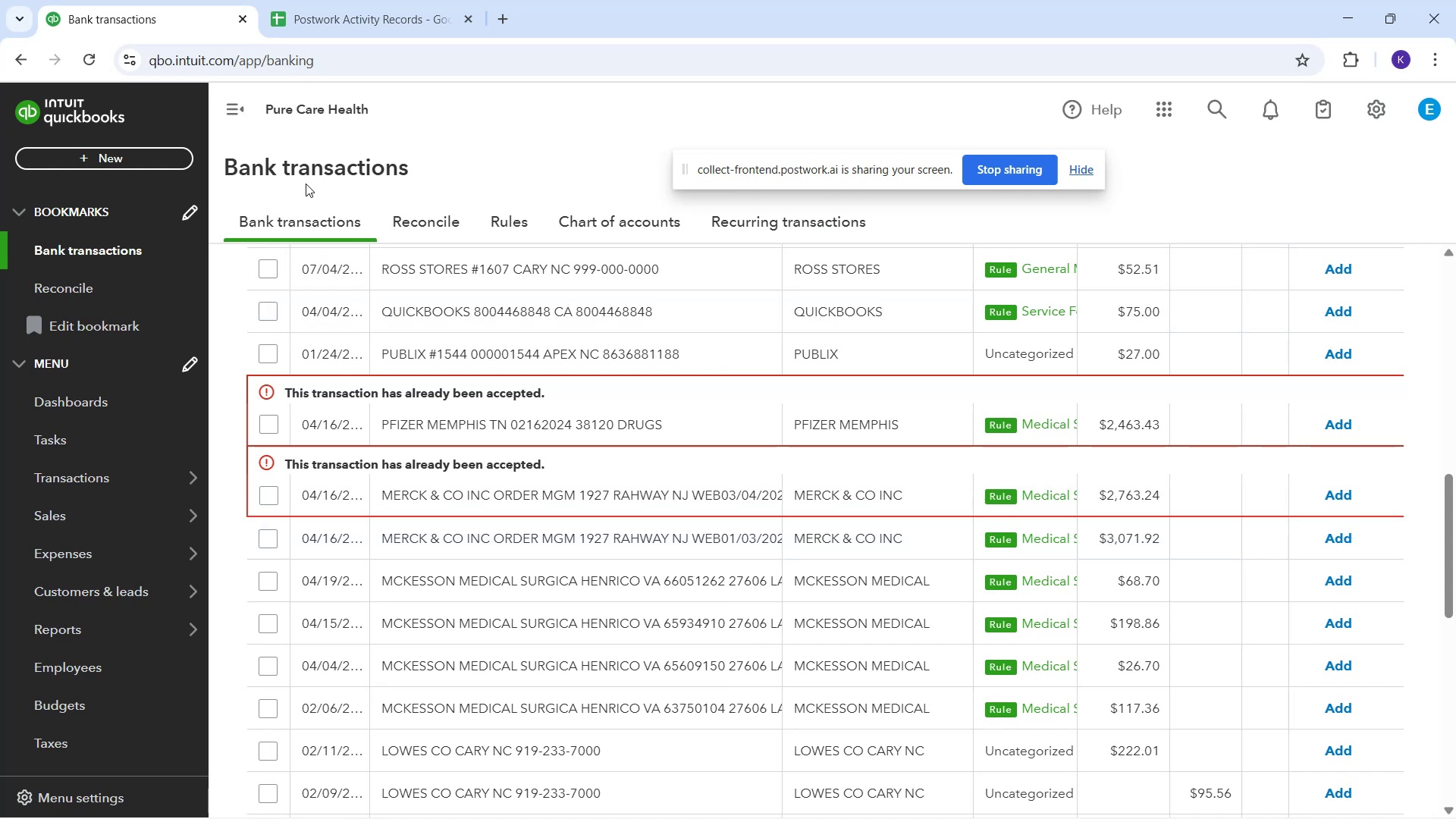 
scroll: coordinate [1084, 686], scroll_direction: down, amount: 11.0
 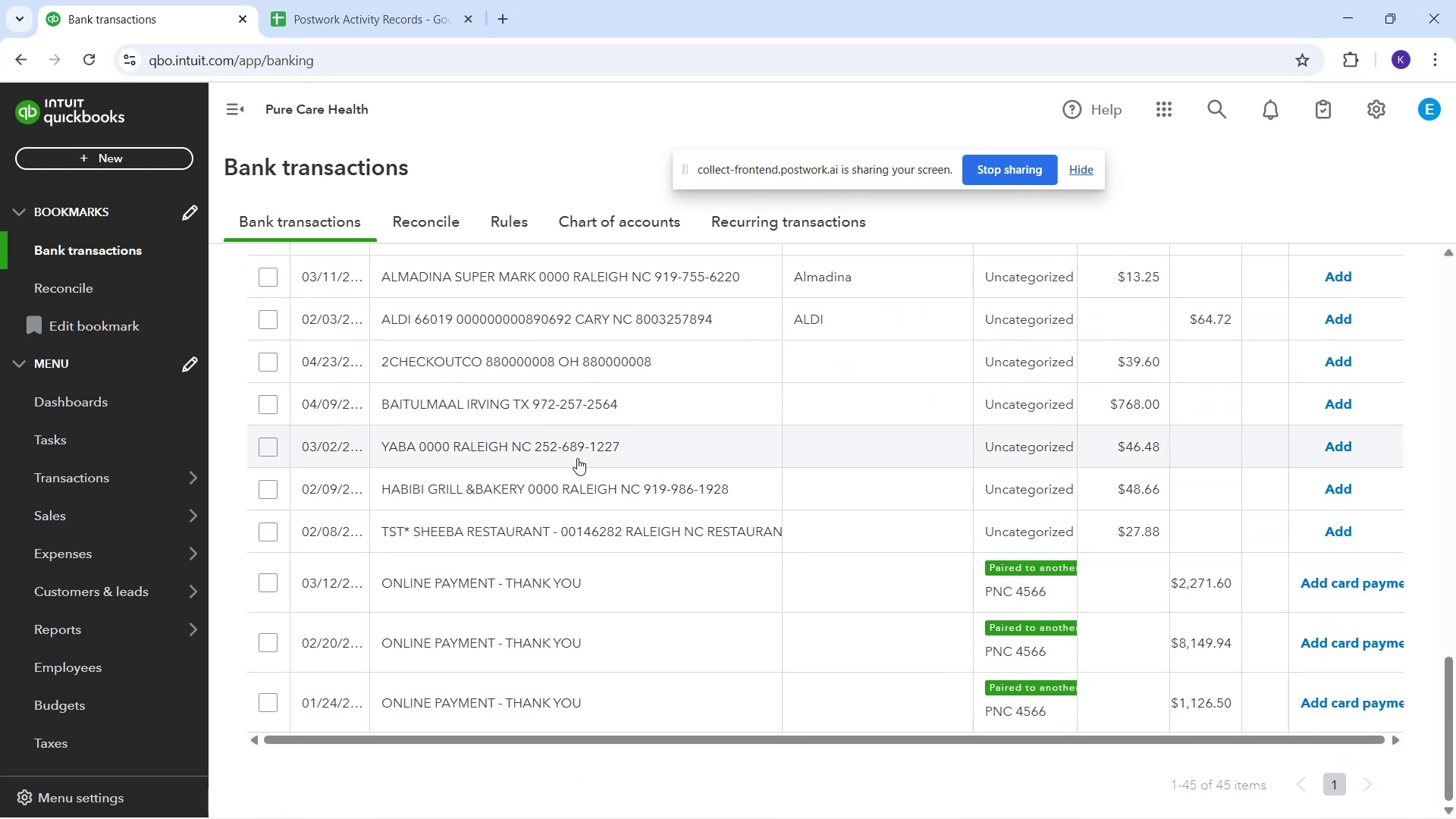 
wait(8.04)
 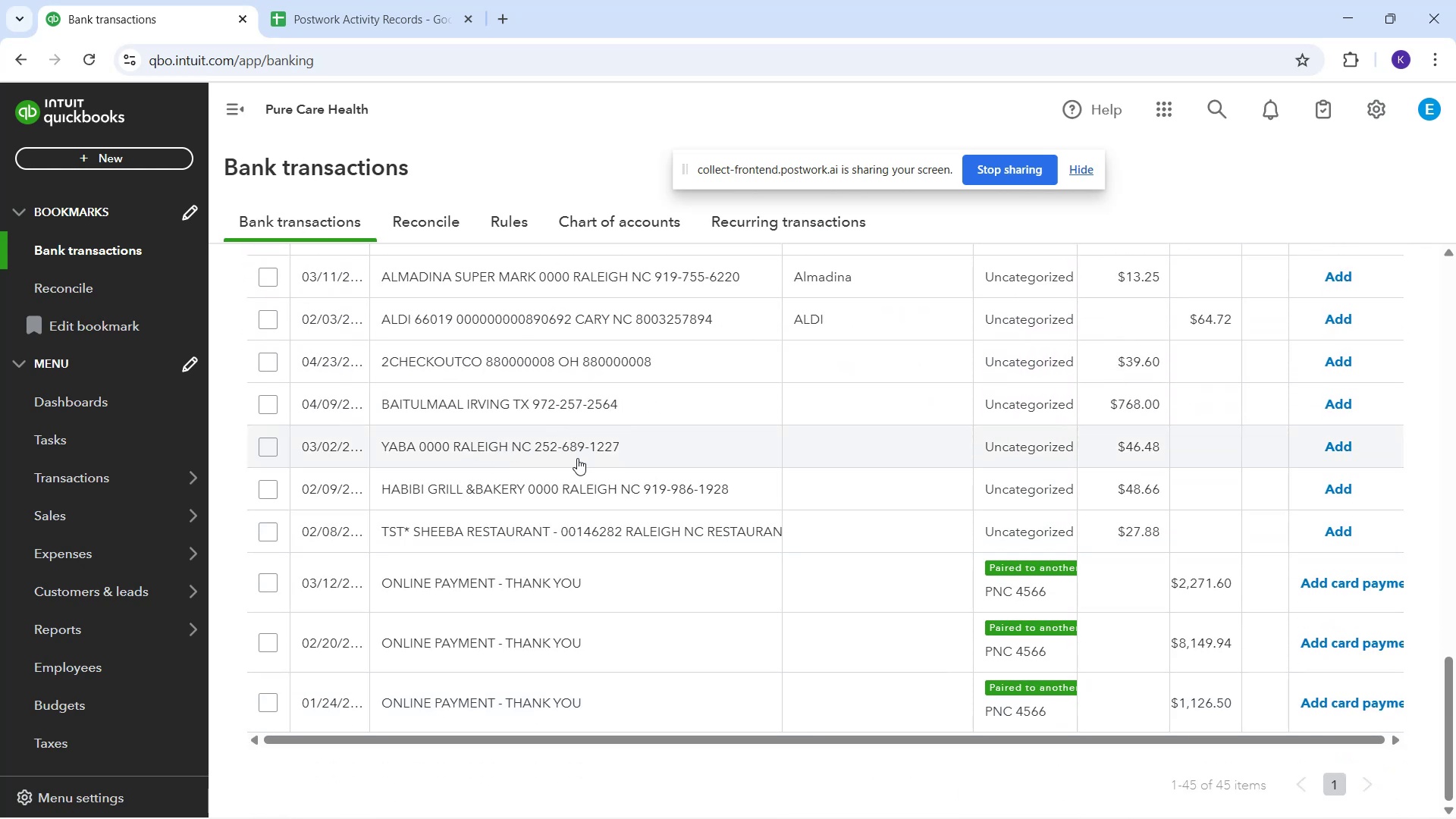 
scroll: coordinate [733, 495], scroll_direction: up, amount: 13.0
 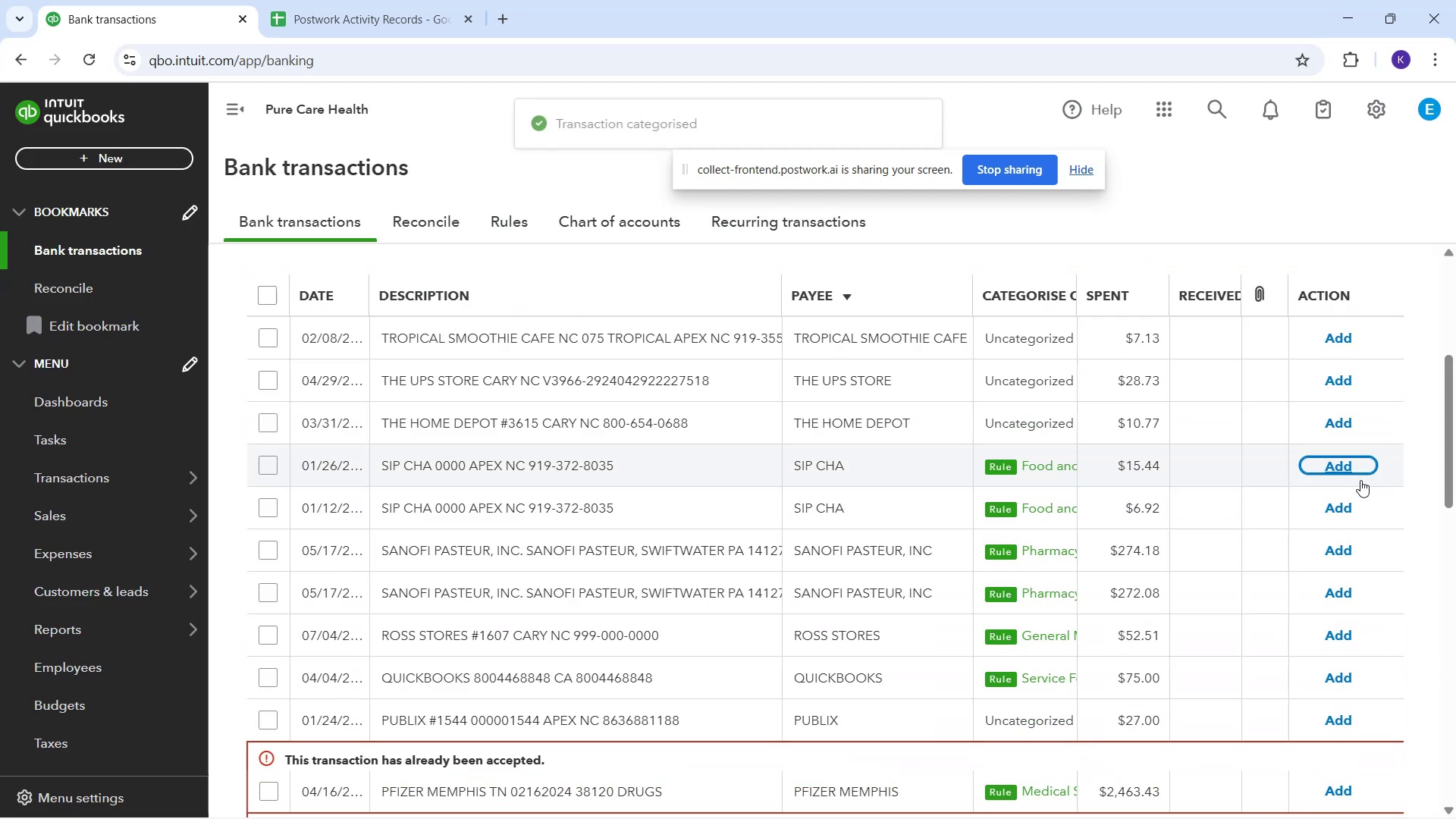 
wait(5.01)
 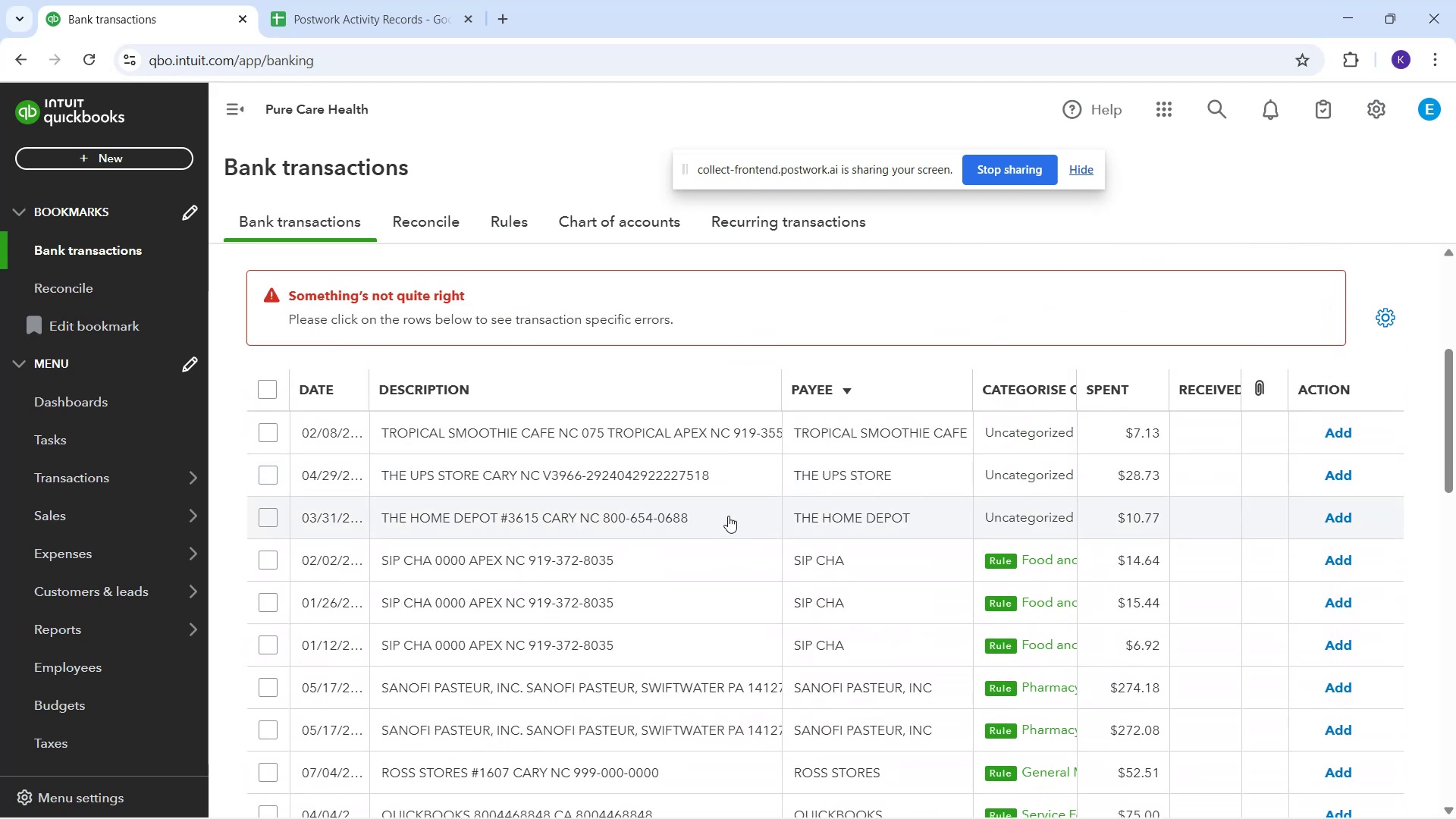 
left_click_drag(start_coordinate=[1340, 468], to_coordinate=[1332, 467])
 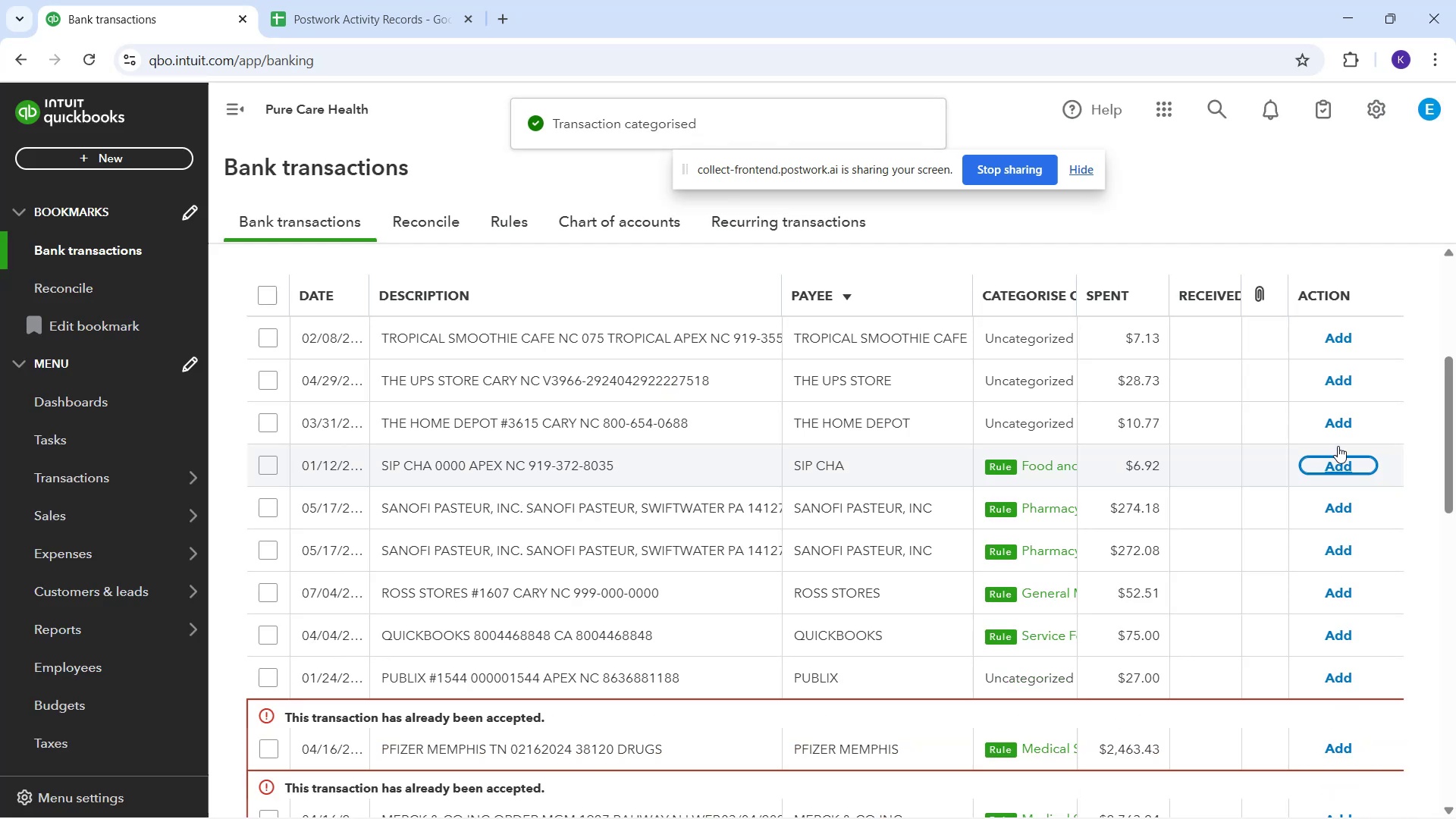 
left_click_drag(start_coordinate=[1339, 463], to_coordinate=[1335, 461])
 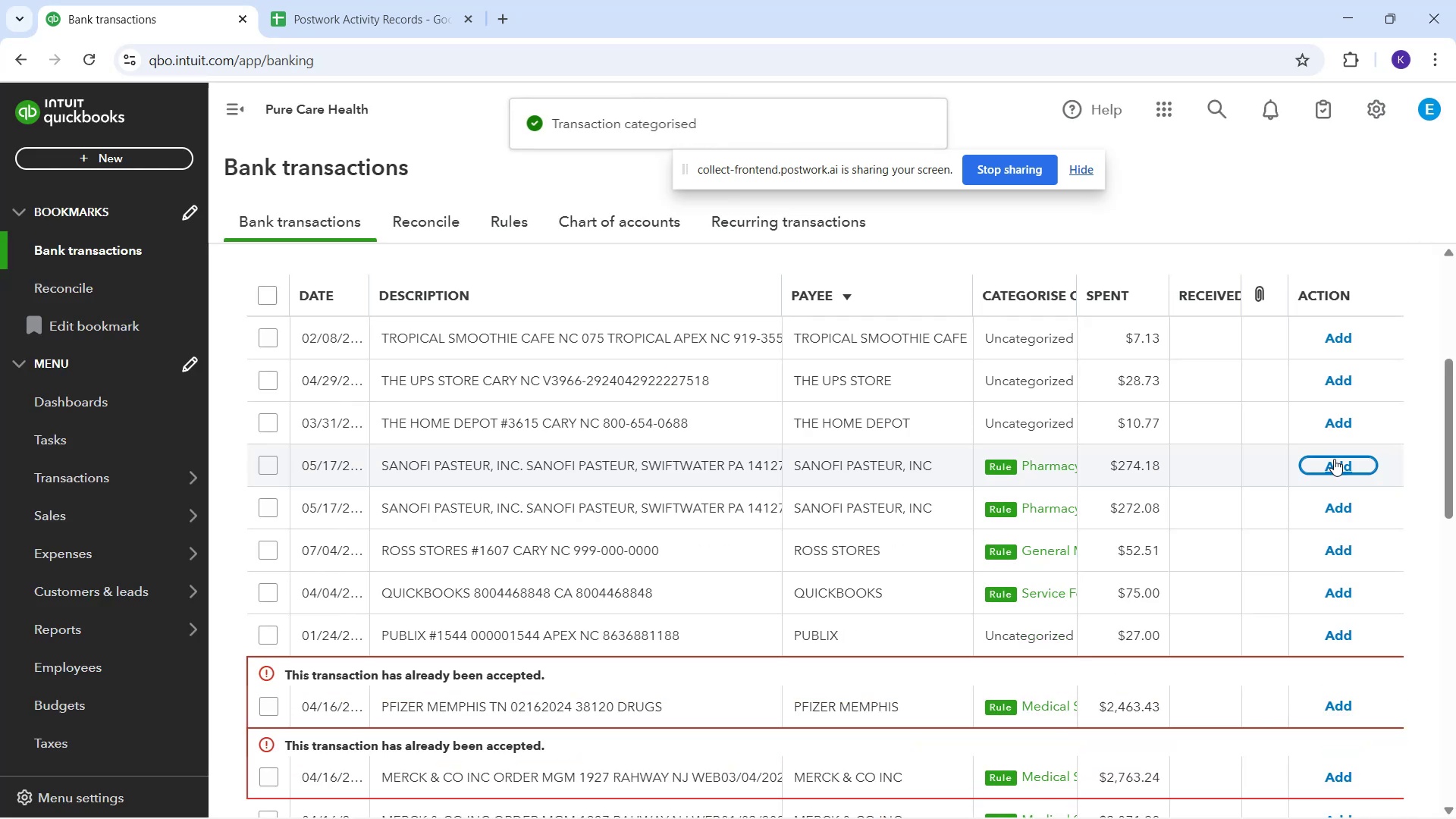 
scroll: coordinate [776, 548], scroll_direction: up, amount: 3.0
 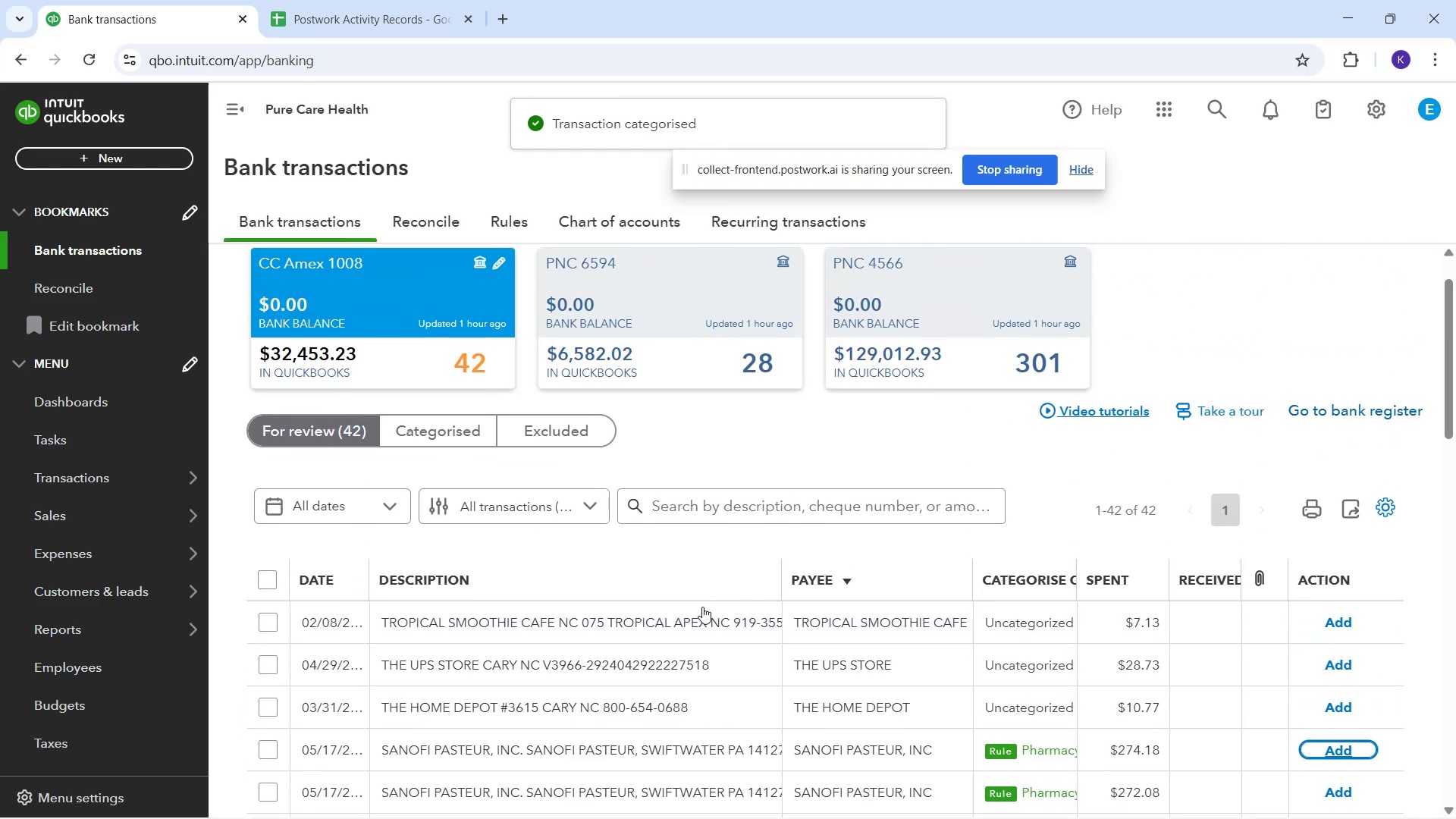 